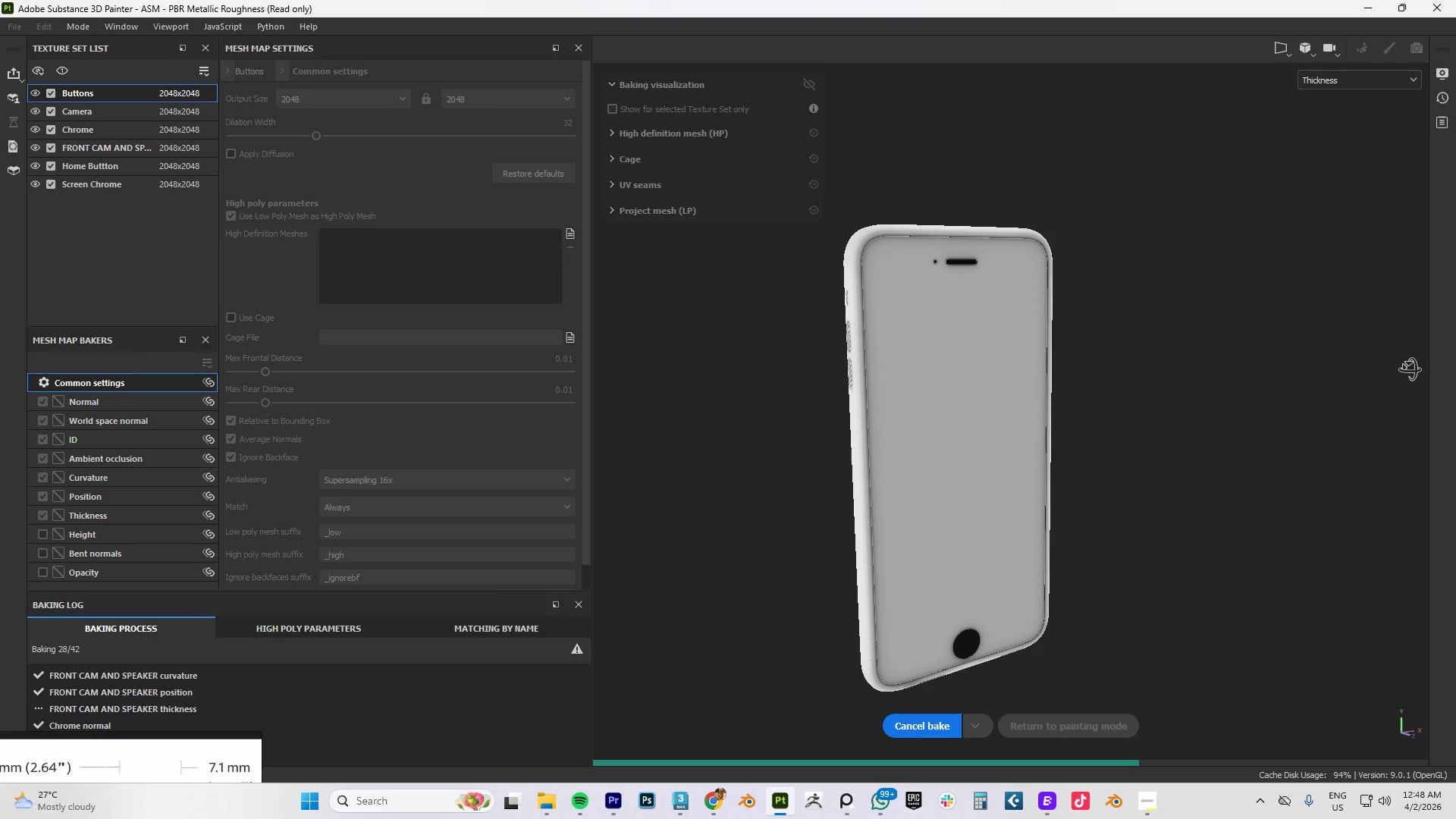 
key(Alt+AltLeft)
 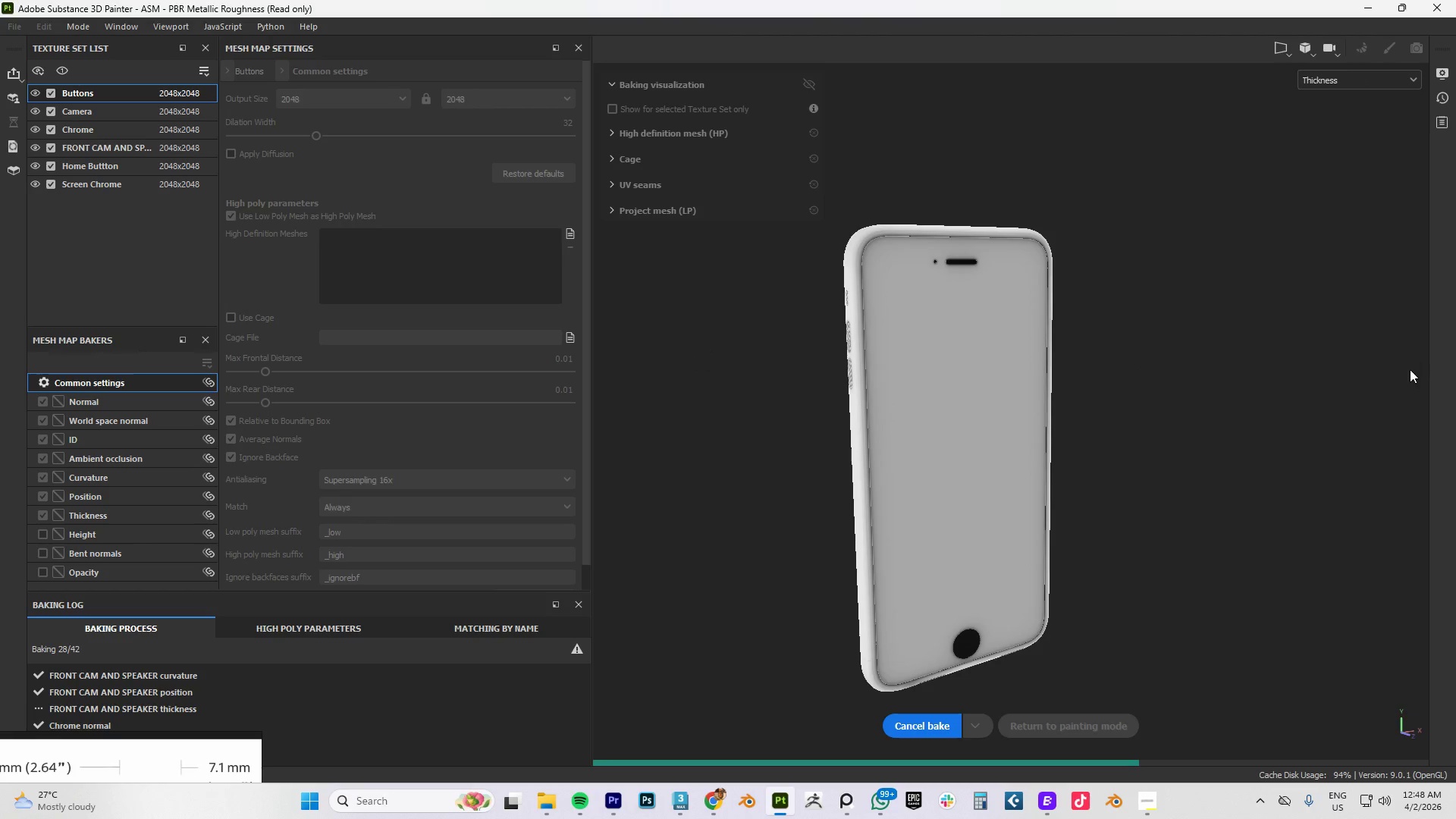 
key(Alt+AltLeft)
 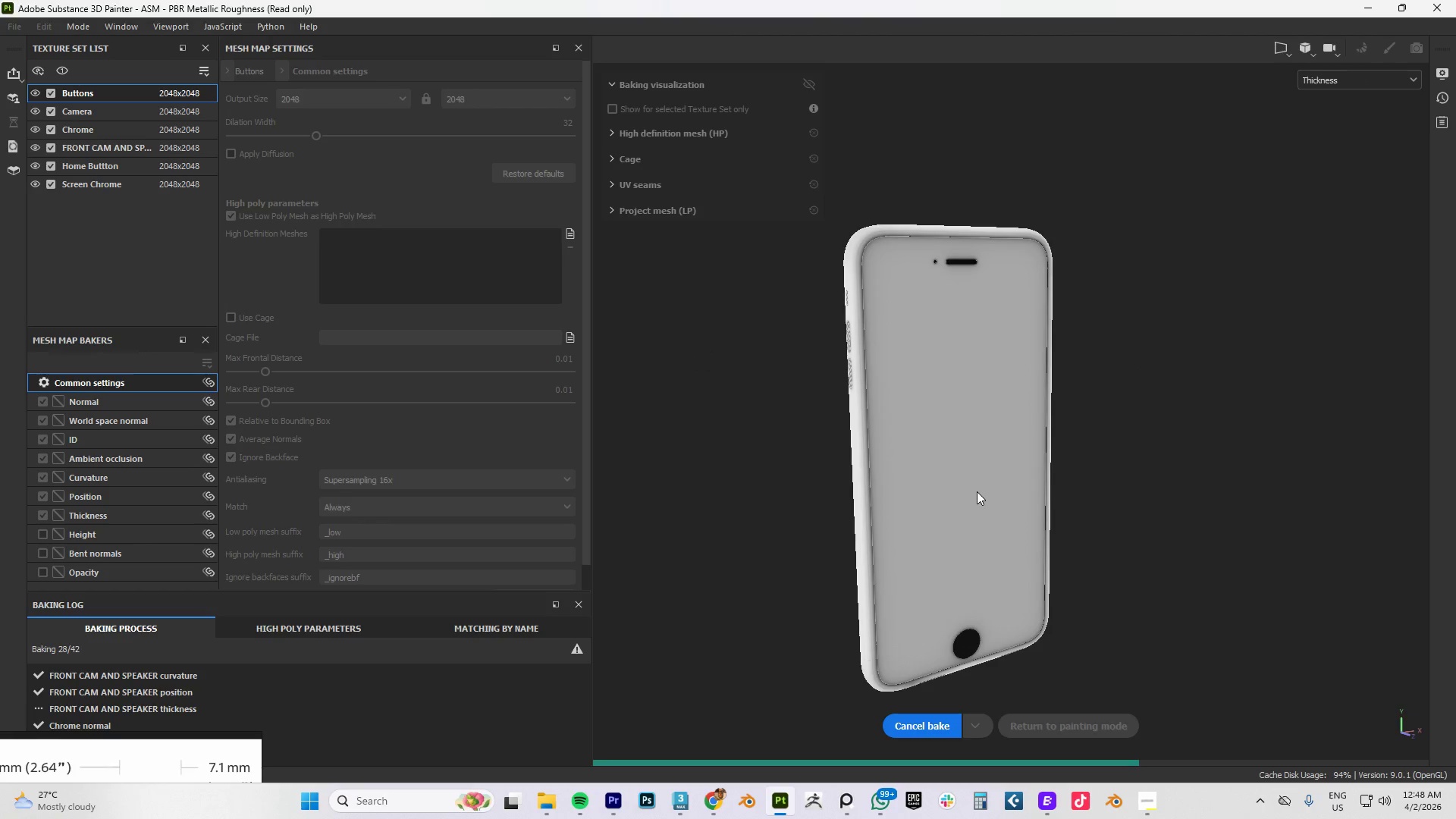 
hold_key(key=AltLeft, duration=1.0)
left_click_drag(start_coordinate=[908, 434], to_coordinate=[871, 408])
 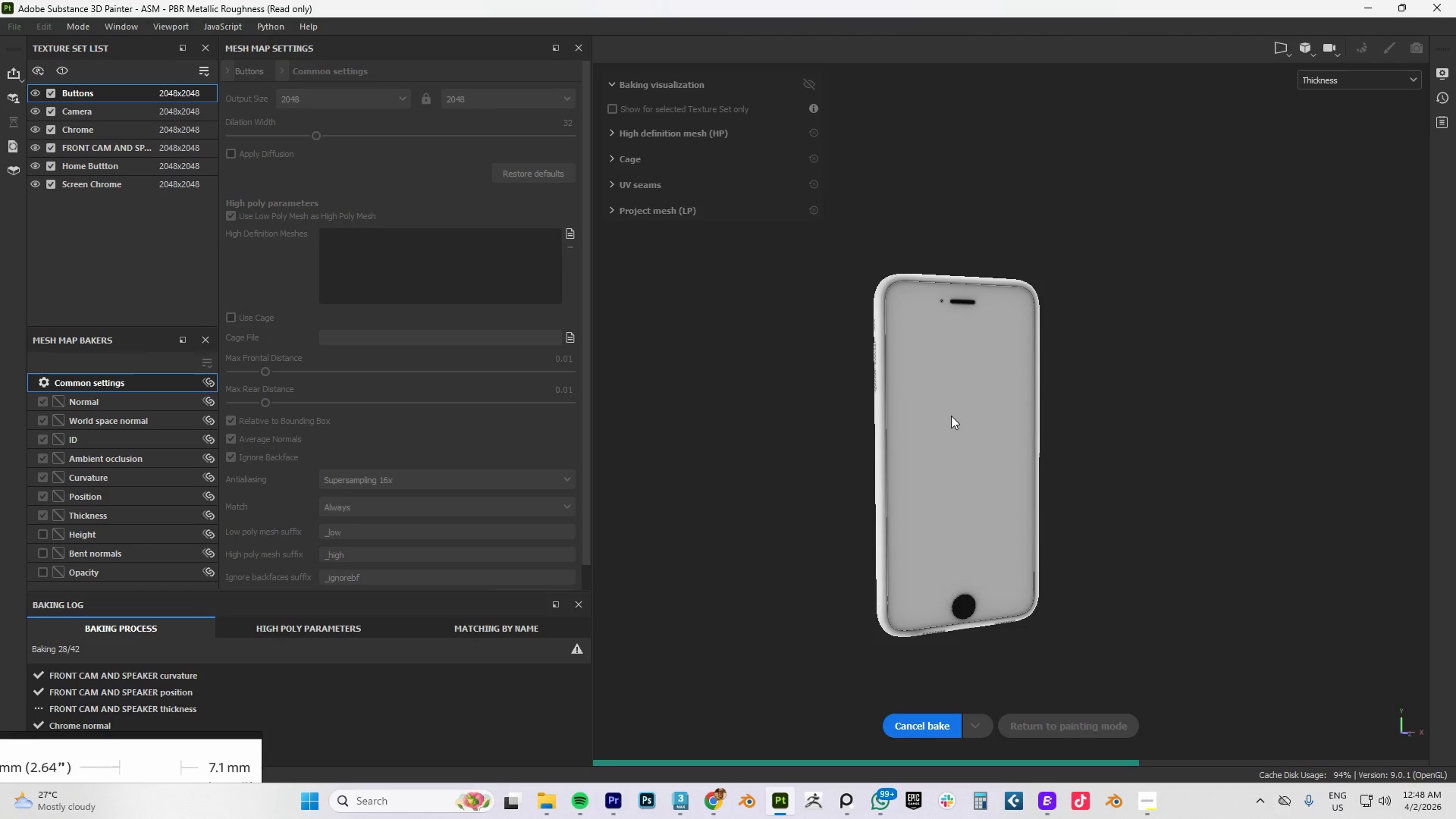 
hold_key(key=AltLeft, duration=1.41)
scroll: coordinate [947, 411], scroll_direction: down, amount: 3.0
 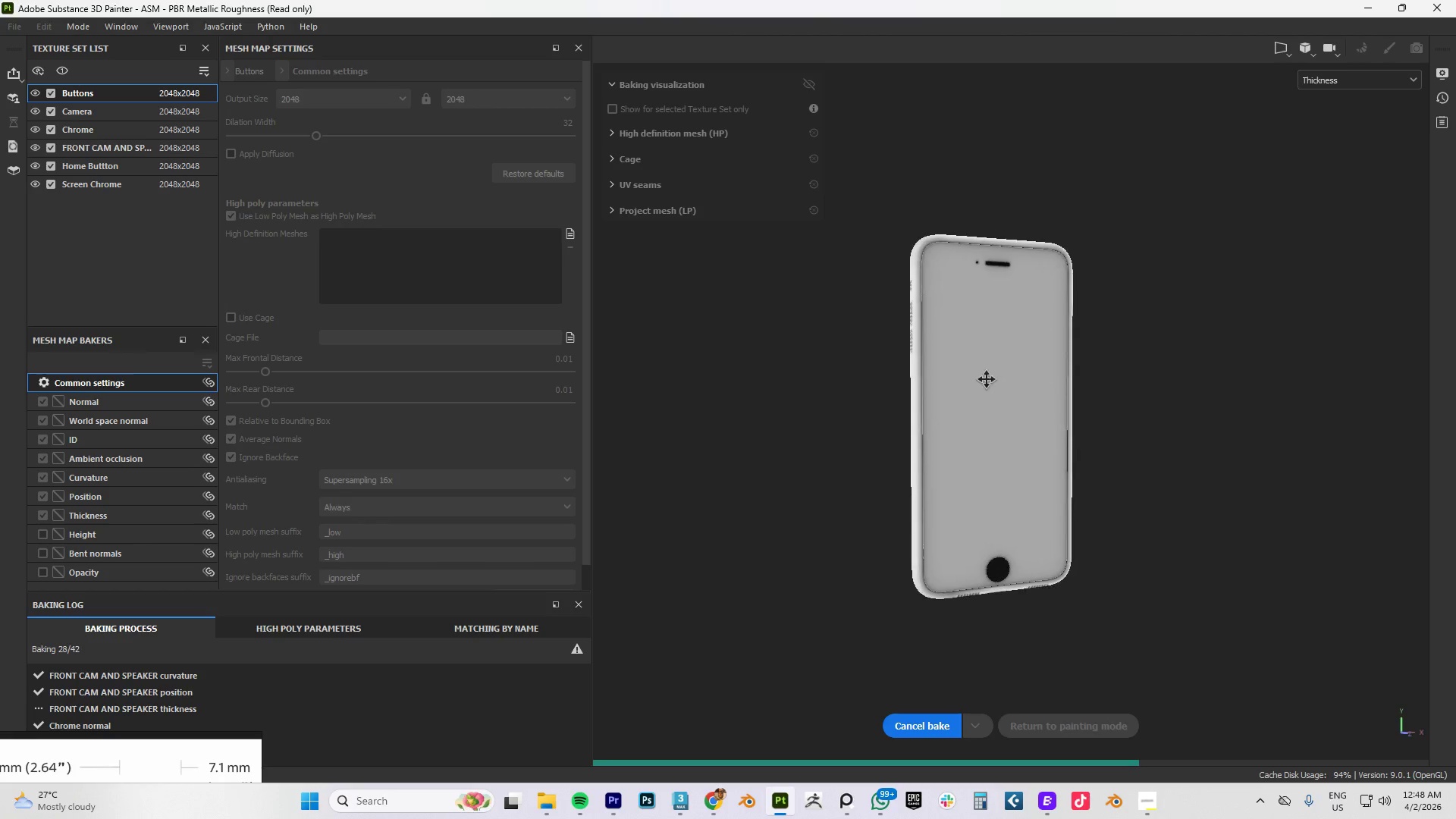 
hold_key(key=AltLeft, duration=1.11)
left_click_drag(start_coordinate=[908, 287], to_coordinate=[949, 300])
 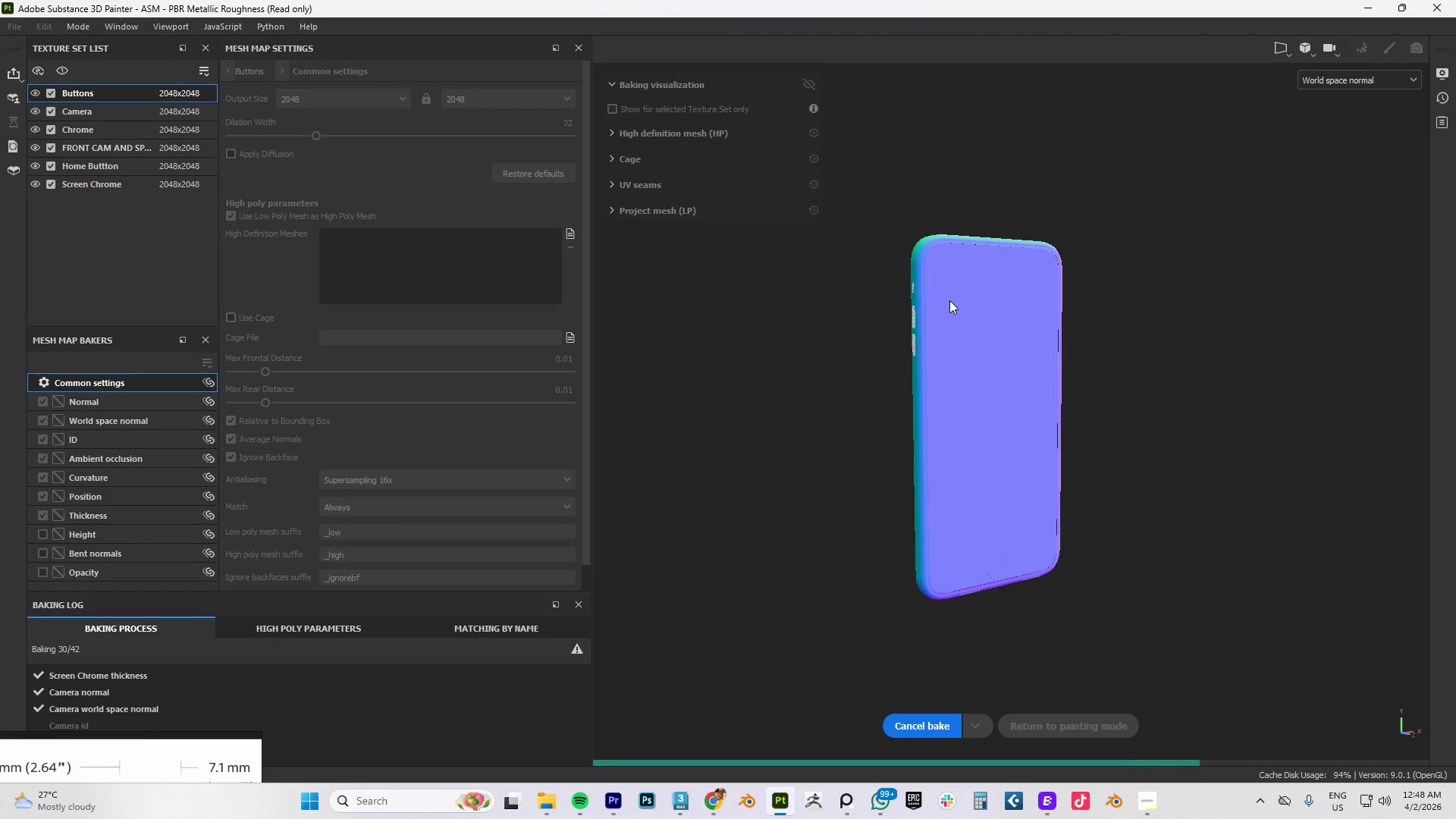 
hold_key(key=AltLeft, duration=2.83)
 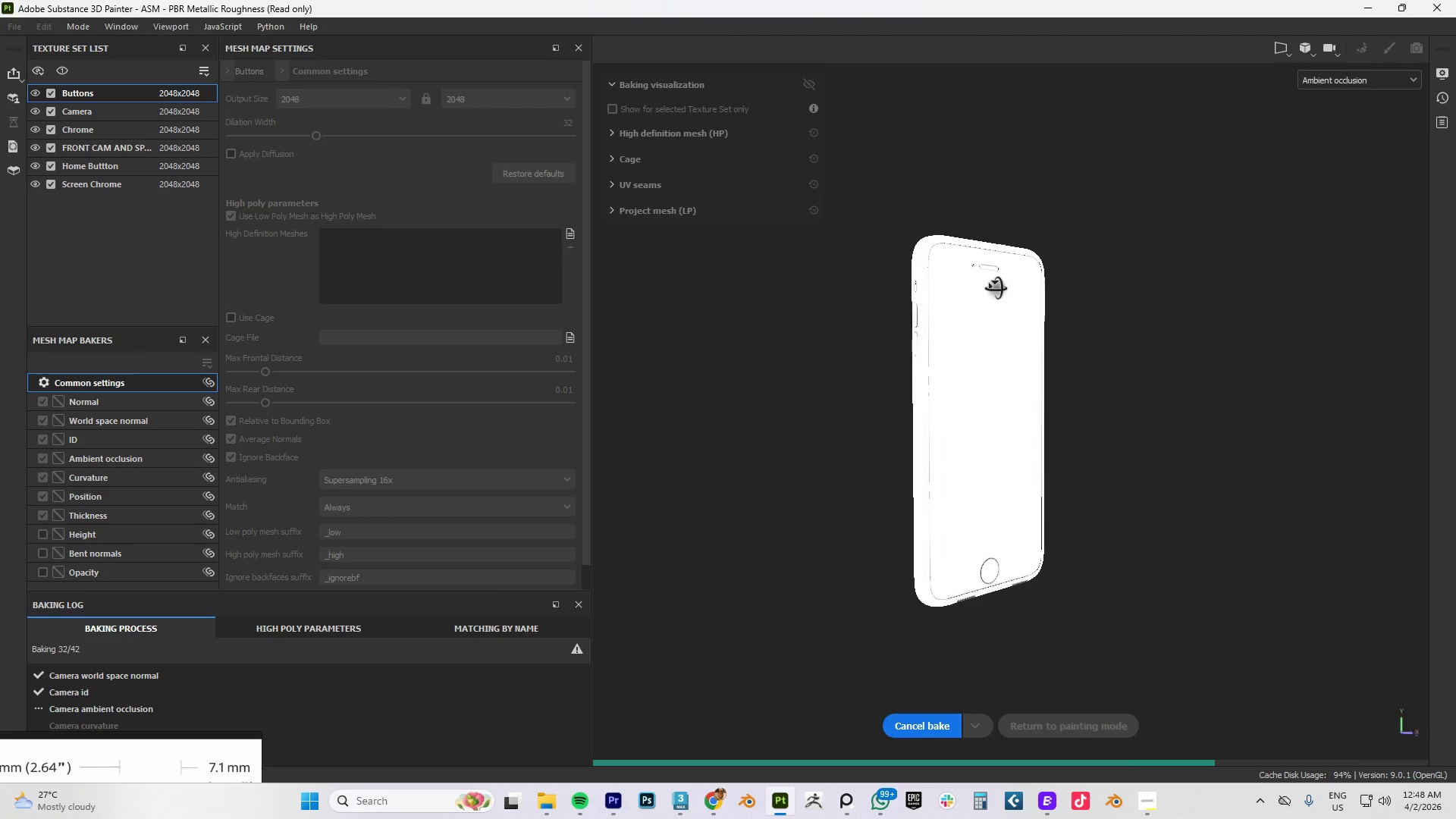 
hold_key(key=AltLeft, duration=1.3)
left_click_drag(start_coordinate=[947, 301], to_coordinate=[982, 285])
 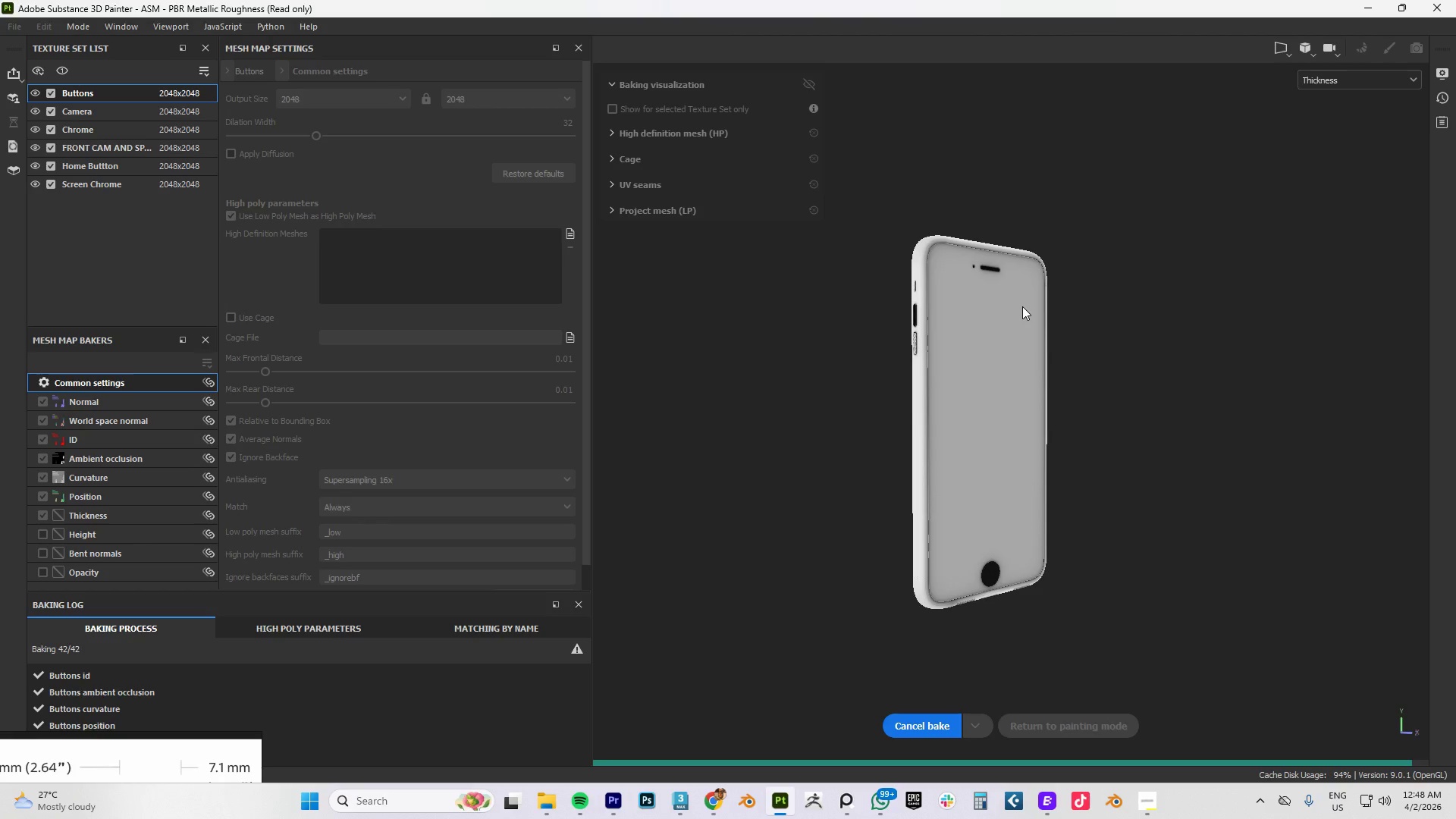 
wait(23.77)
 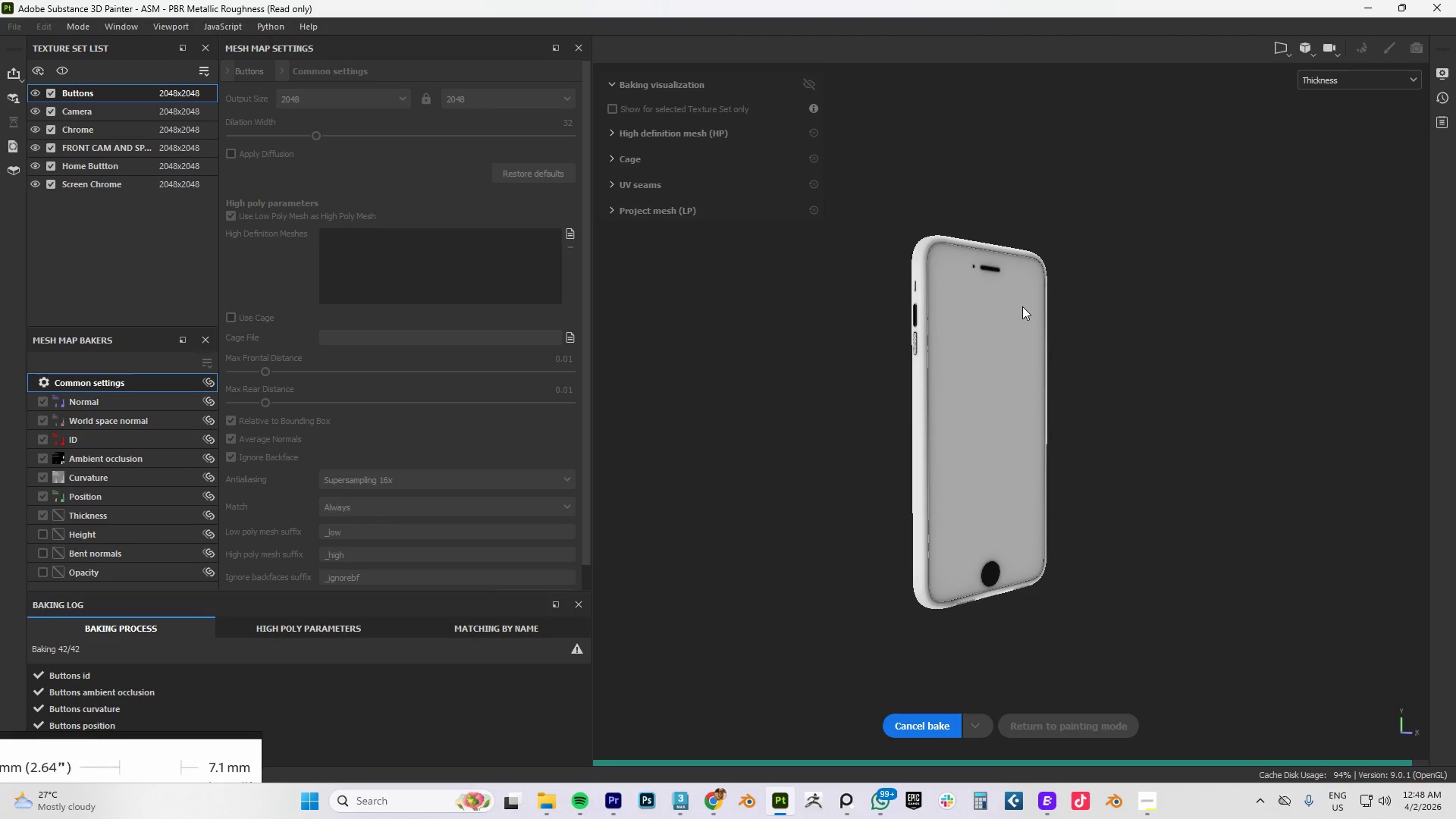 
left_click([1058, 728])
 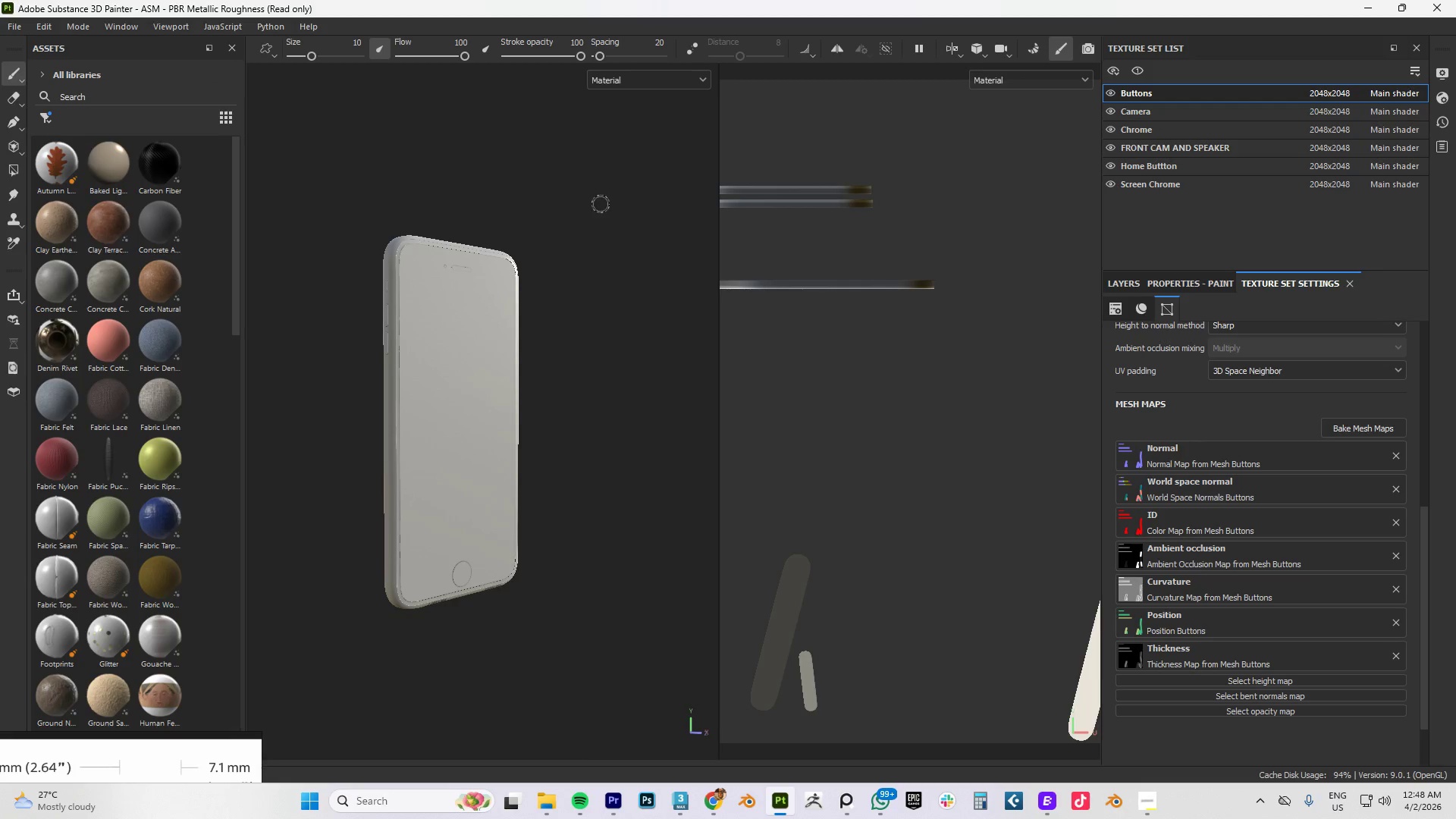 
hold_key(key=AltLeft, duration=1.5)
left_click_drag(start_coordinate=[418, 358], to_coordinate=[340, 329])
 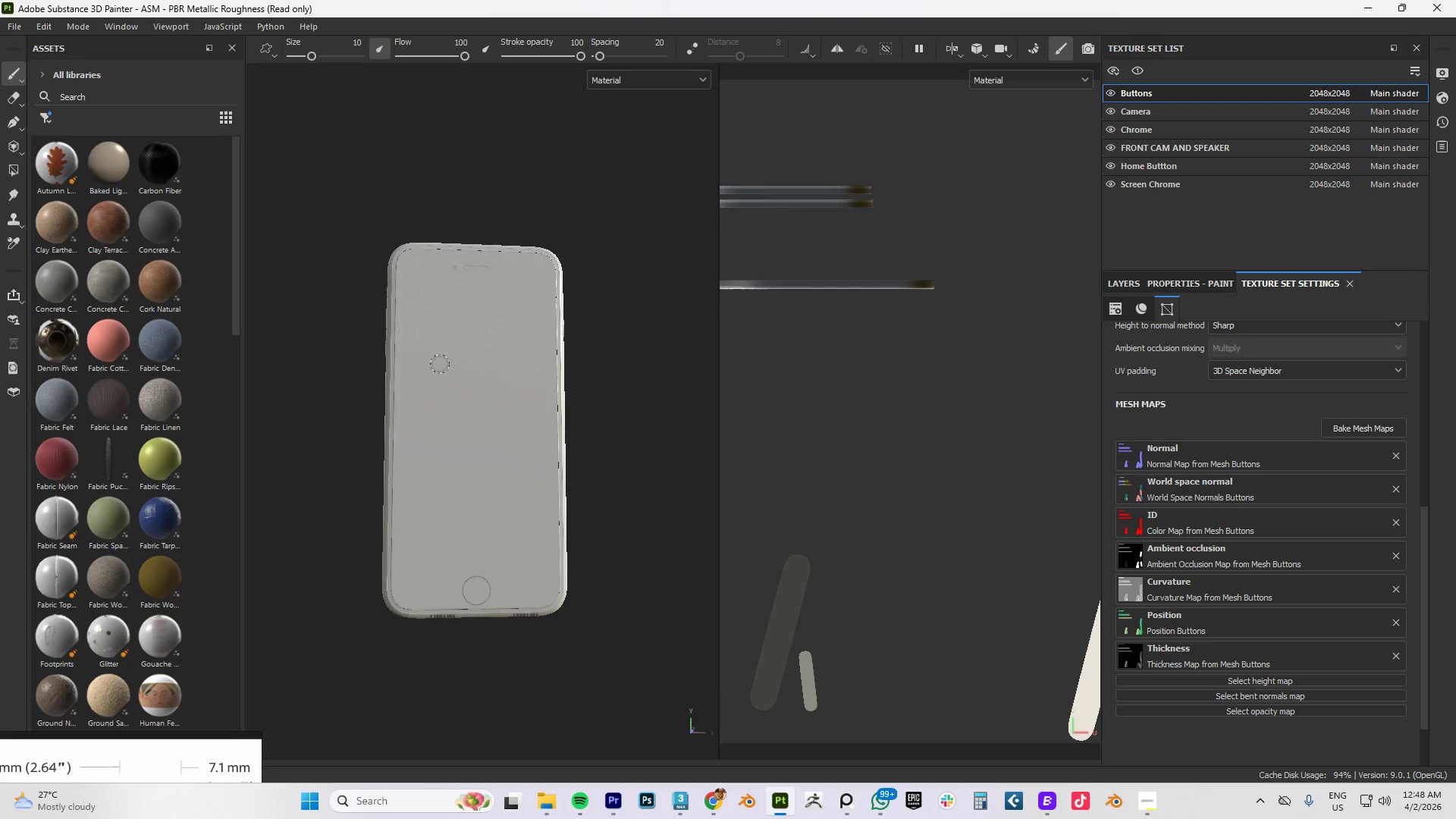 
key(Alt+AltLeft)
 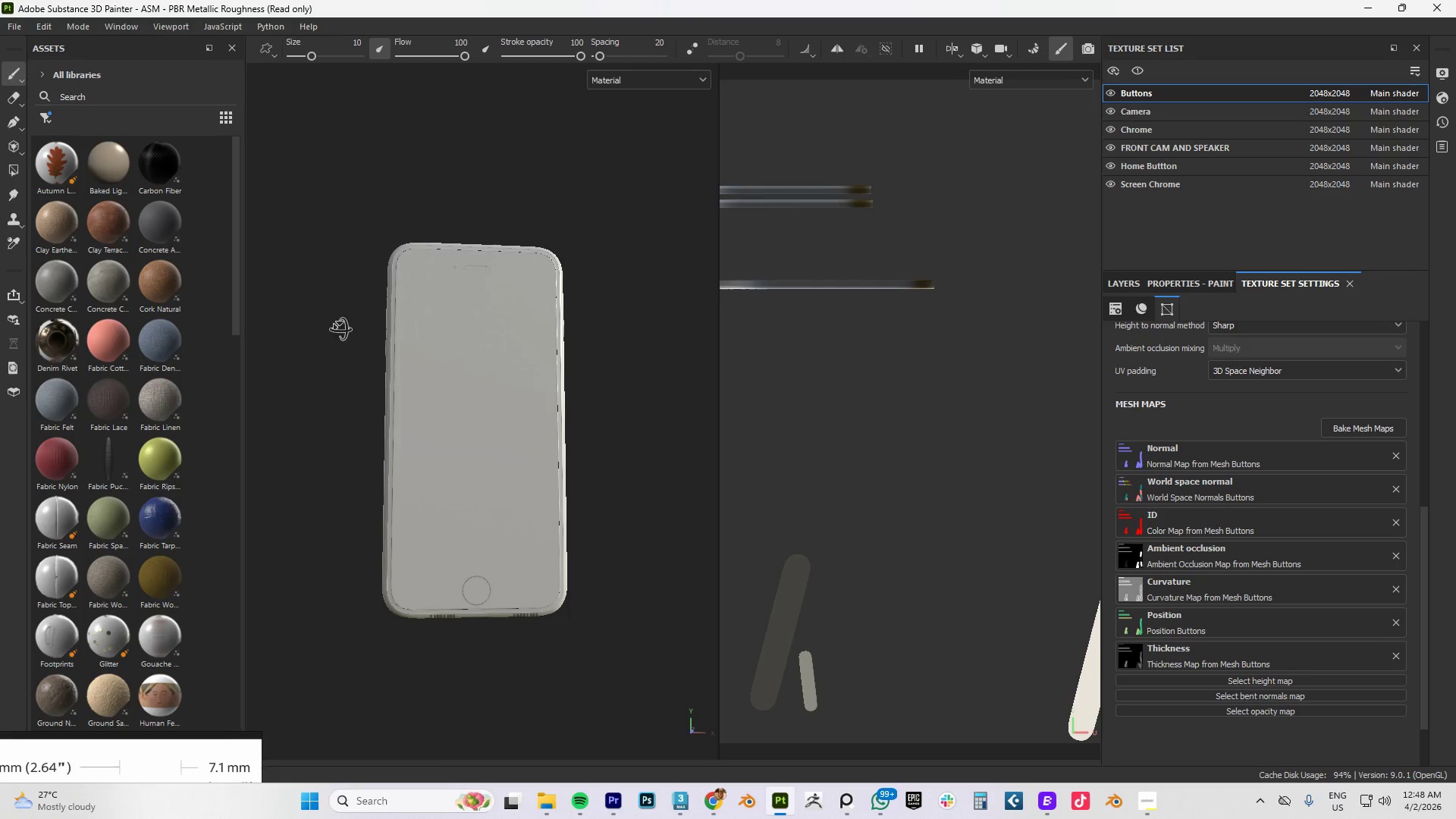 
key(Alt+AltLeft)
 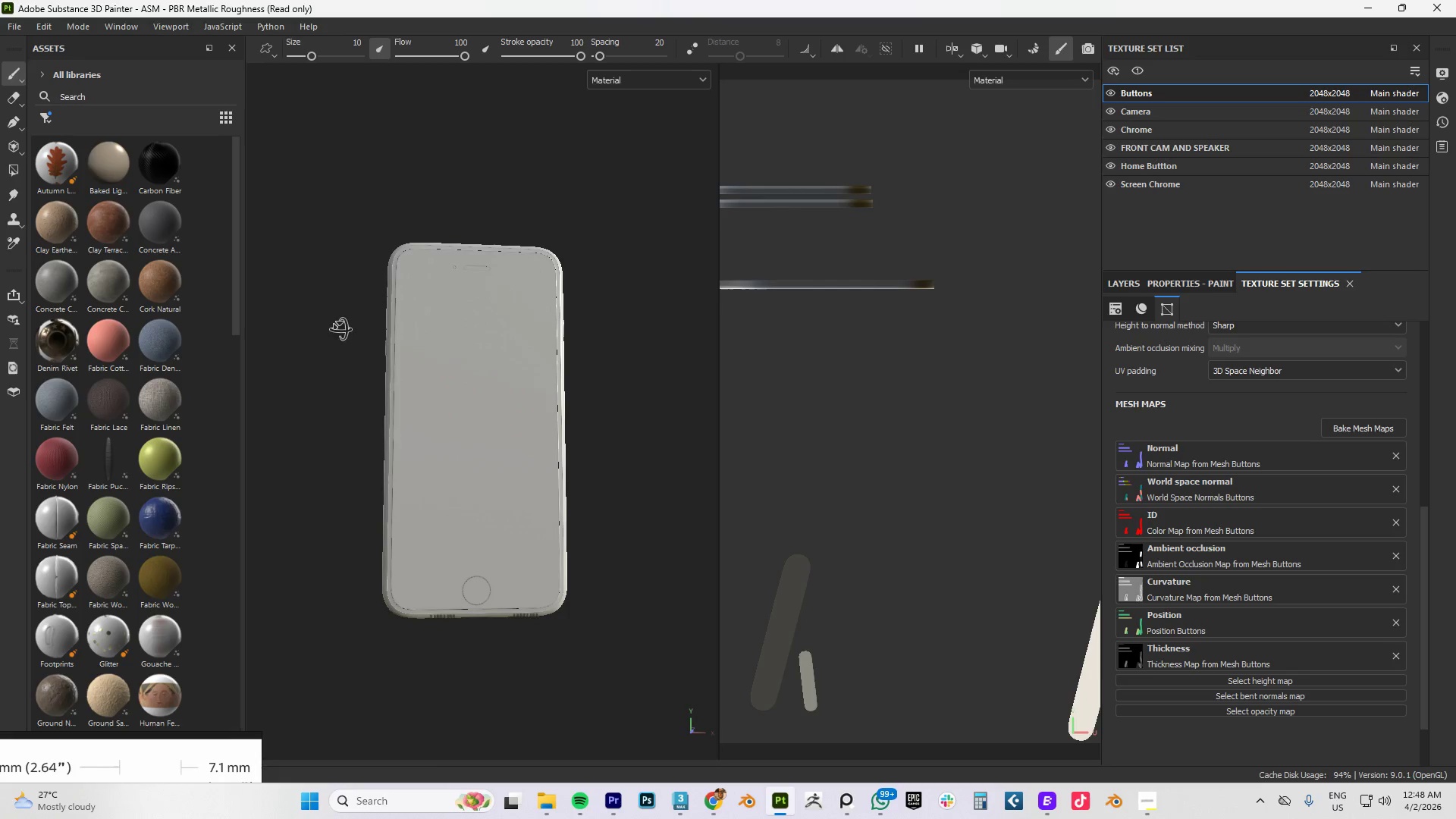 
key(Alt+AltLeft)
 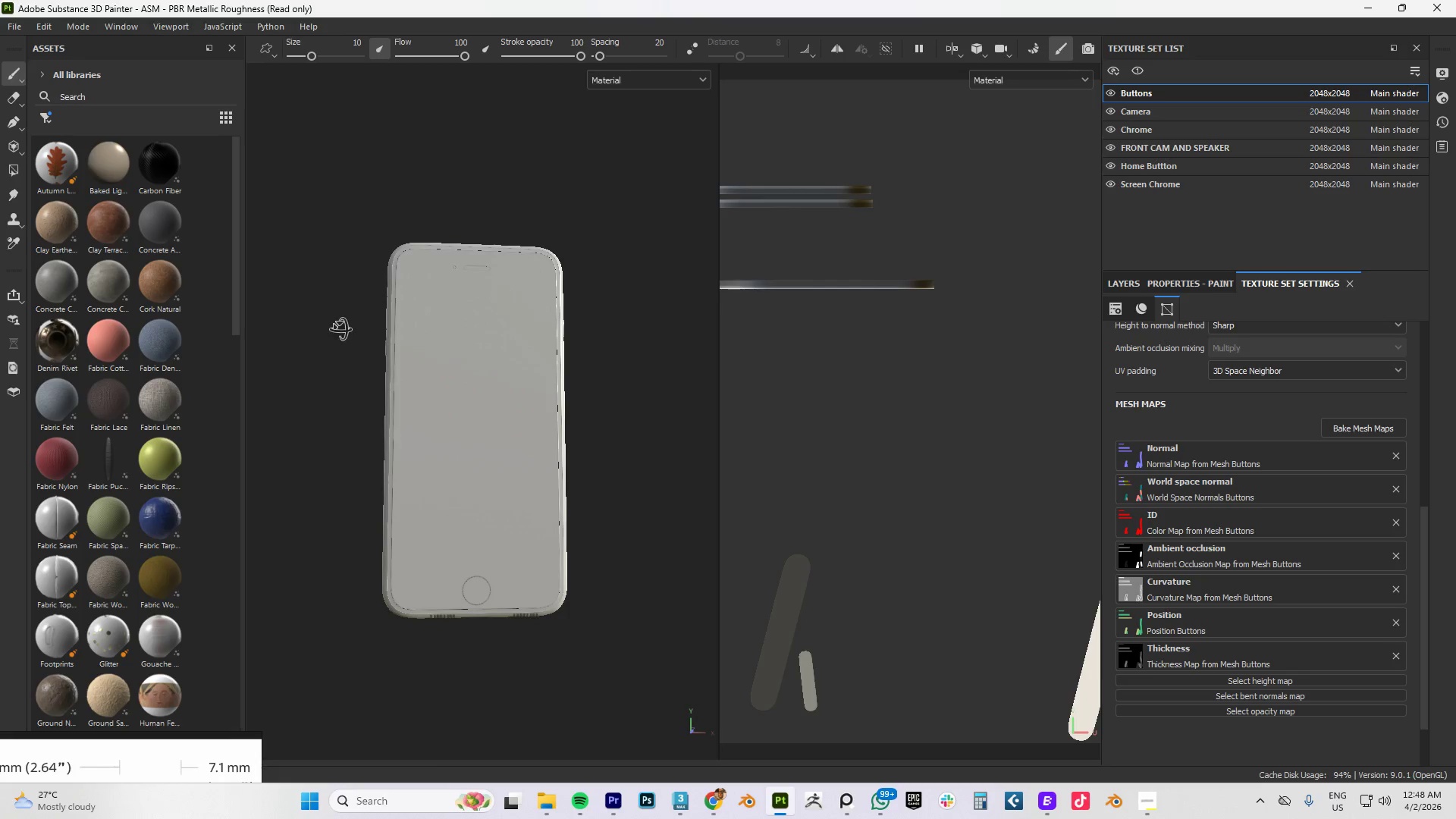 
key(Alt+AltLeft)
 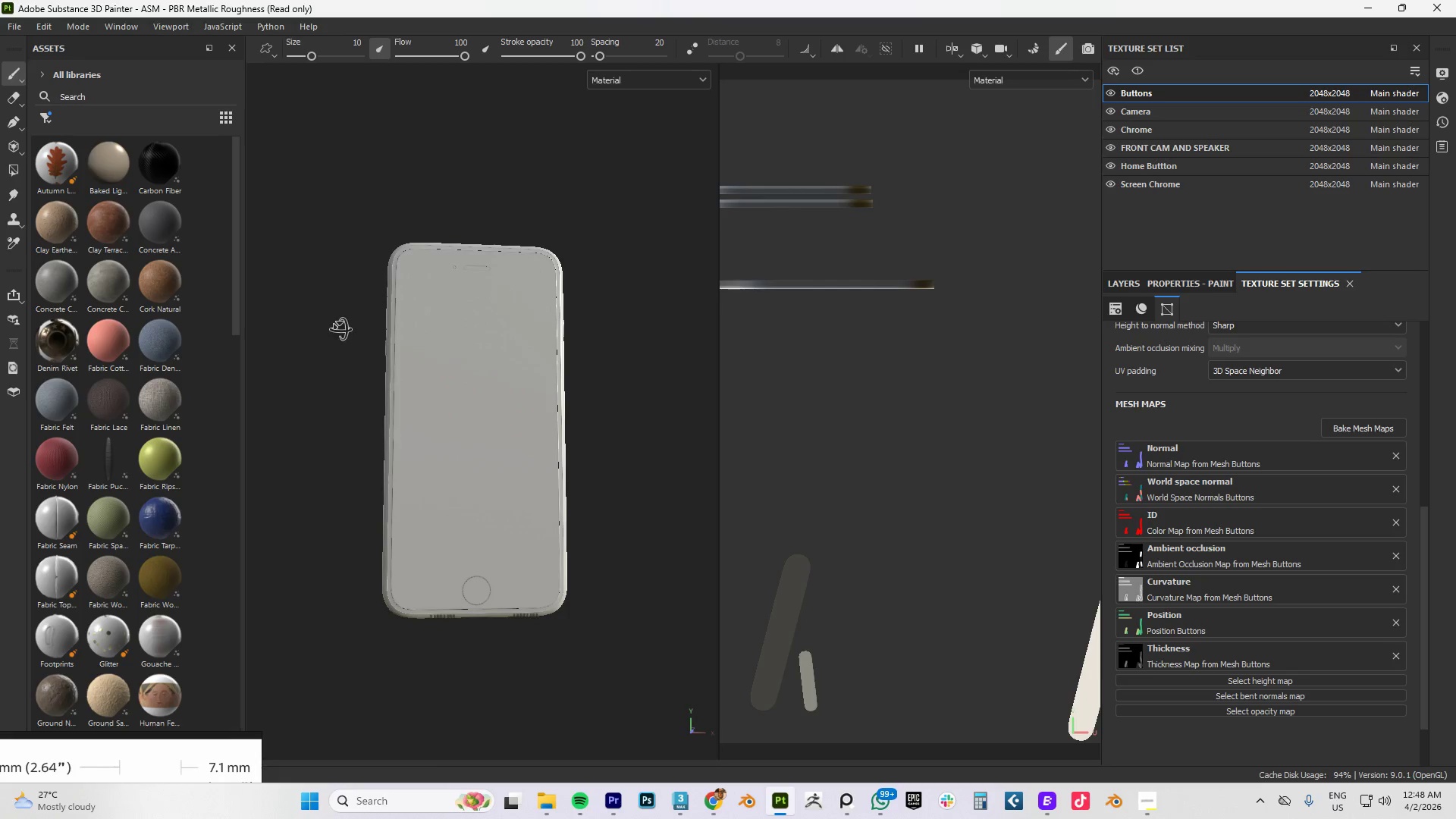 
key(Alt+AltLeft)
 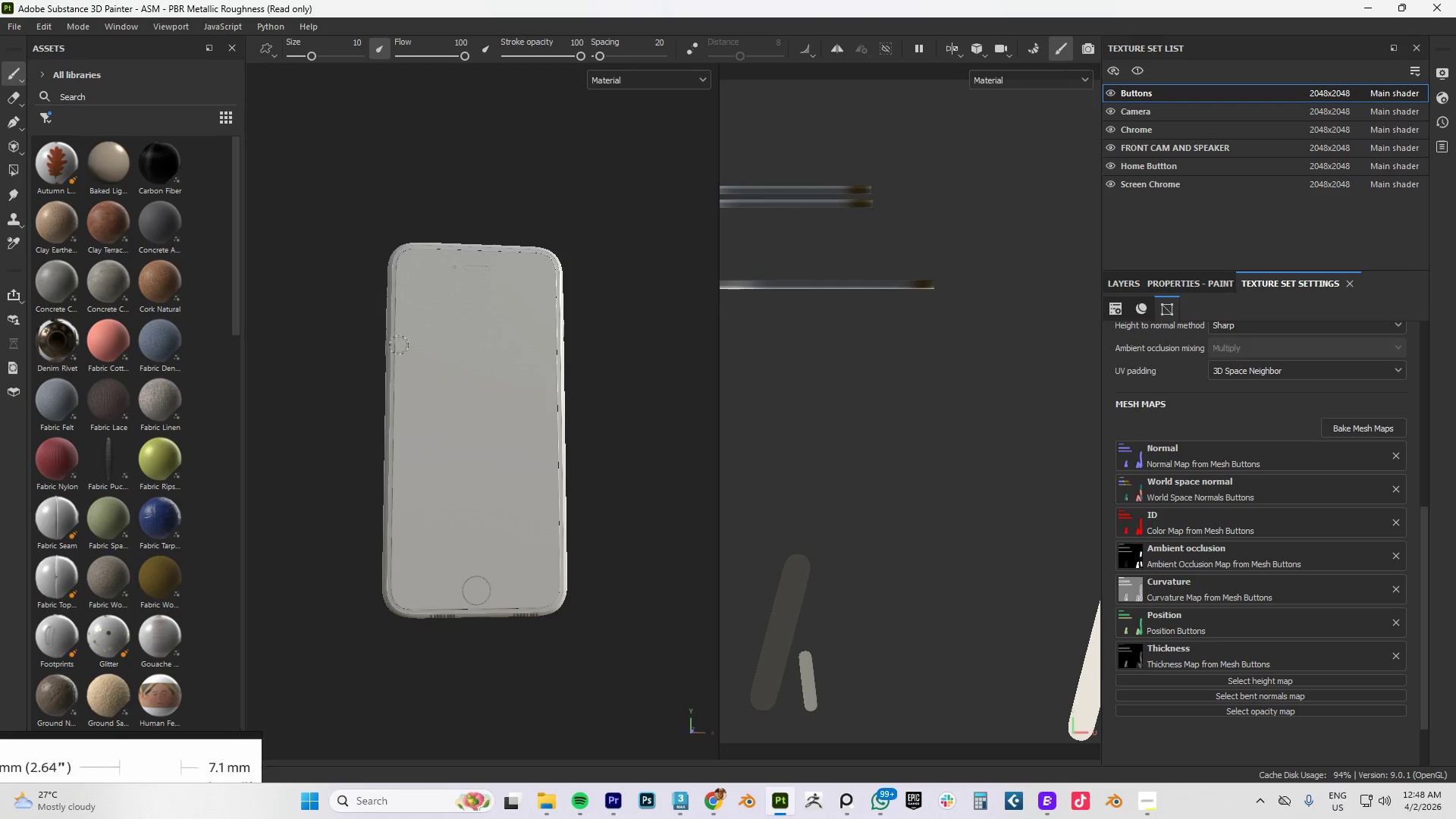 
hold_key(key=ShiftLeft, duration=1.49)
left_click_drag(start_coordinate=[440, 359], to_coordinate=[503, 347])
 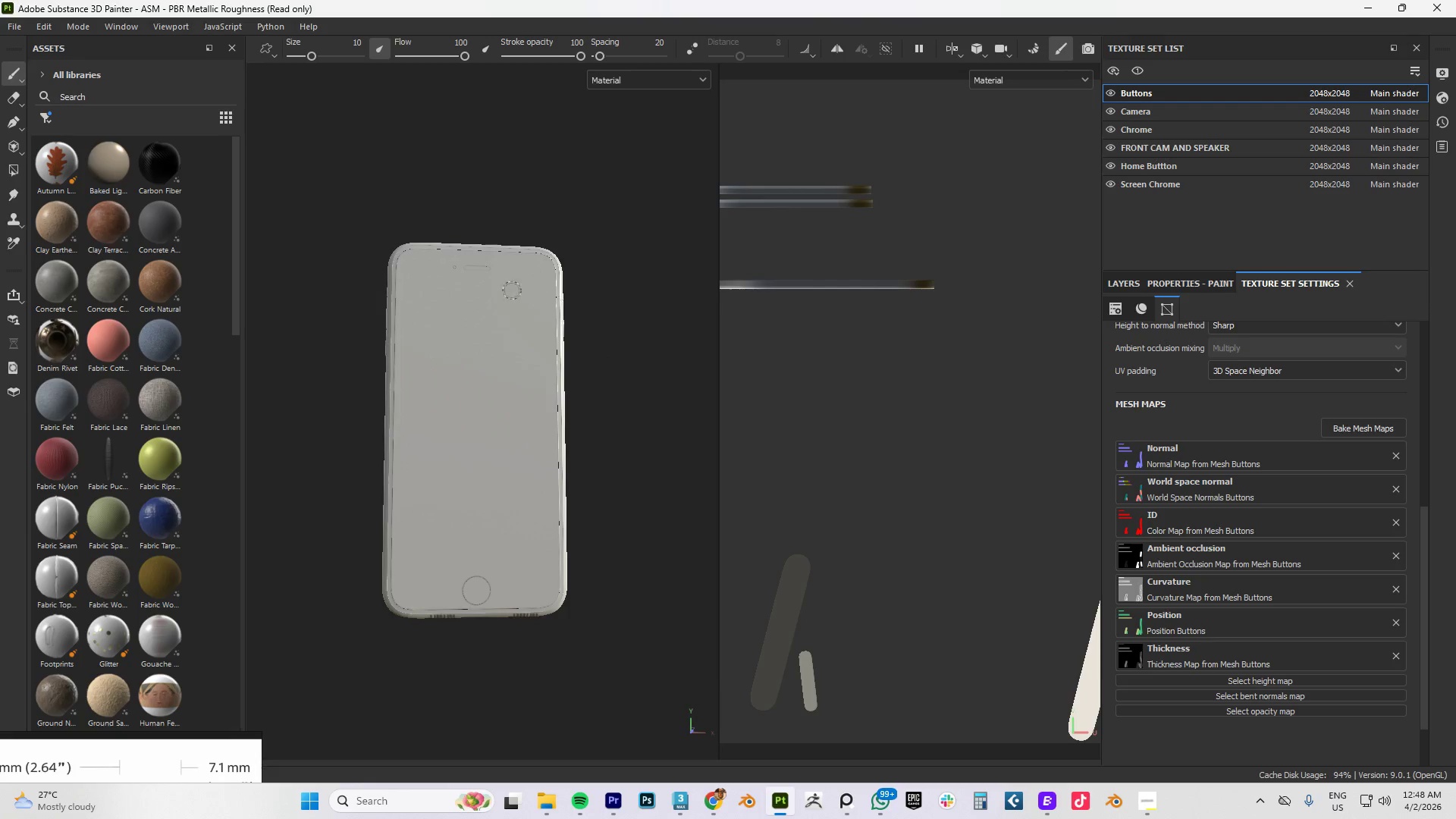 
hold_key(key=ShiftLeft, duration=0.8)
 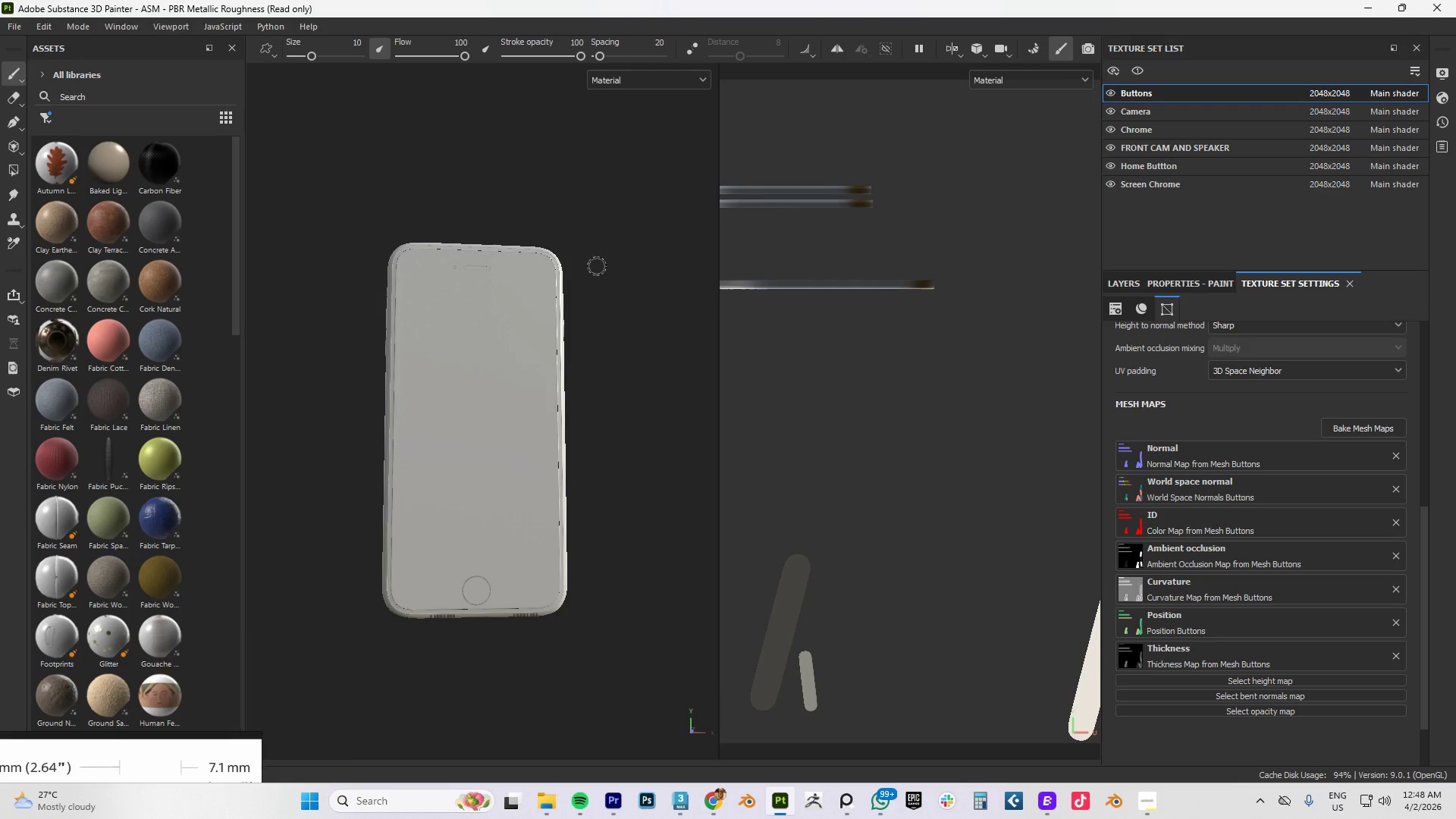 
hold_key(key=ShiftLeft, duration=1.5)
 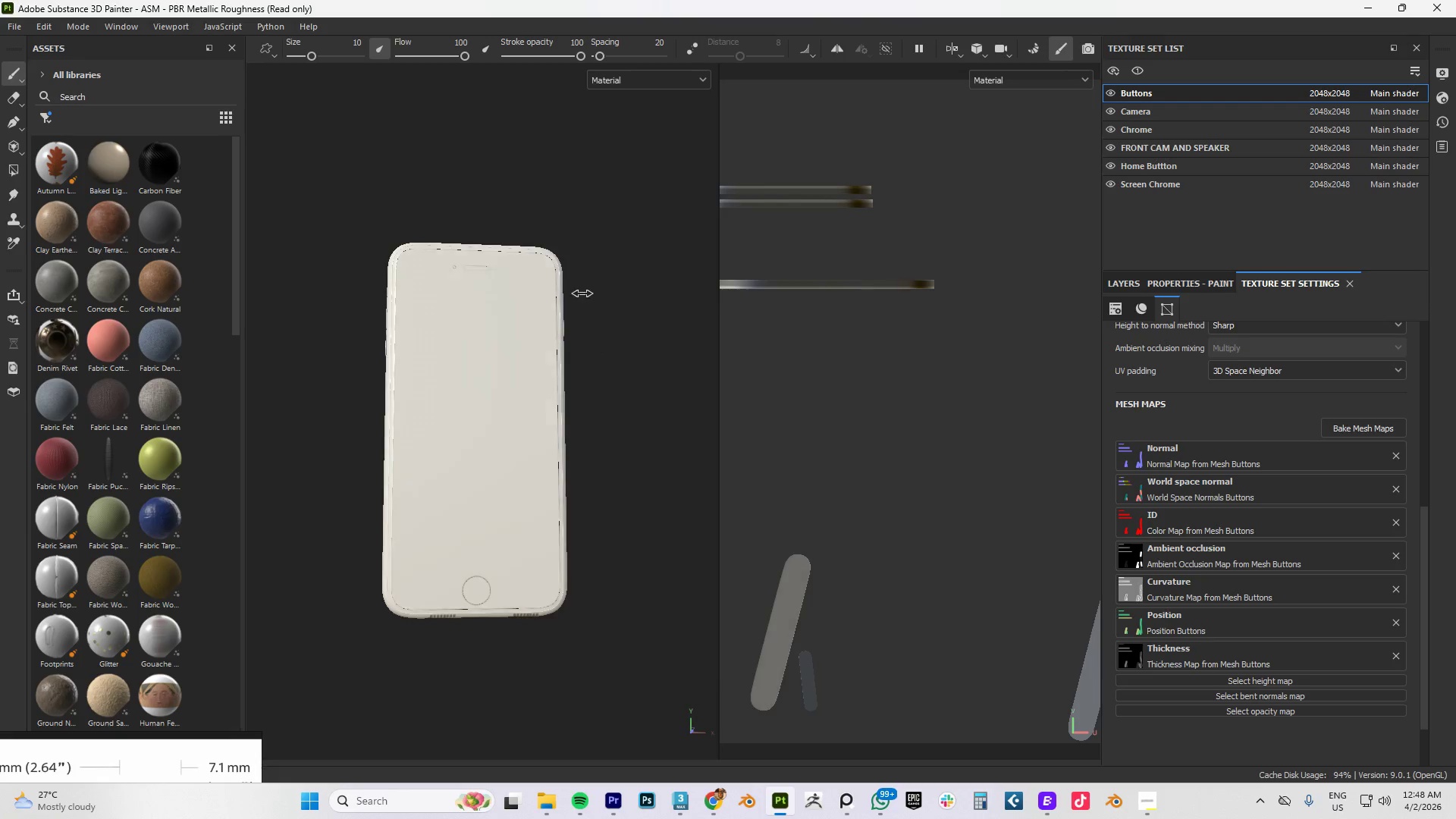 
hold_key(key=ShiftLeft, duration=1.51)
 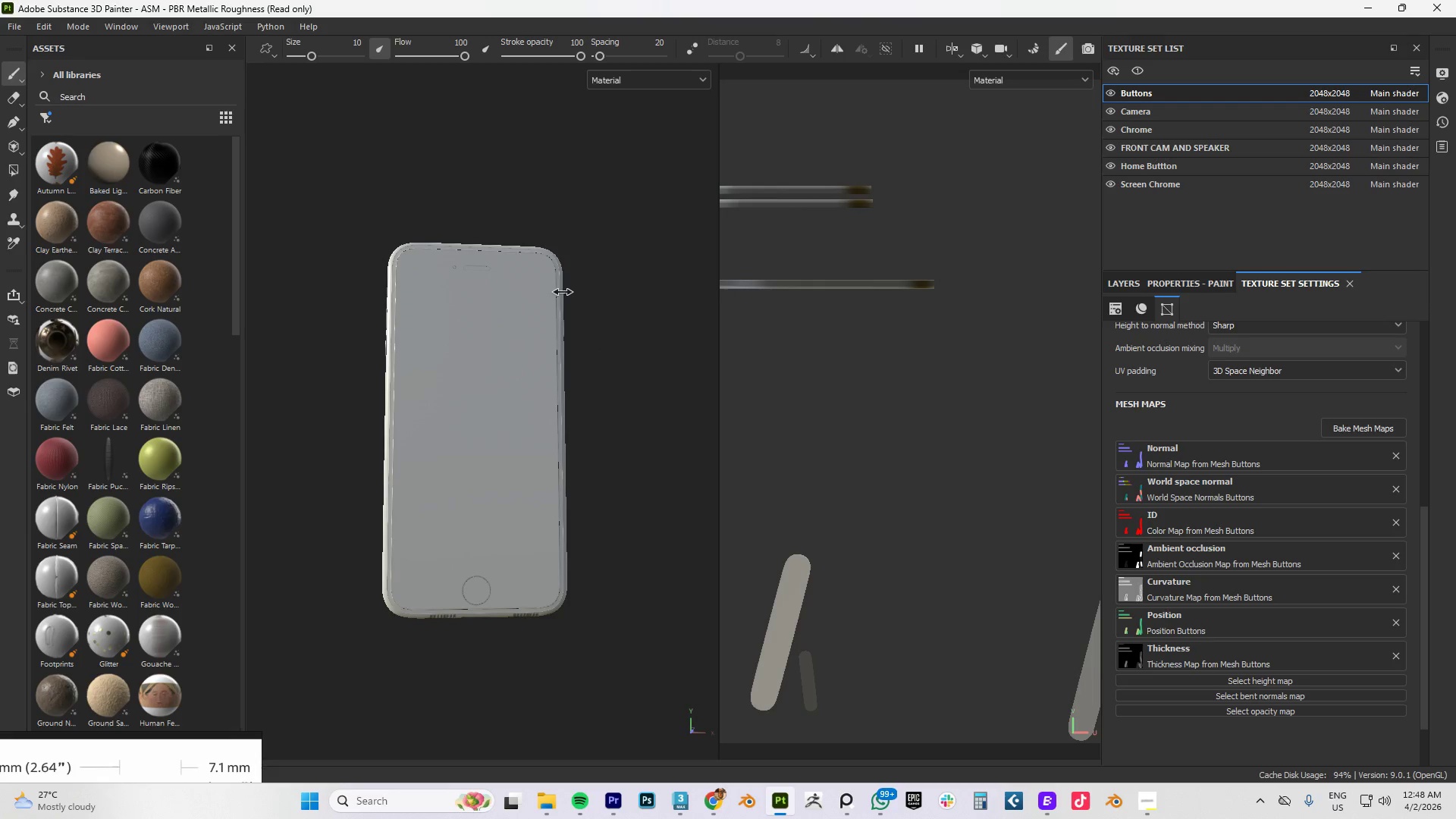 
hold_key(key=ShiftLeft, duration=1.52)
 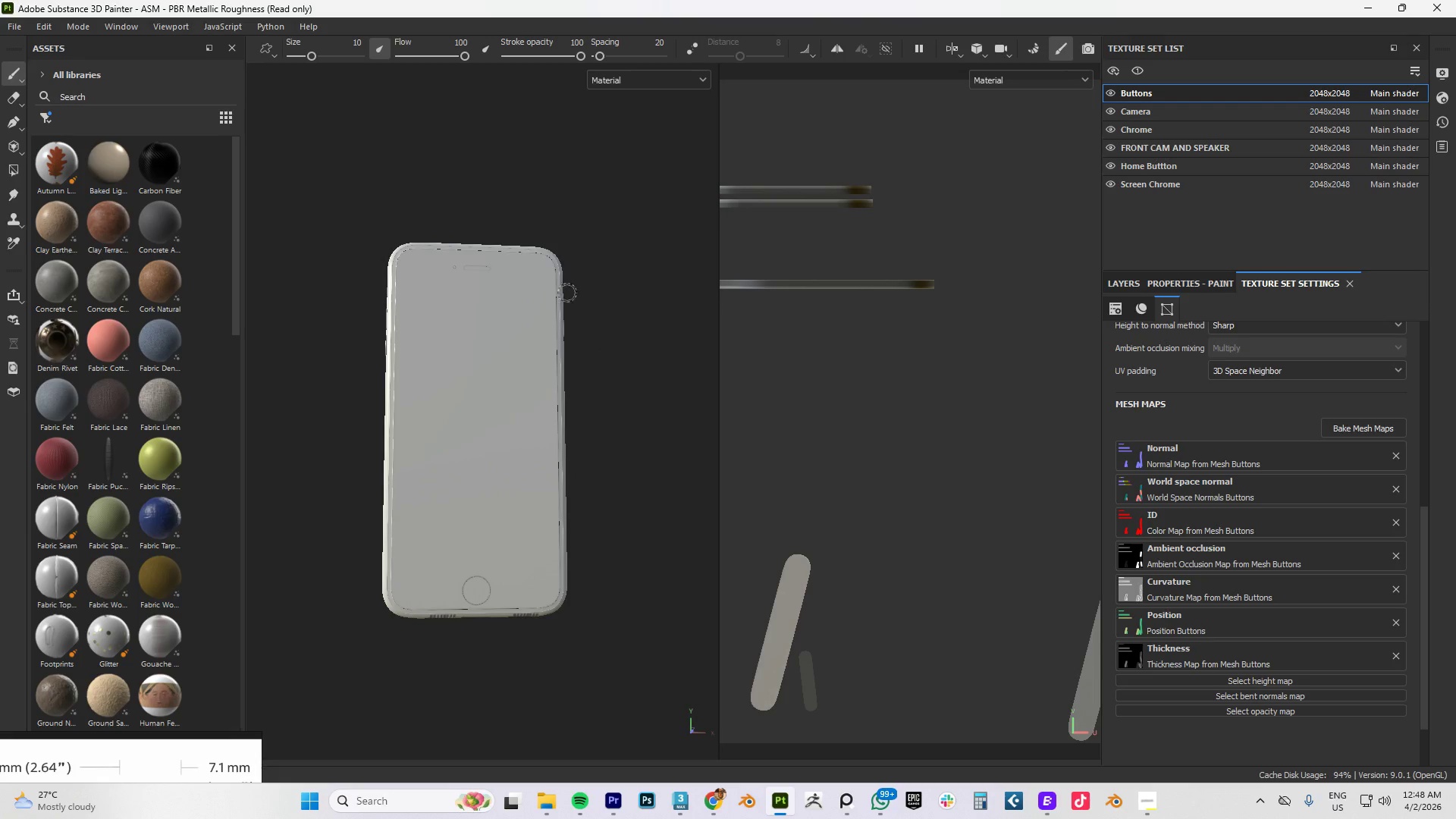 
hold_key(key=ShiftLeft, duration=0.53)
 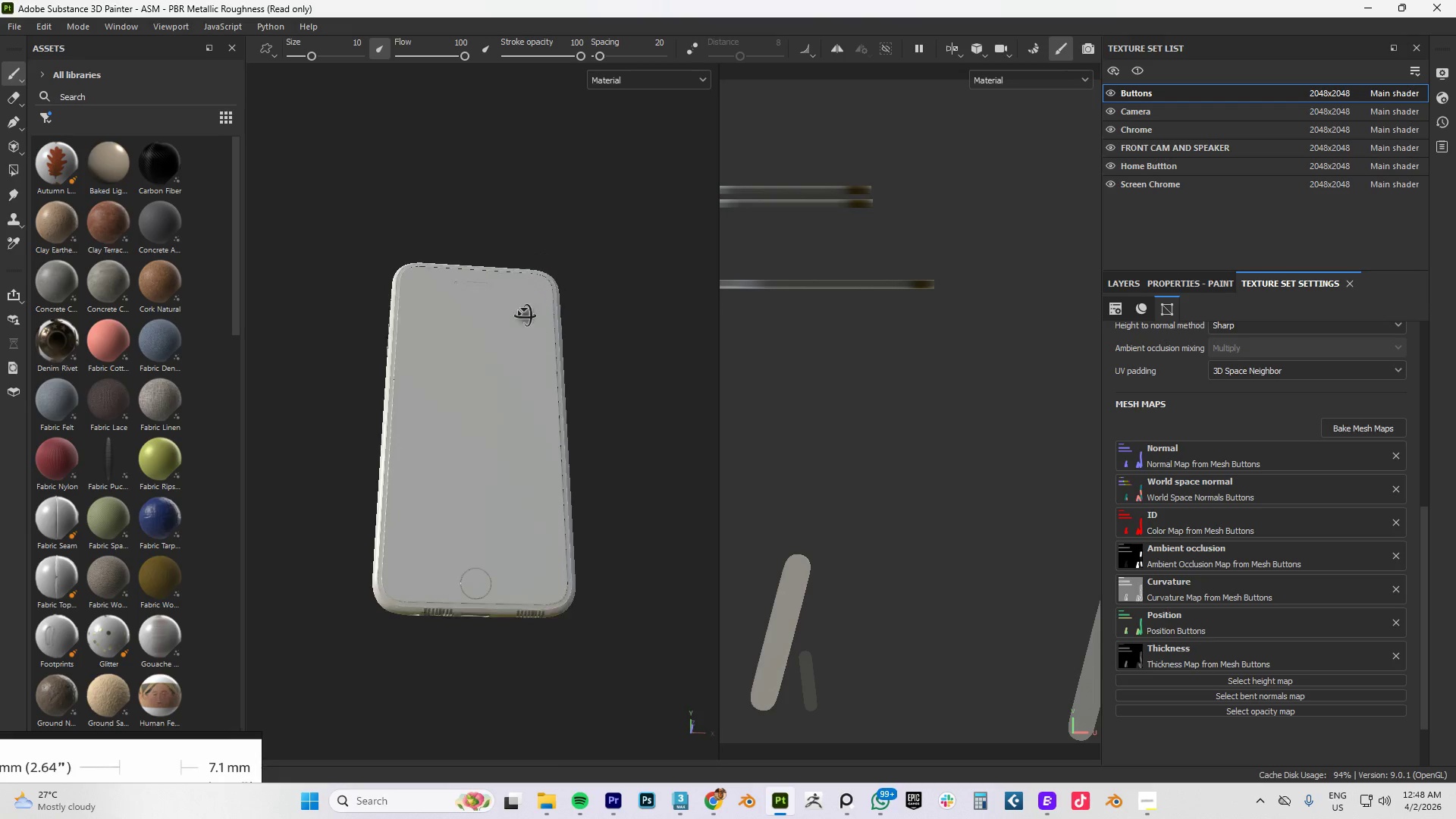 
hold_key(key=AltLeft, duration=1.52)
left_click_drag(start_coordinate=[524, 380], to_coordinate=[242, 405])
 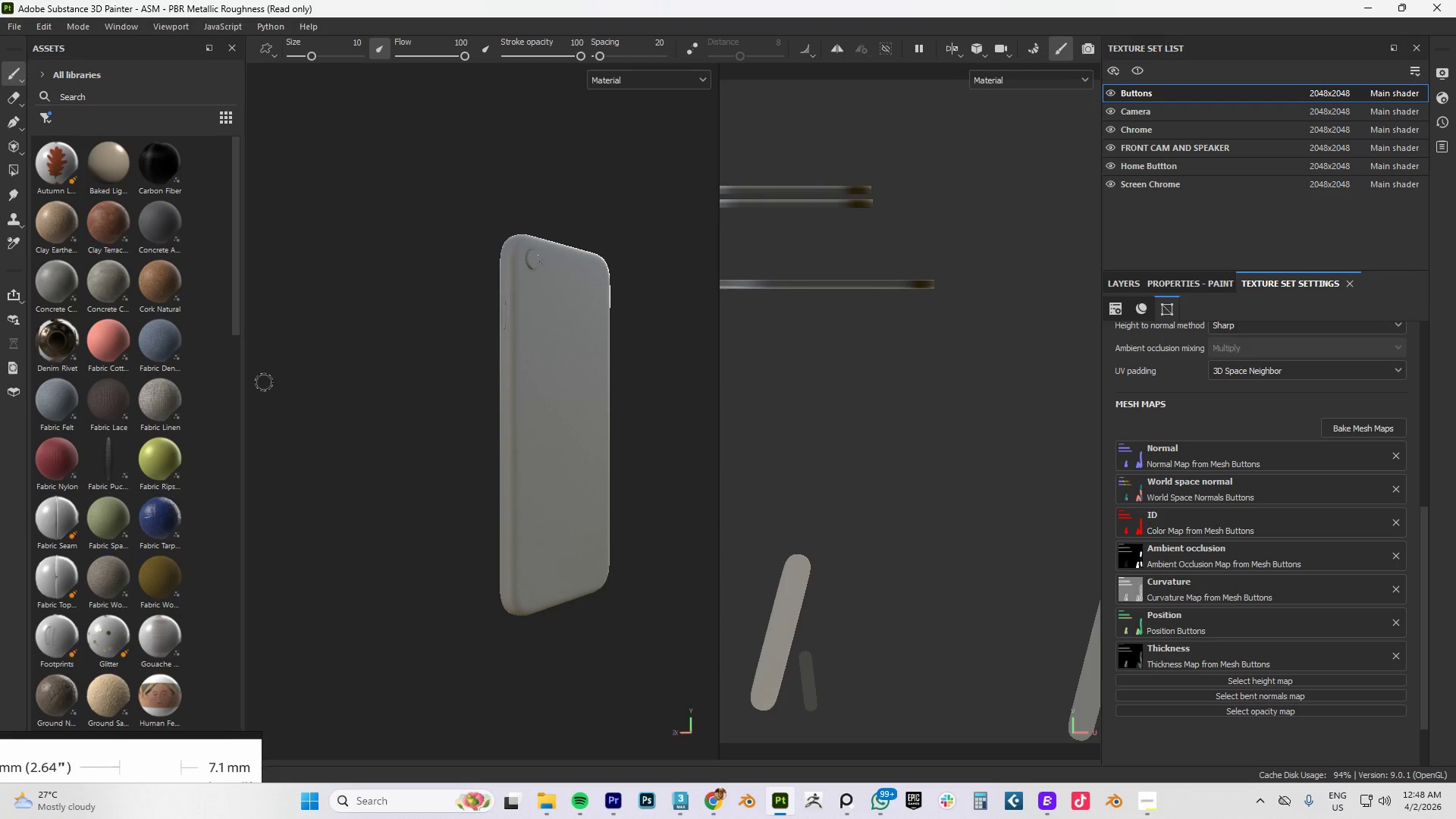 
hold_key(key=AltLeft, duration=1.5)
 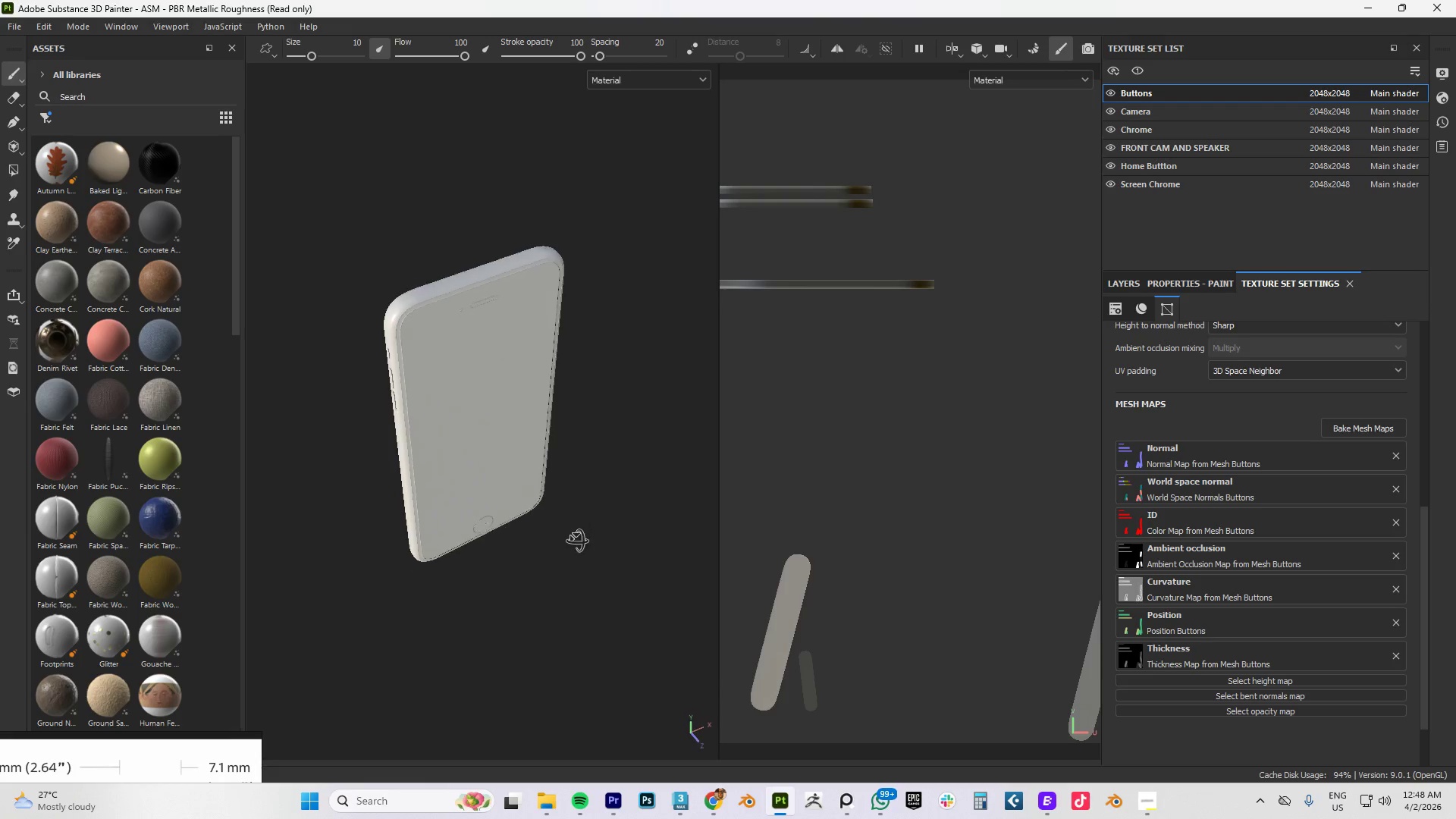 
hold_key(key=AltLeft, duration=1.52)
 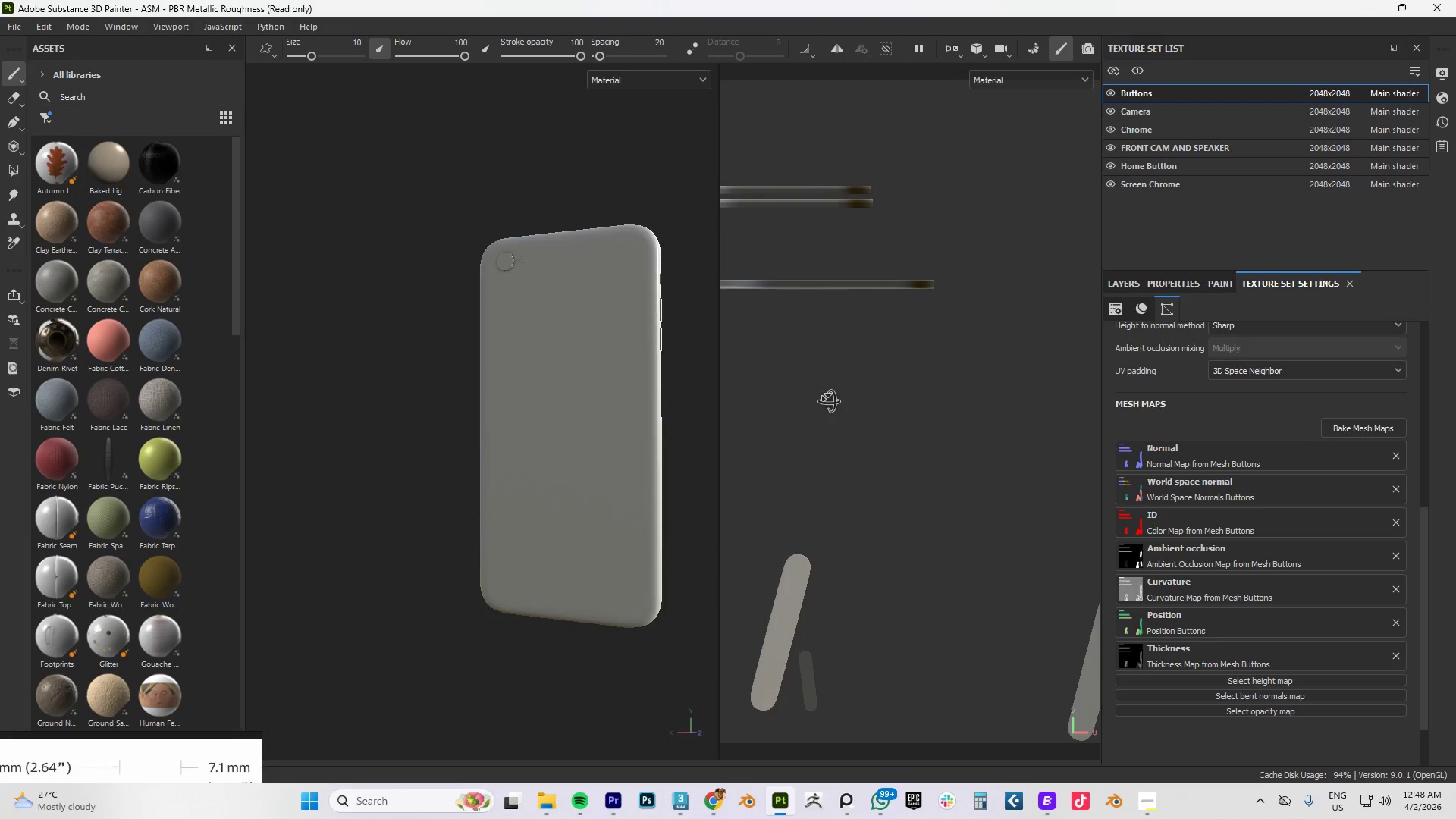 
hold_key(key=AltLeft, duration=1.51)
 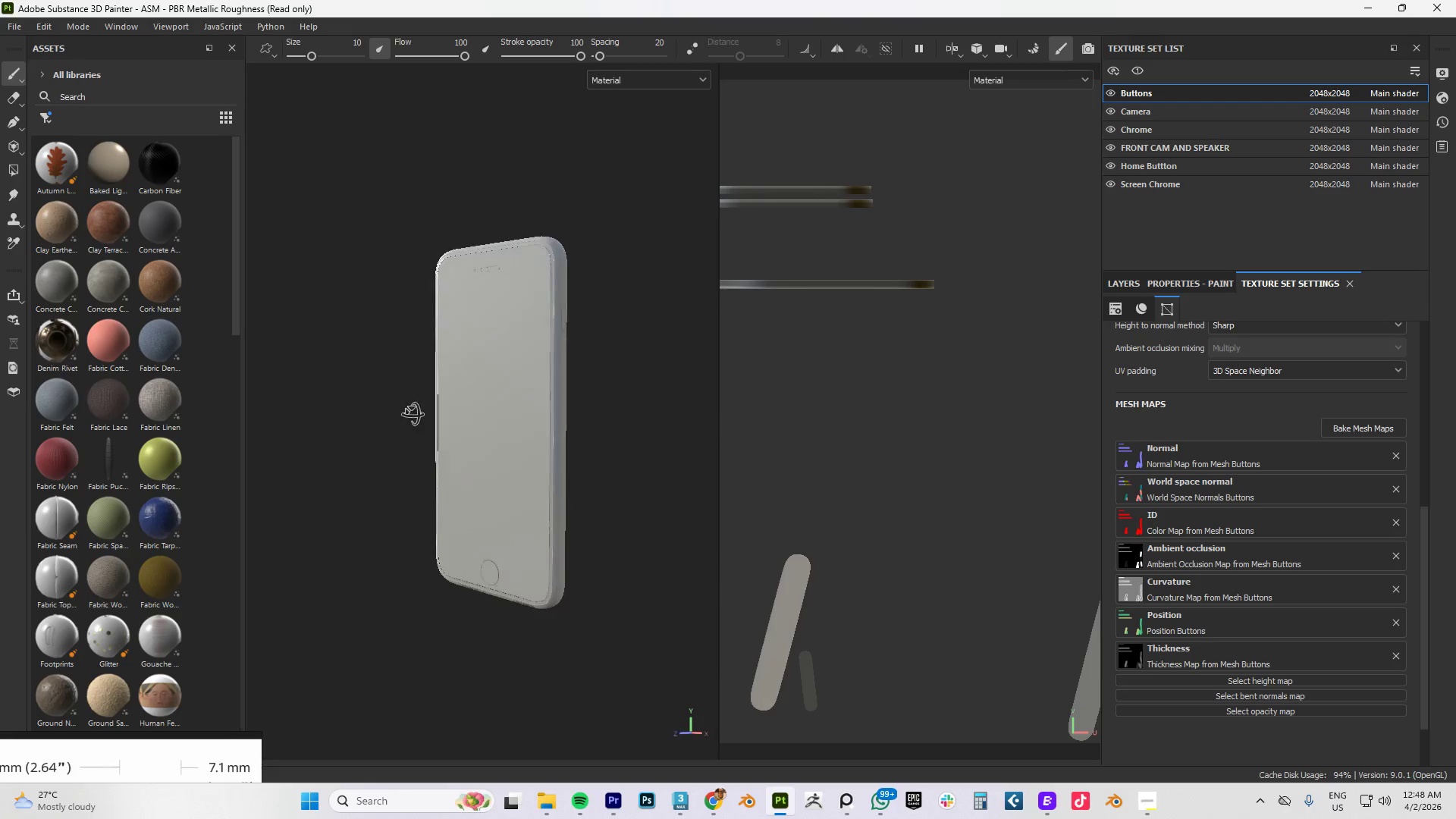 
hold_key(key=AltLeft, duration=1.53)
 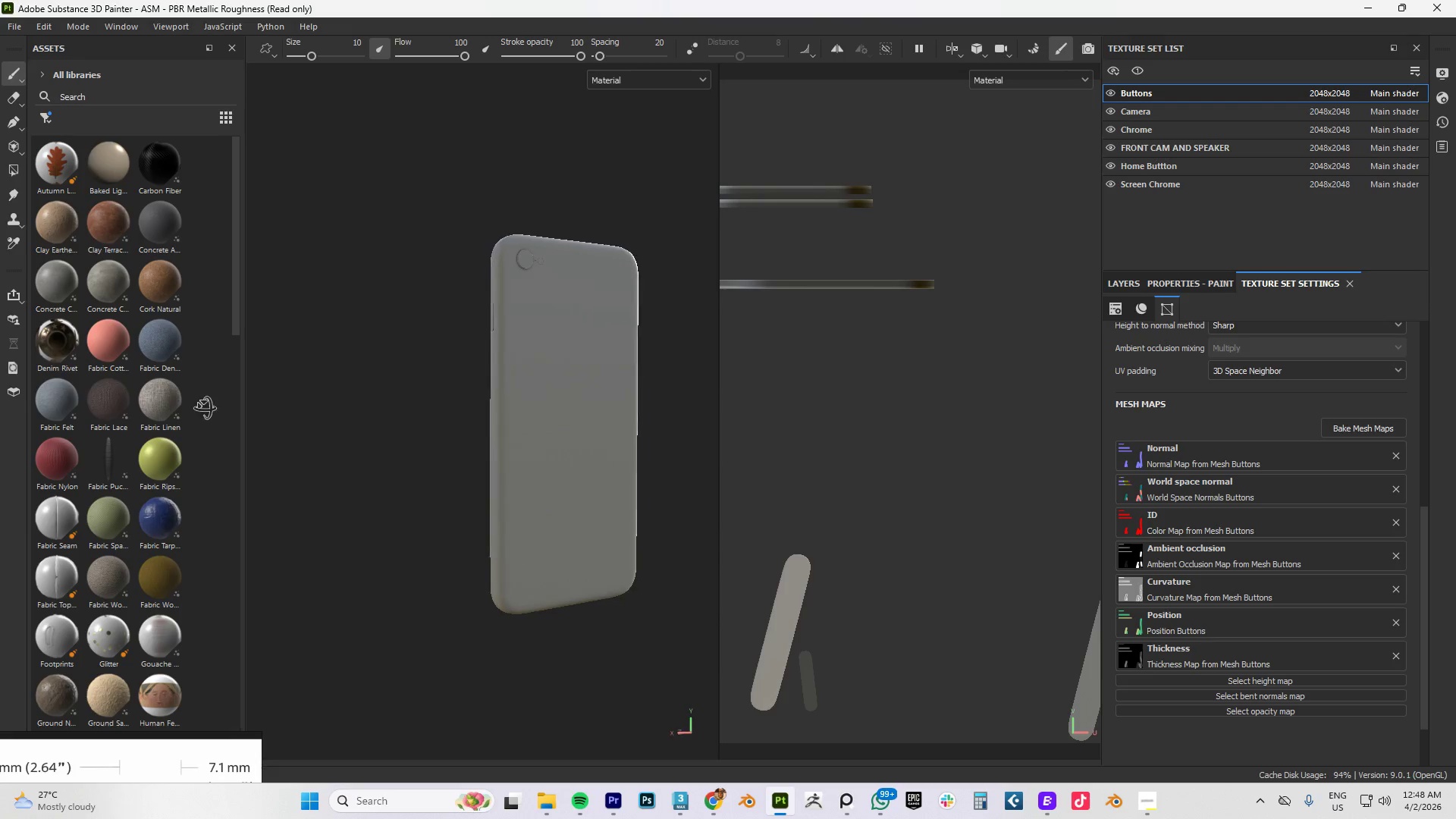 
hold_key(key=AltLeft, duration=1.25)
 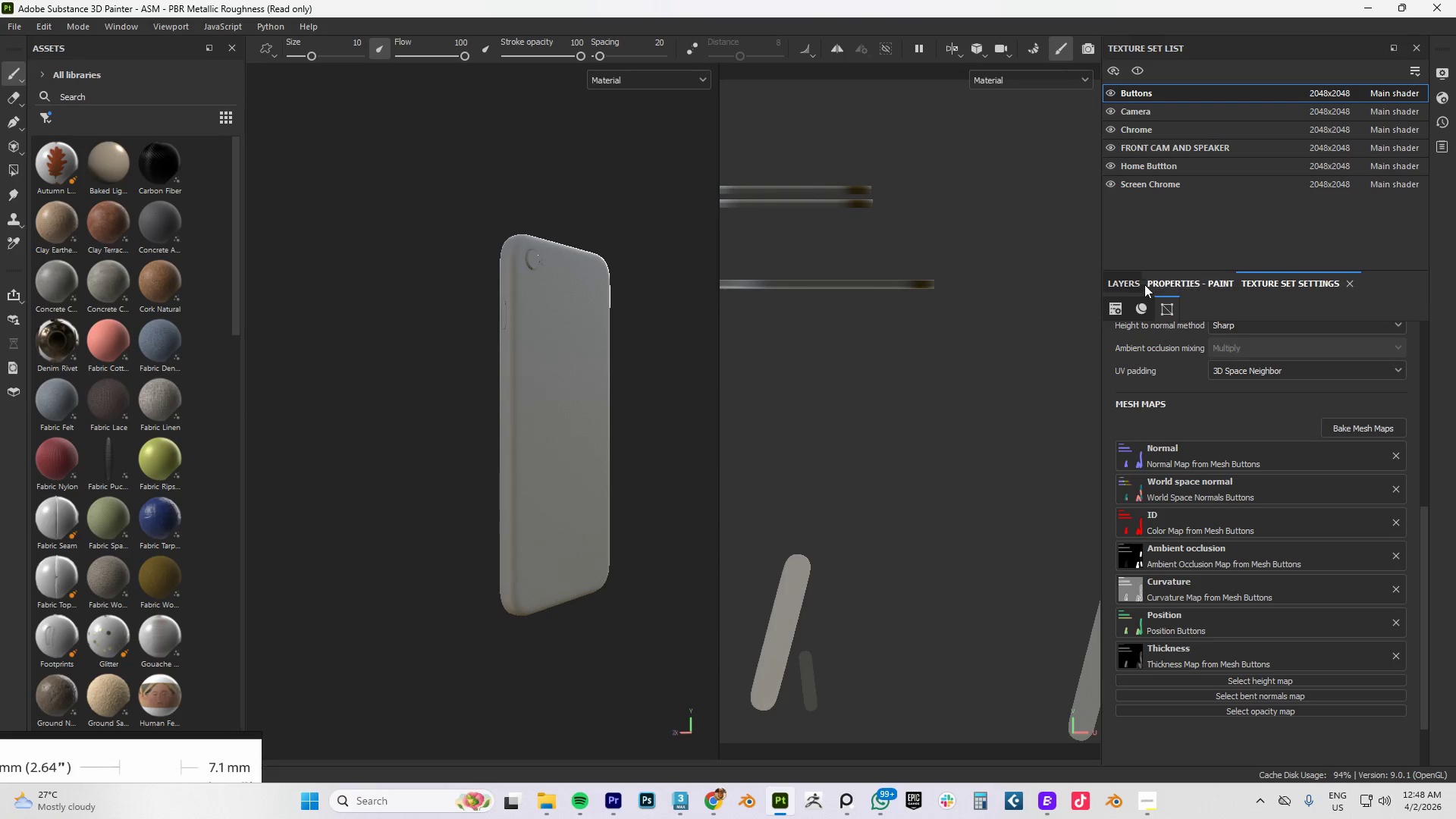 
left_click([1130, 281])
 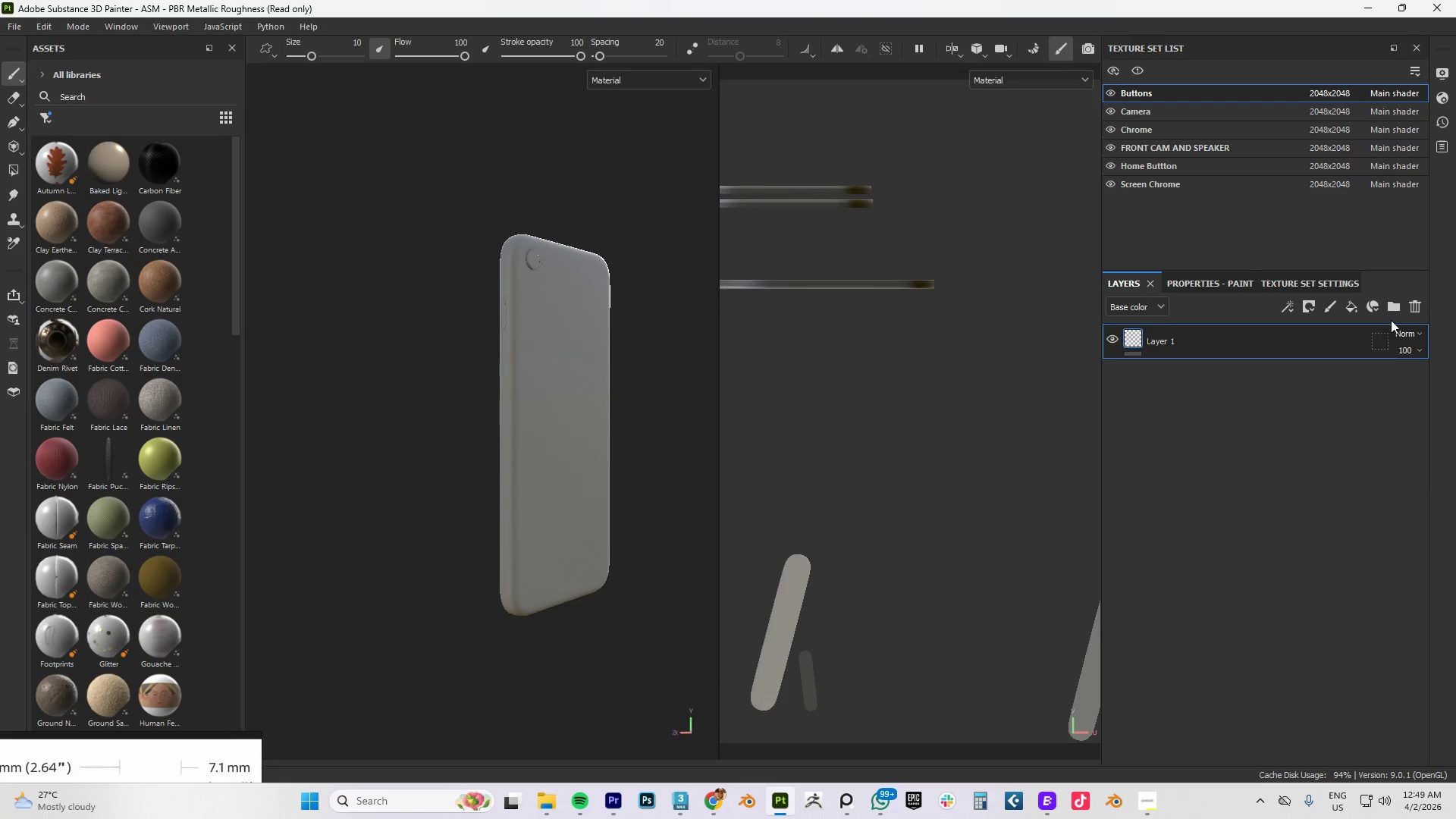 
left_click([1414, 307])
 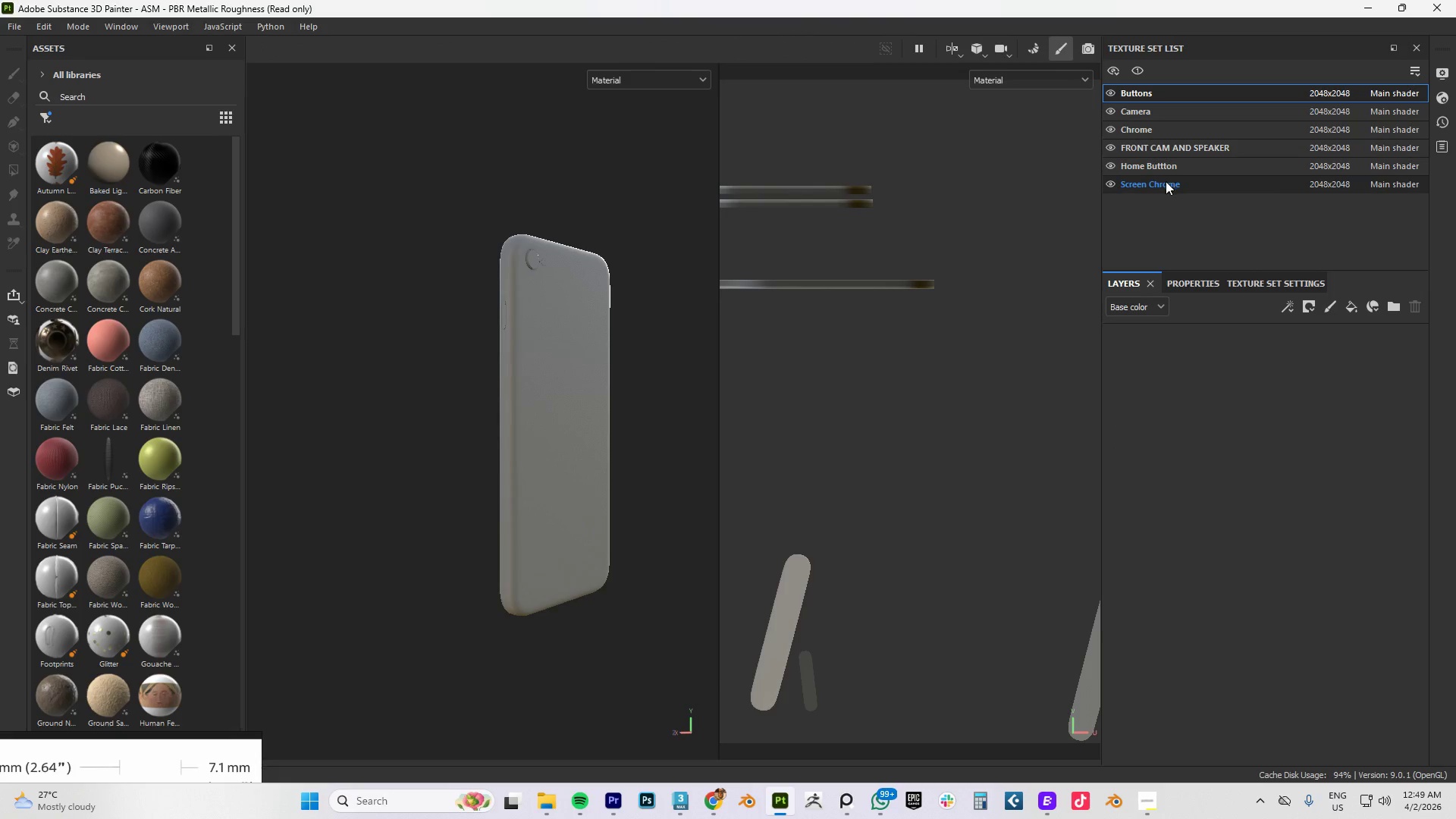 
hold_key(key=AltLeft, duration=1.26)
left_click_drag(start_coordinate=[566, 296], to_coordinate=[734, 293])
 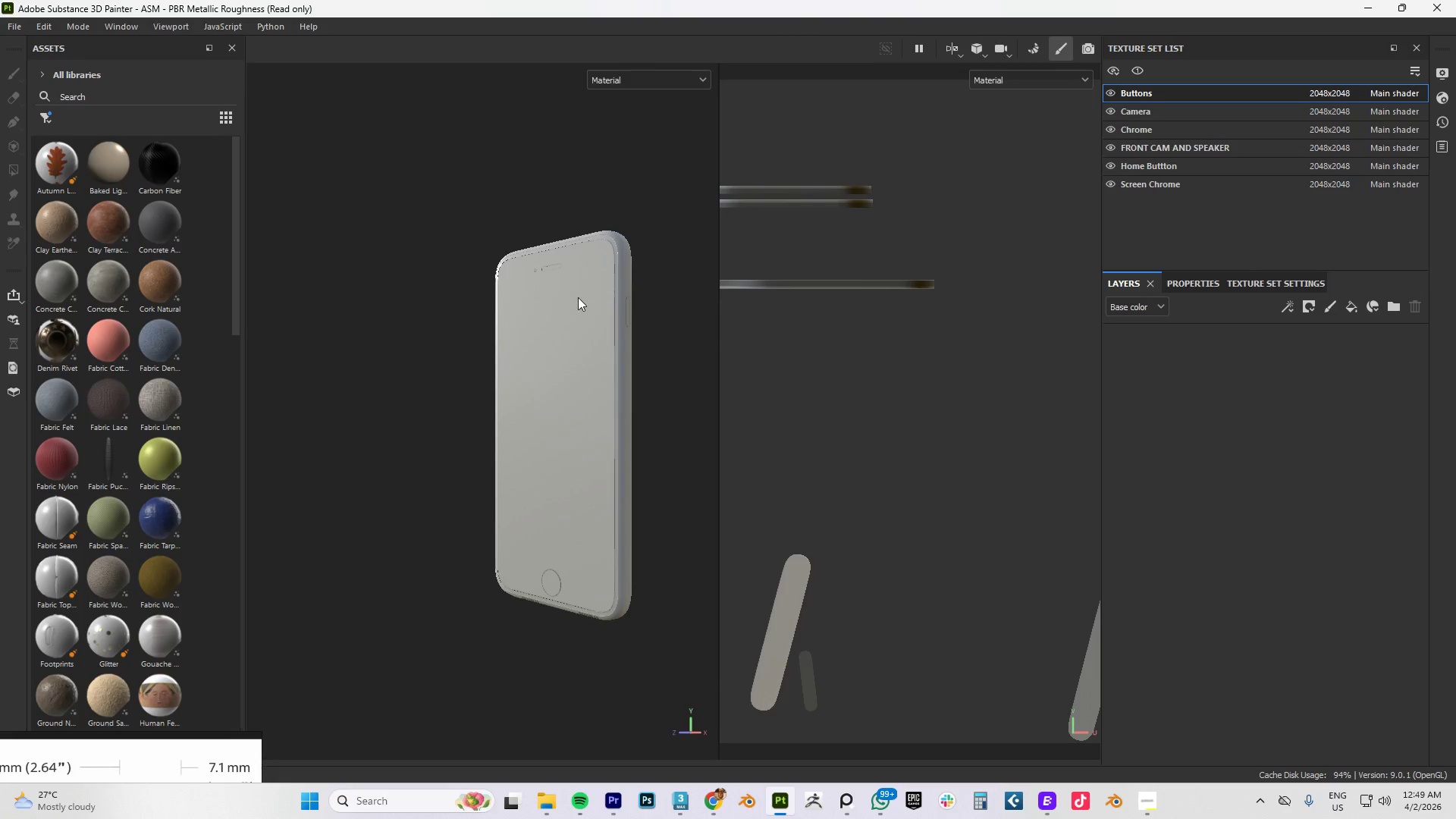 
hold_key(key=AltLeft, duration=0.84)
 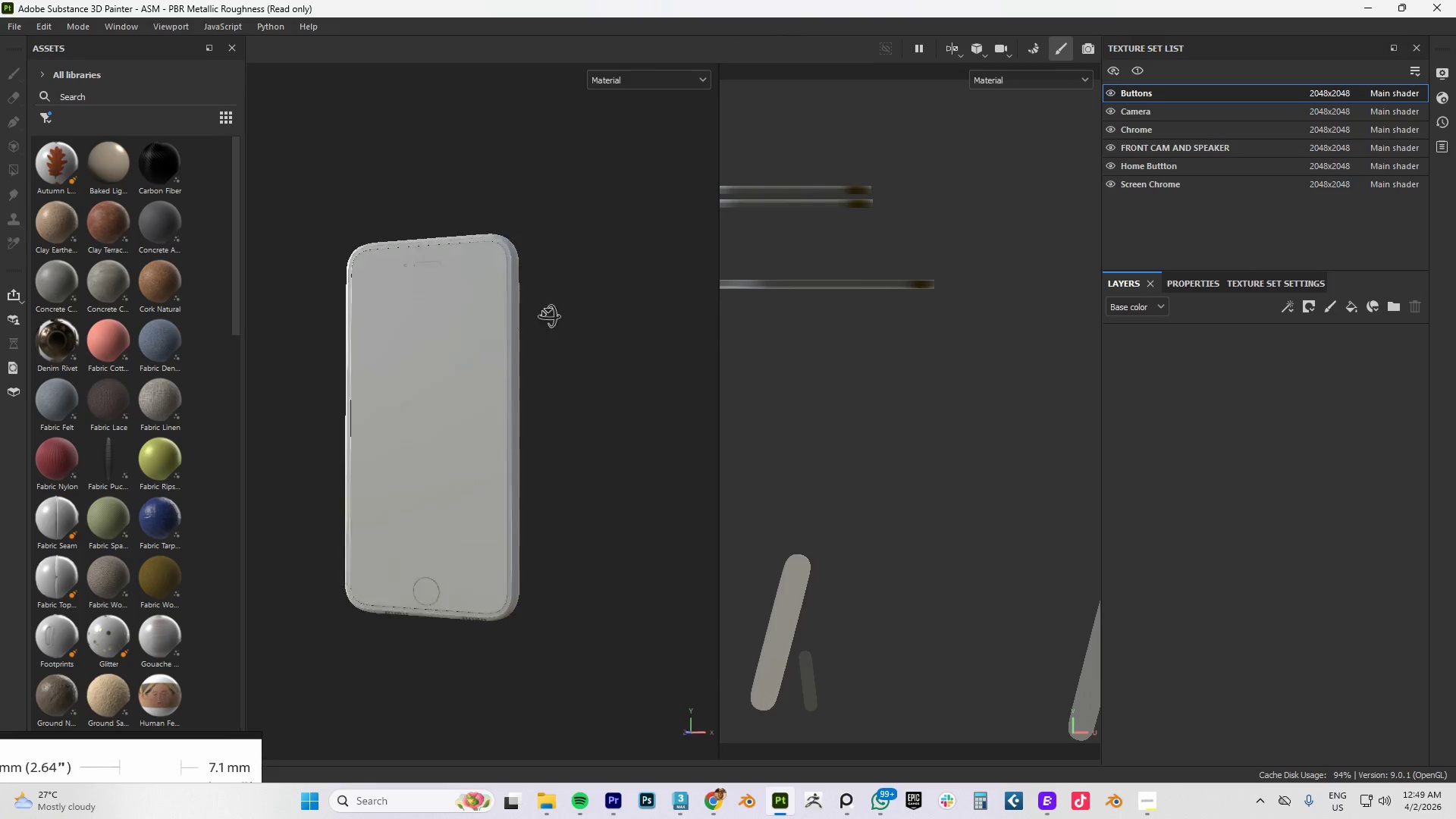 
hold_key(key=AltLeft, duration=0.98)
left_click_drag(start_coordinate=[478, 321], to_coordinate=[623, 317])
 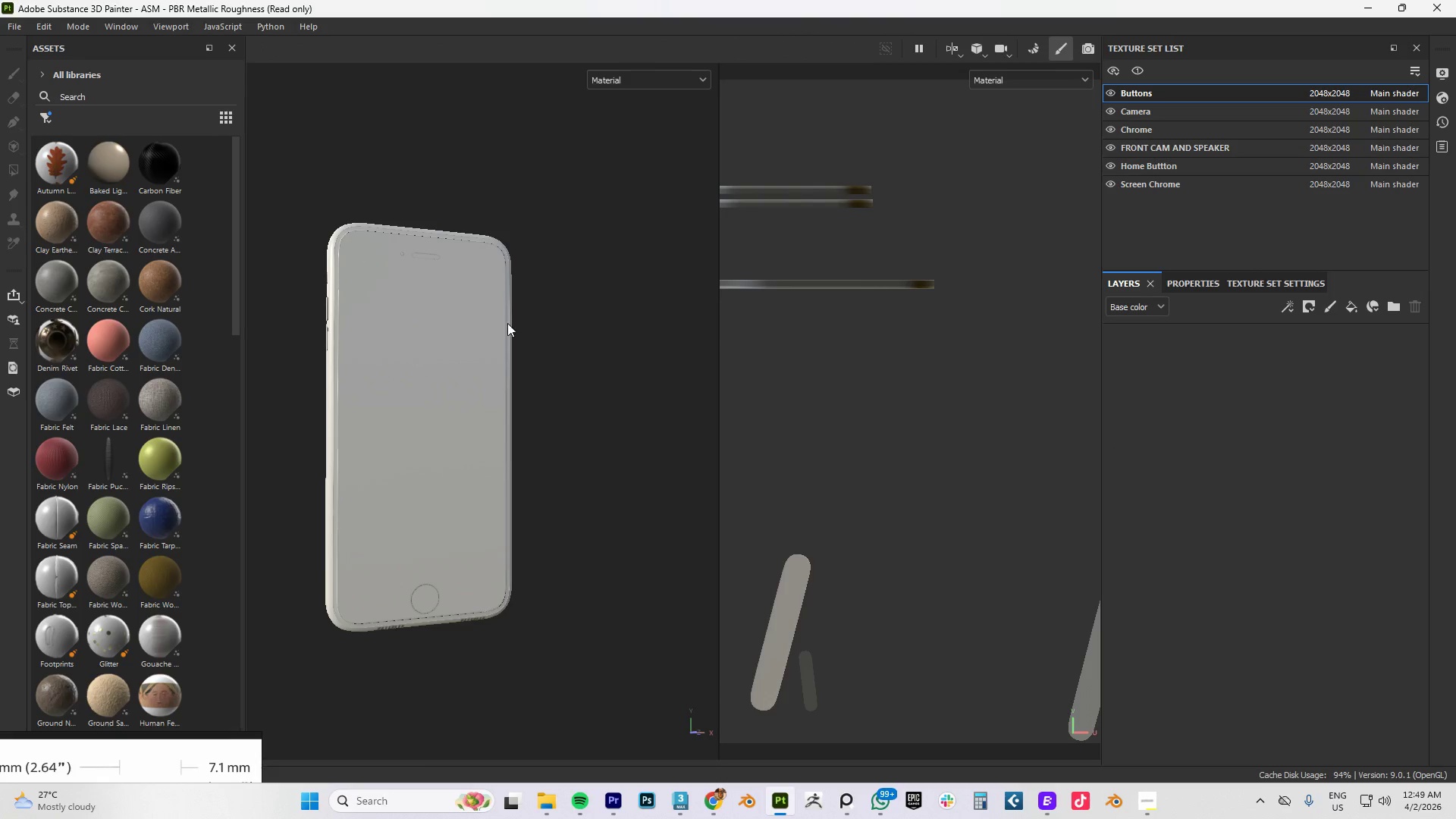 
hold_key(key=AltLeft, duration=0.64)
 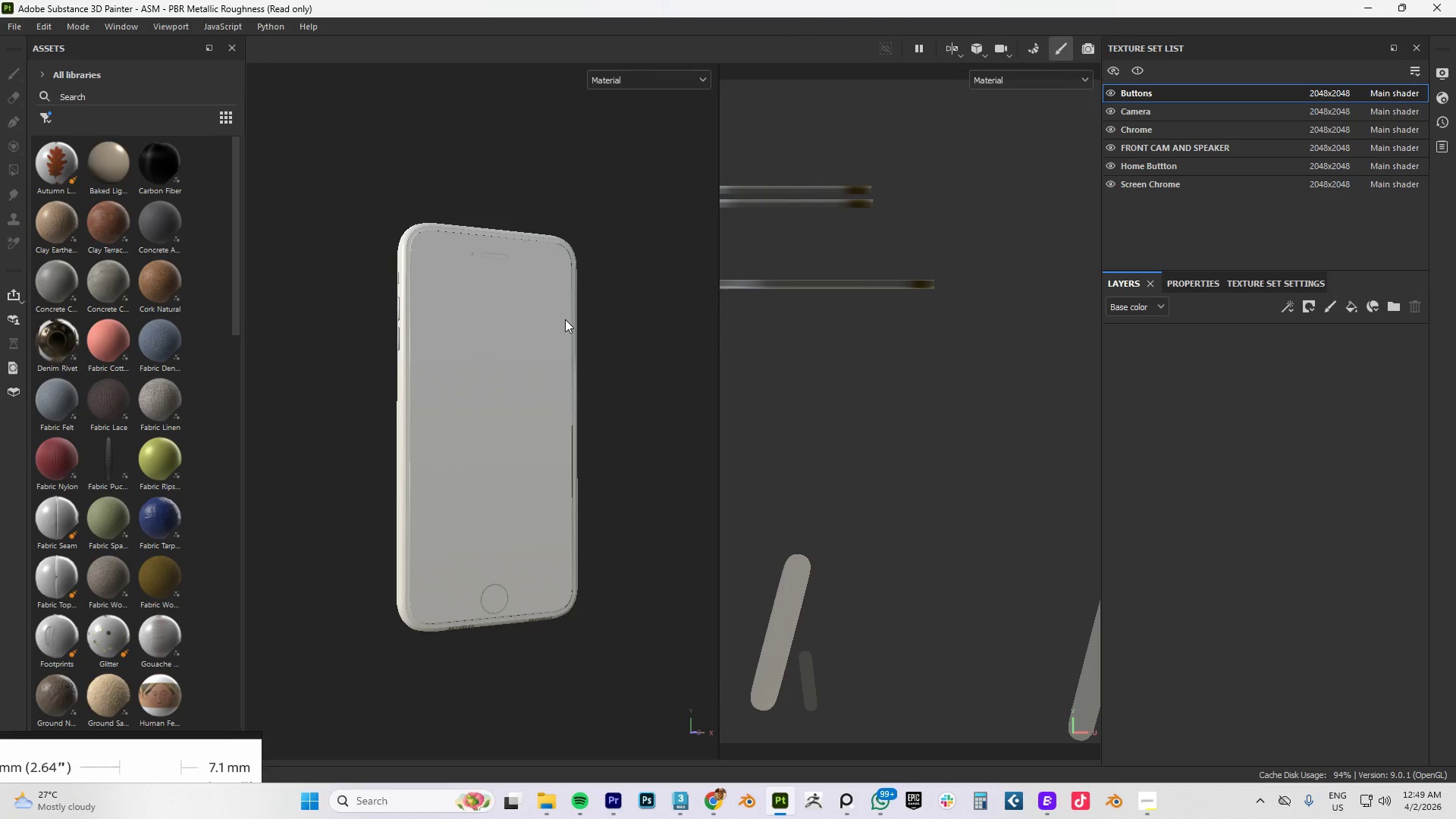 
key(Control+S)
 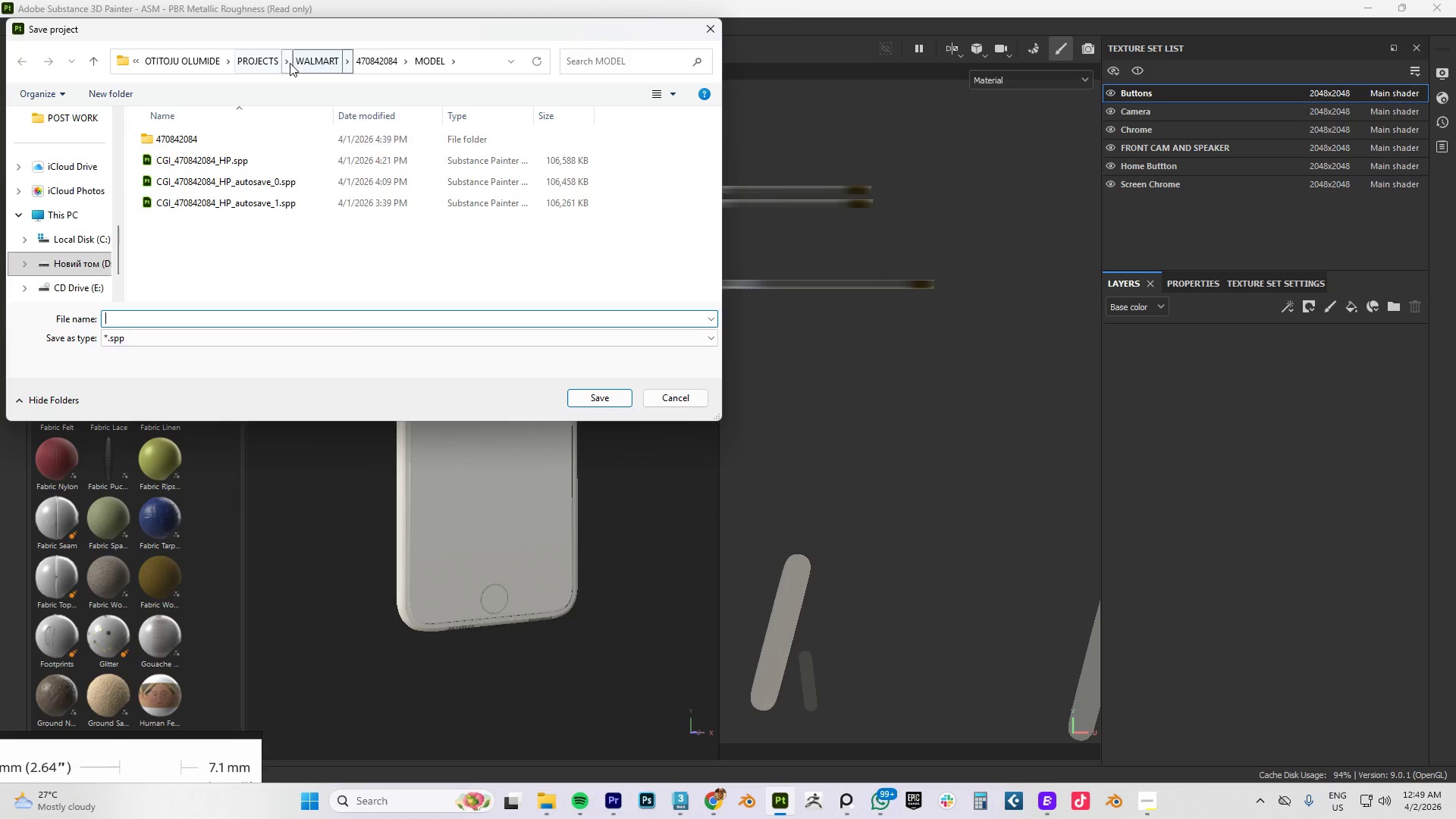 
left_click([257, 60])
 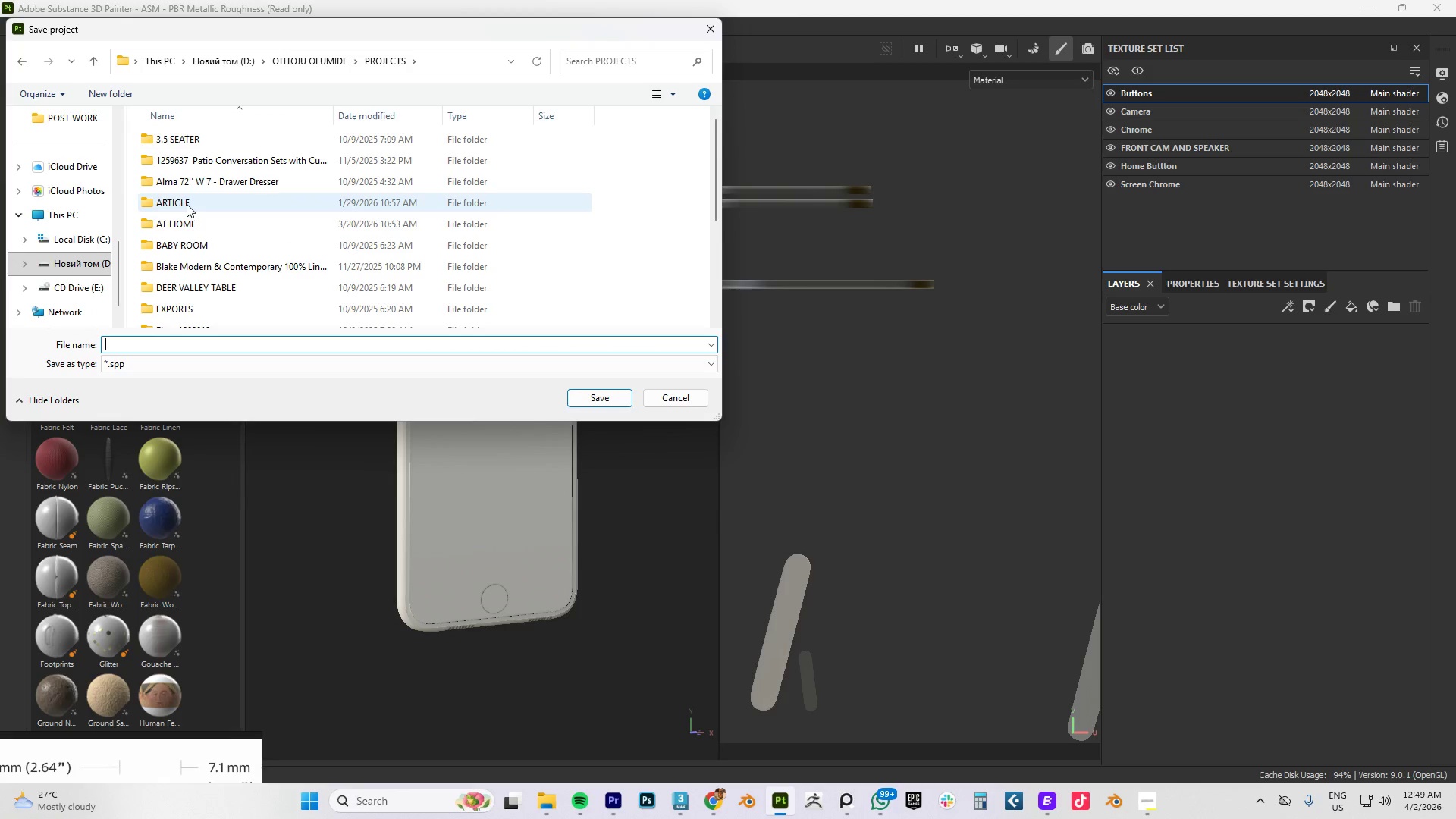 
scroll: coordinate [202, 241], scroll_direction: down, amount: 3.0
 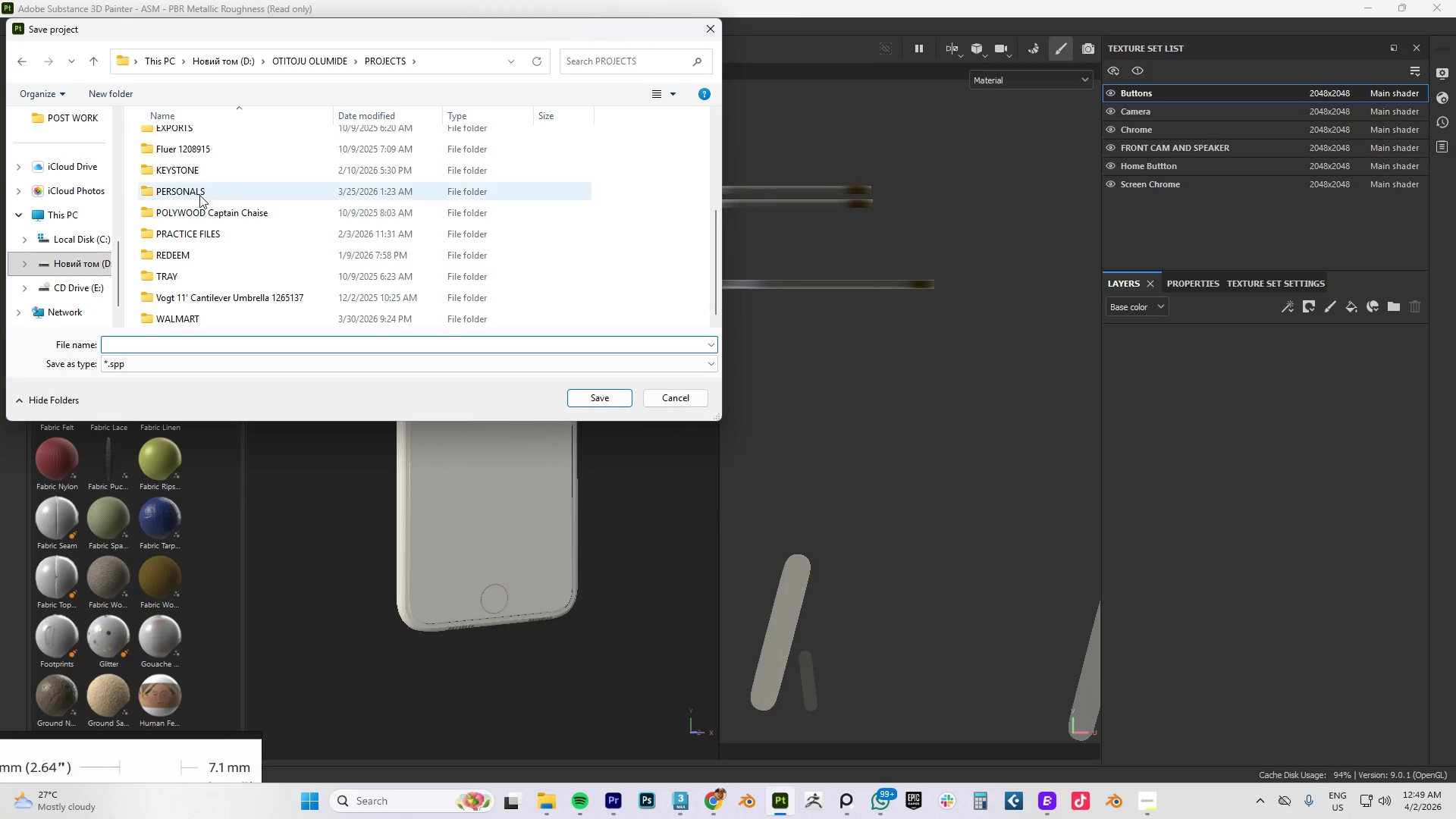 
double_click([199, 195])
 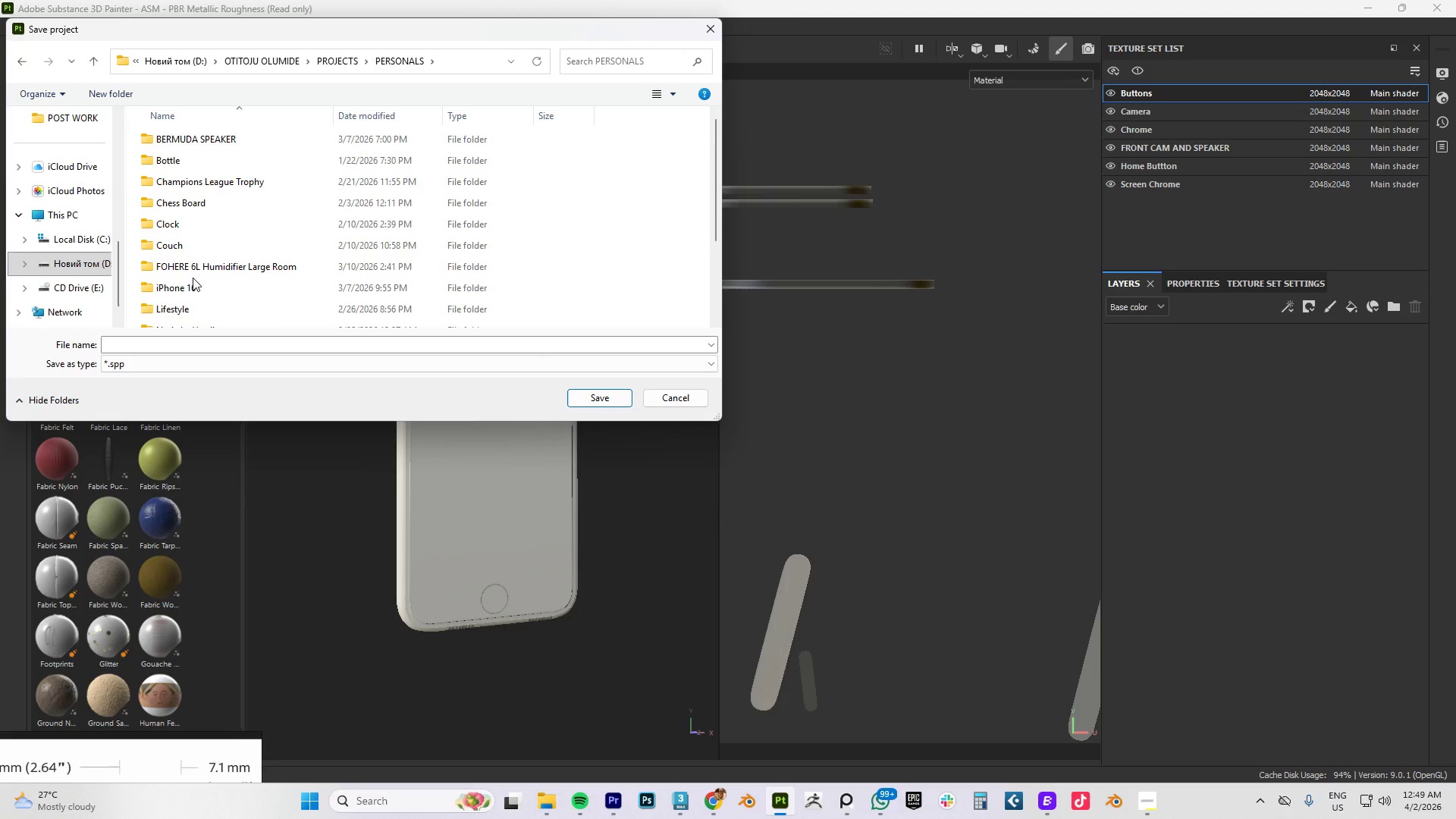 
scroll: coordinate [193, 278], scroll_direction: down, amount: 3.0
 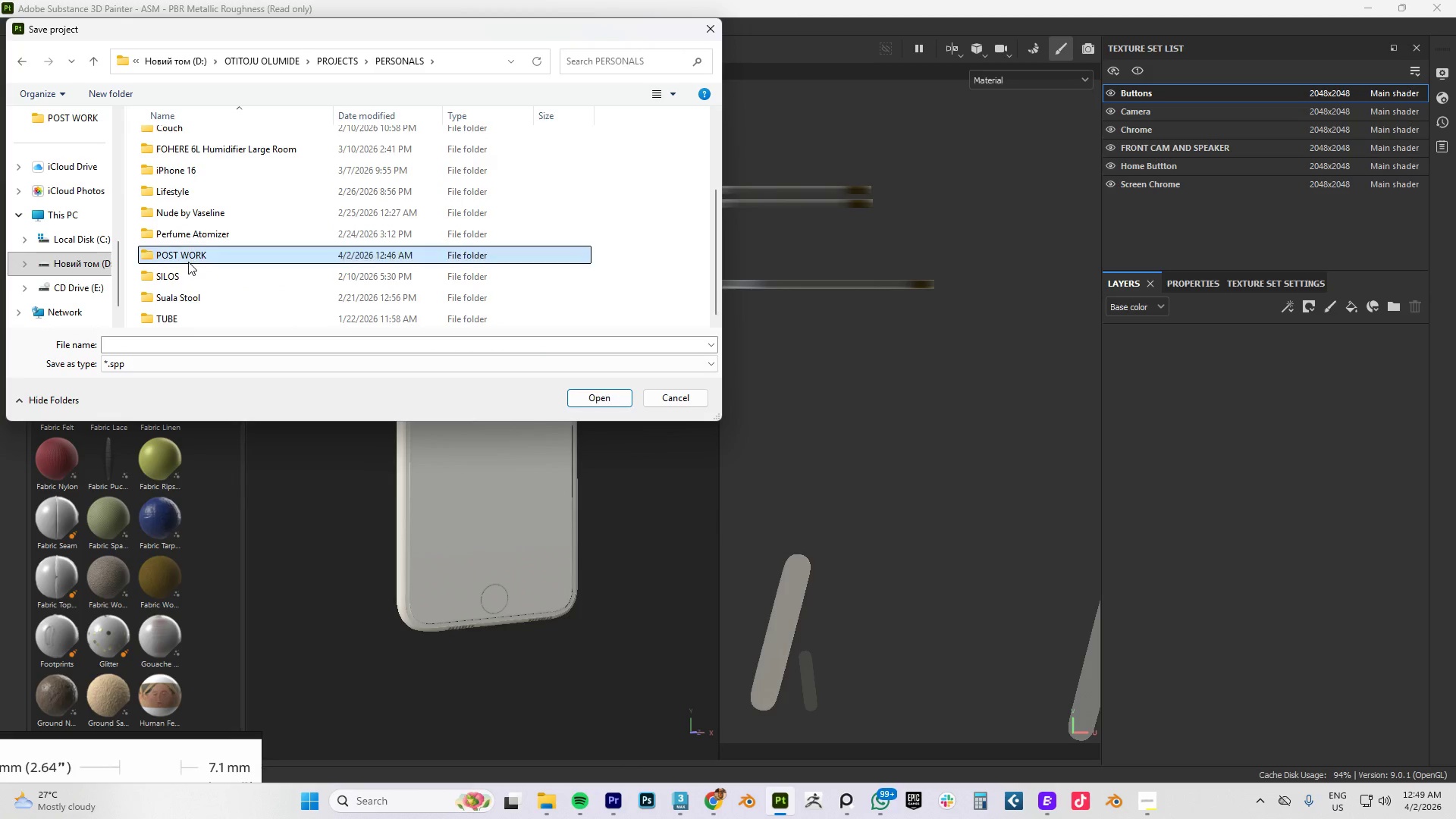 
double_click([188, 262])
 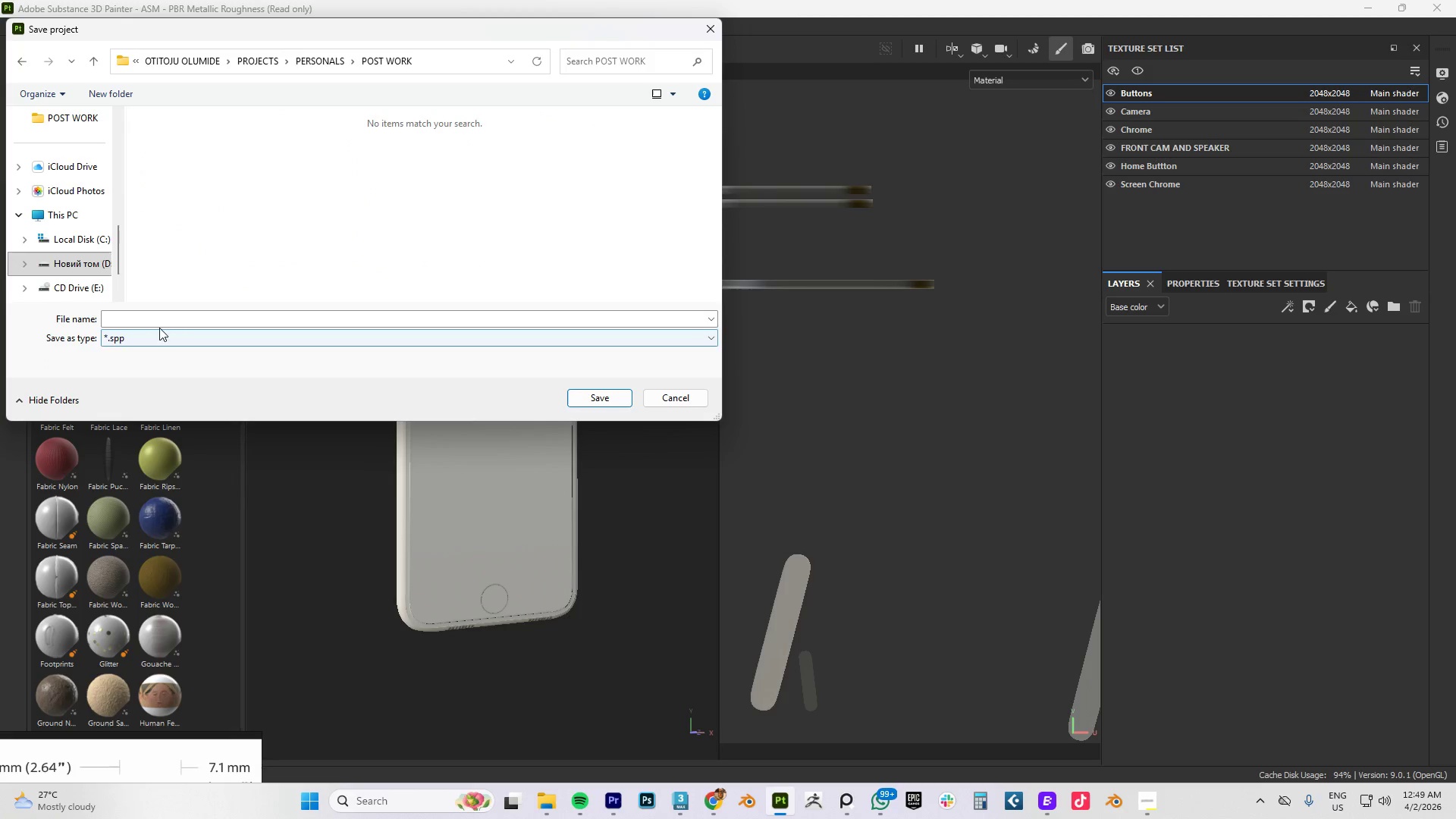 
left_click([158, 319])
 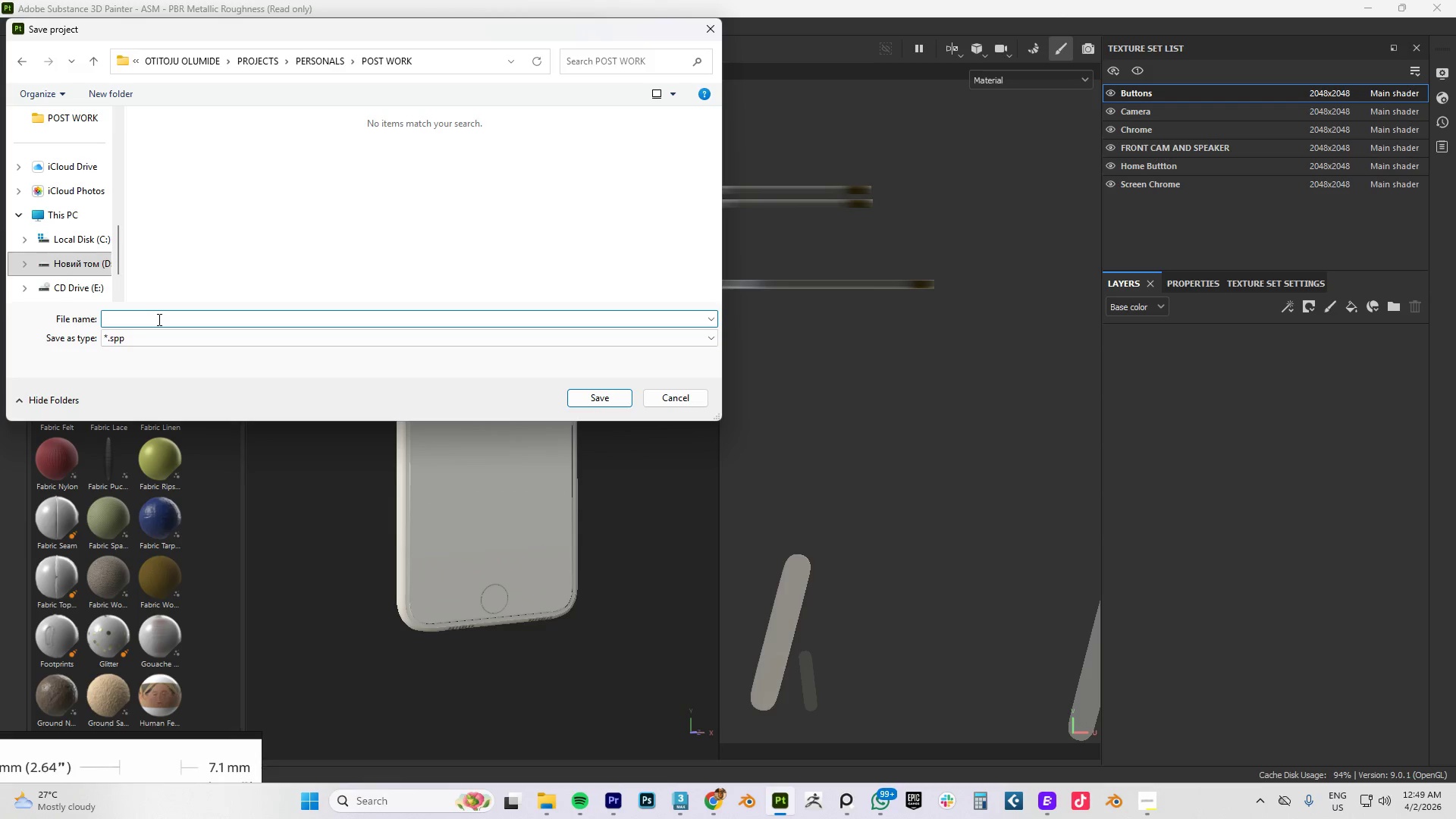 
type(iPhone 6s)
 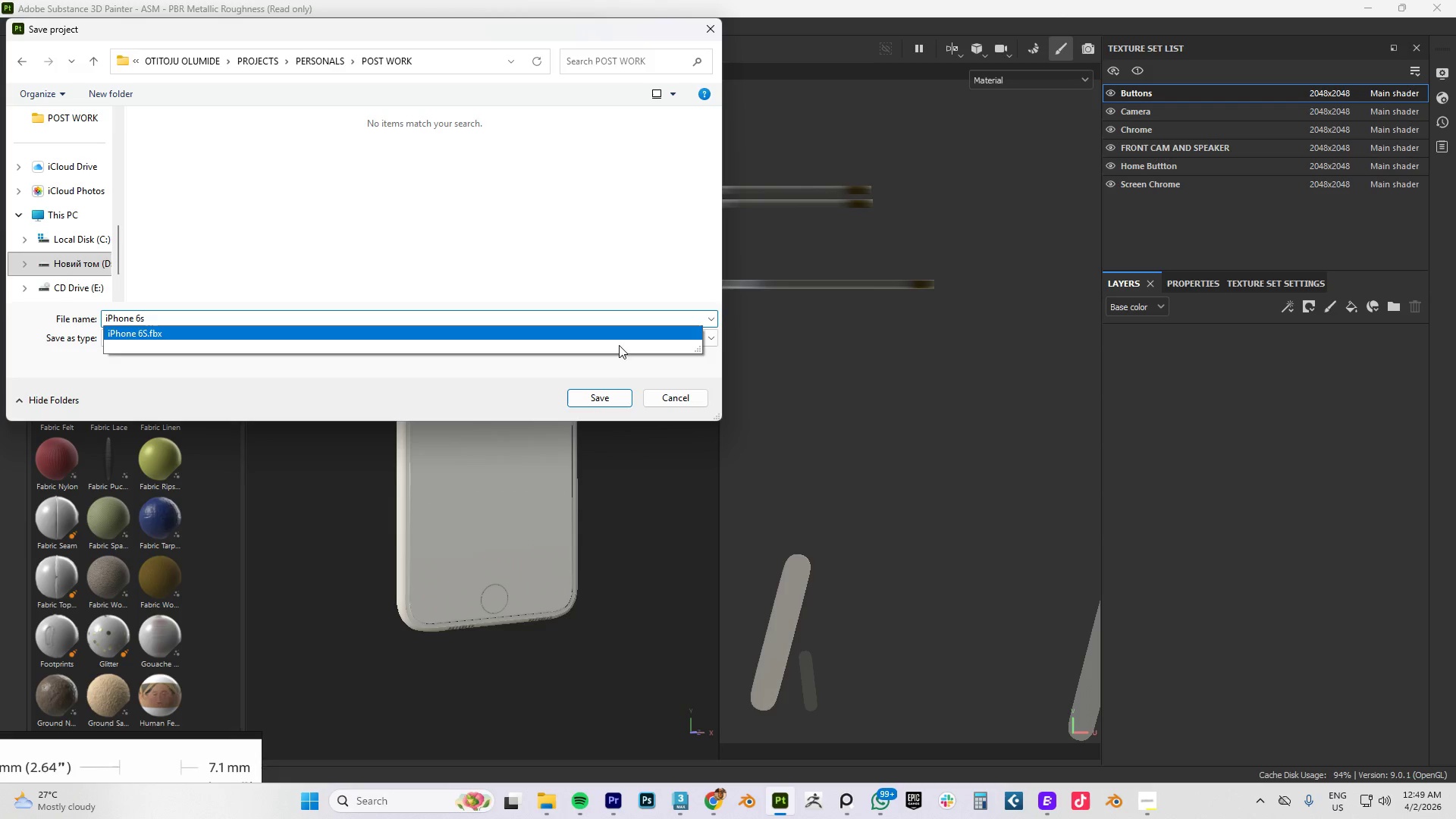 
left_click([599, 395])
 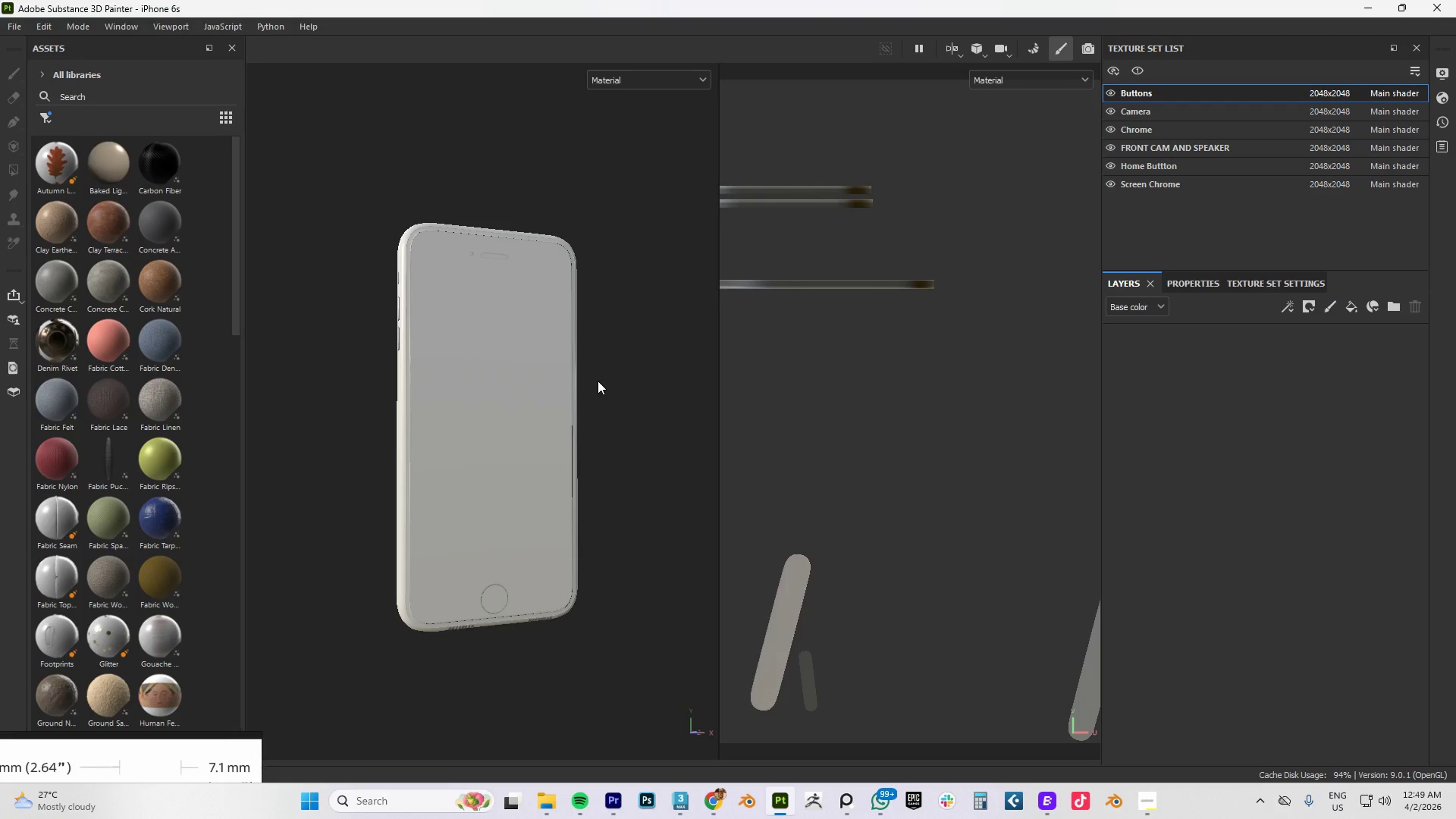 
wait(5.42)
 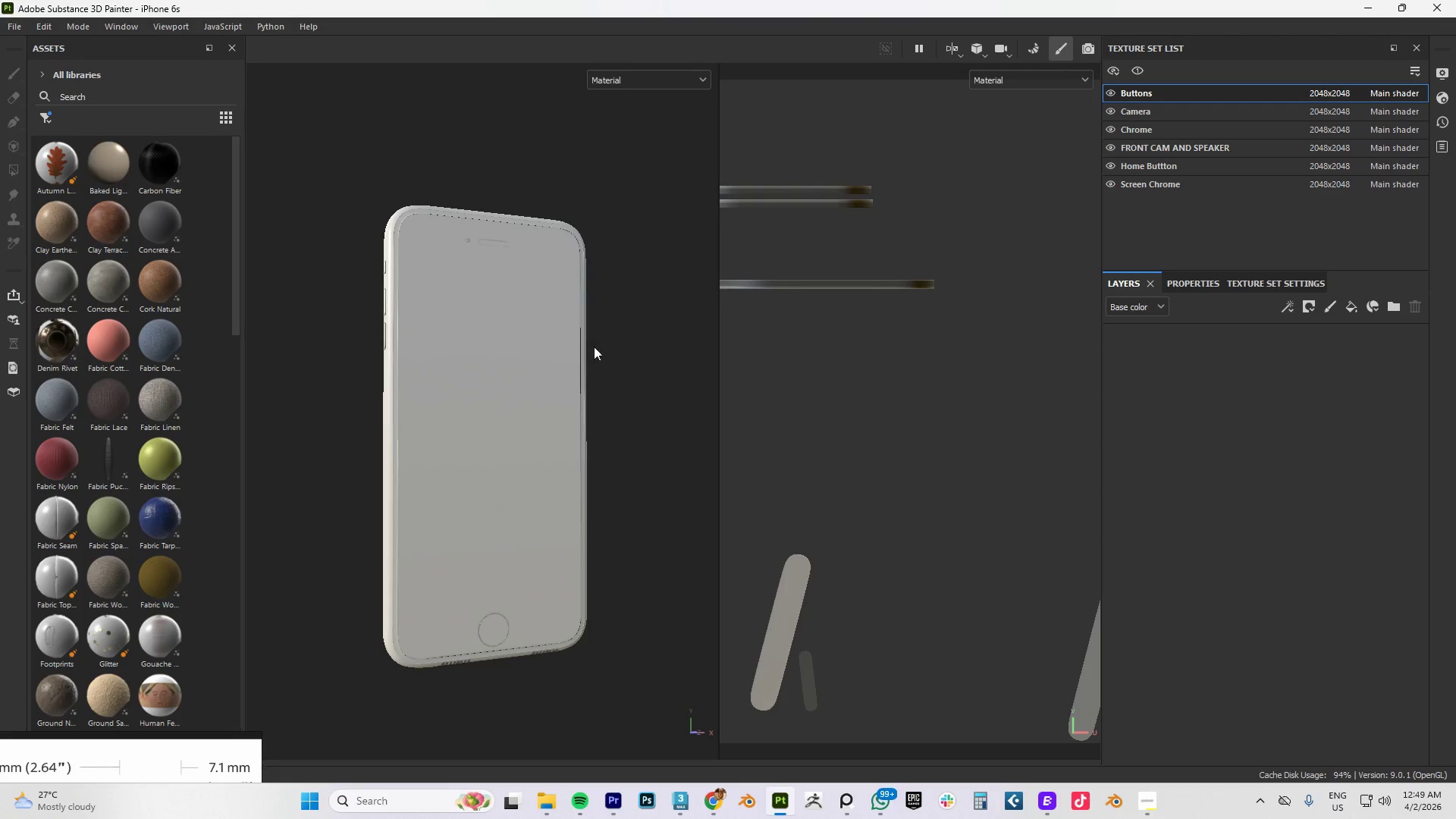 
hold_key(key=AltLeft, duration=1.5)
 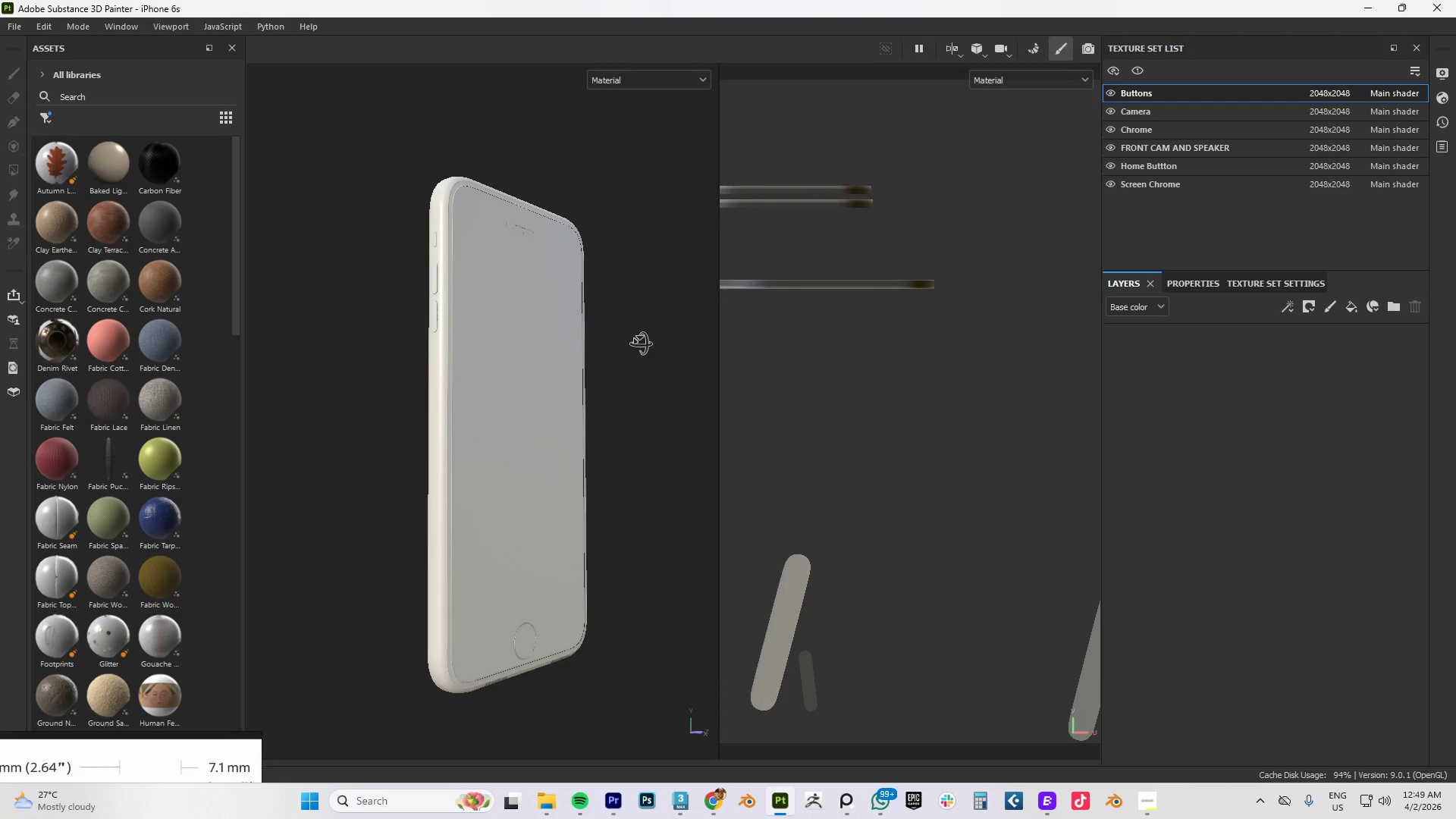 
scroll: coordinate [520, 337], scroll_direction: up, amount: 1.0
 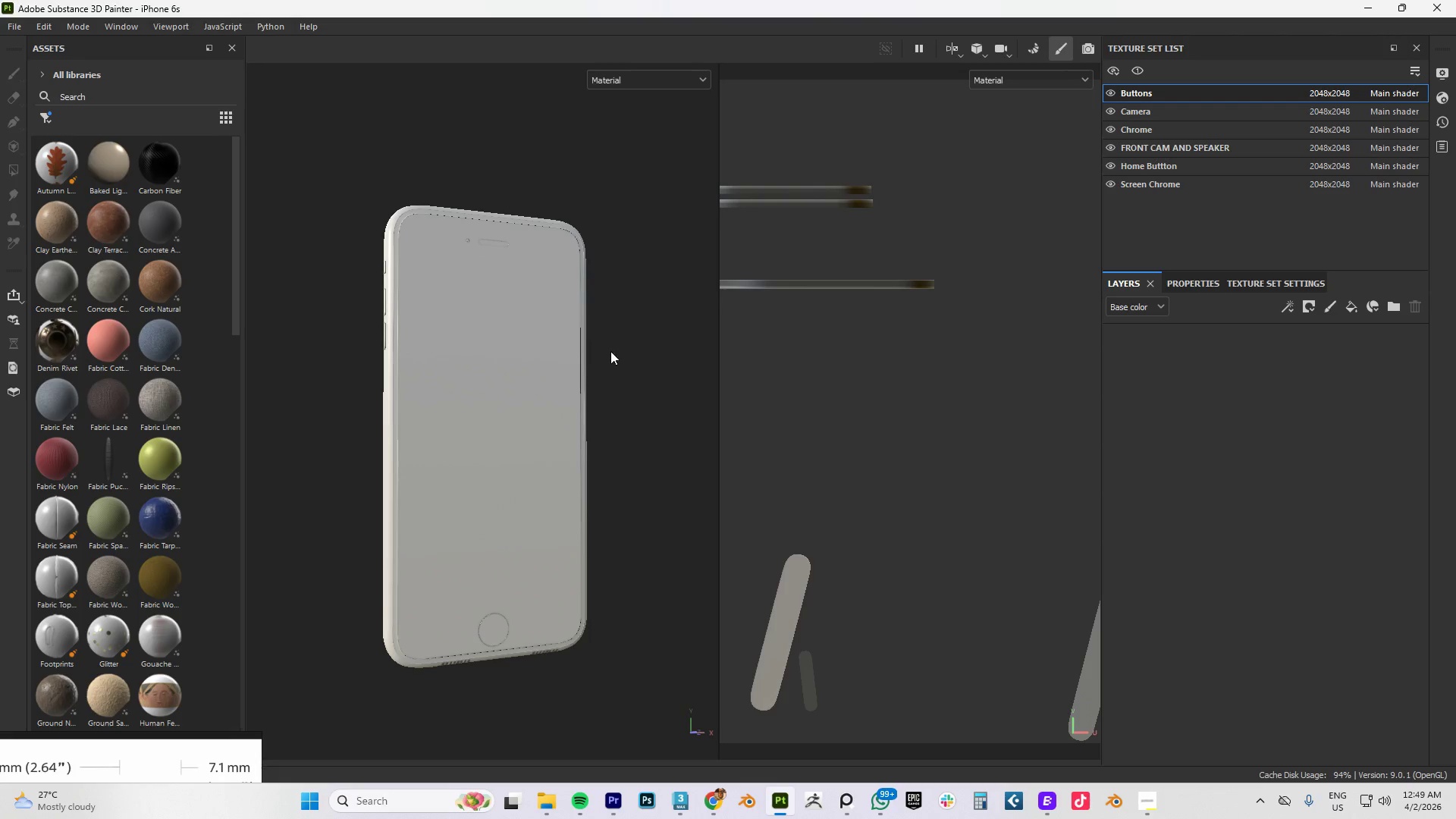 
left_click_drag(start_coordinate=[585, 350], to_coordinate=[563, 371])
 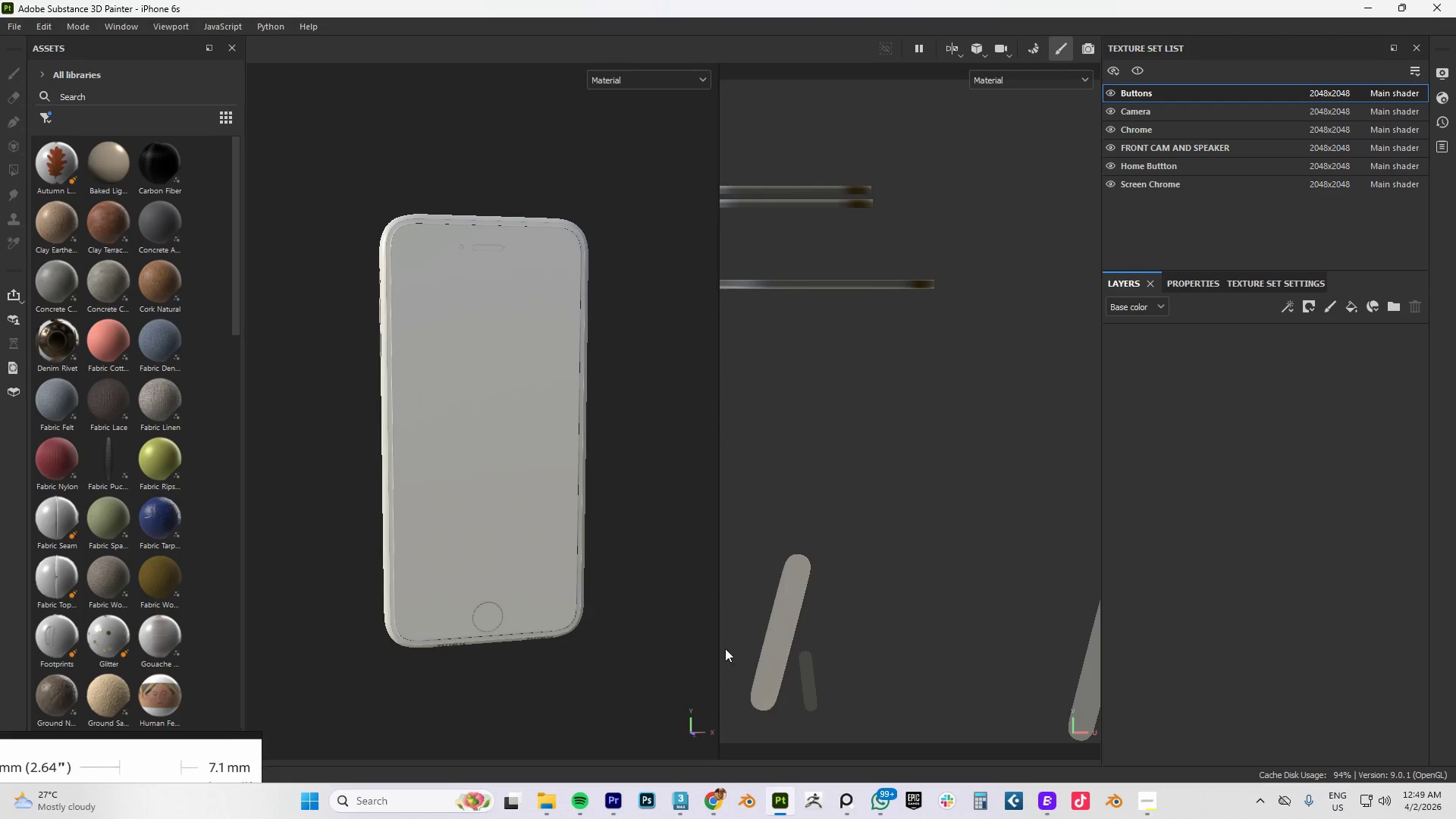 
hold_key(key=AltLeft, duration=1.52)
 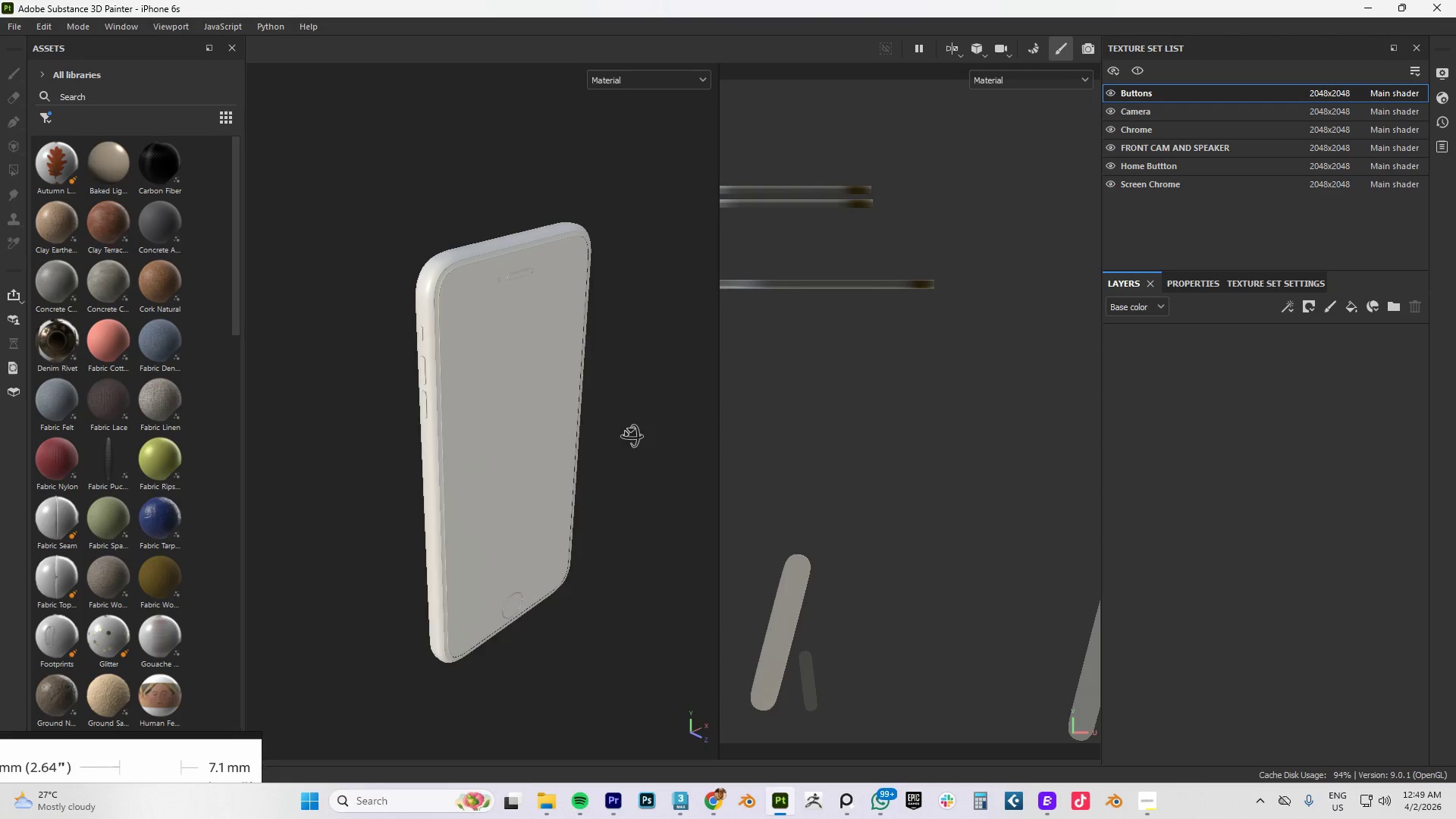 
hold_key(key=AltLeft, duration=1.51)
 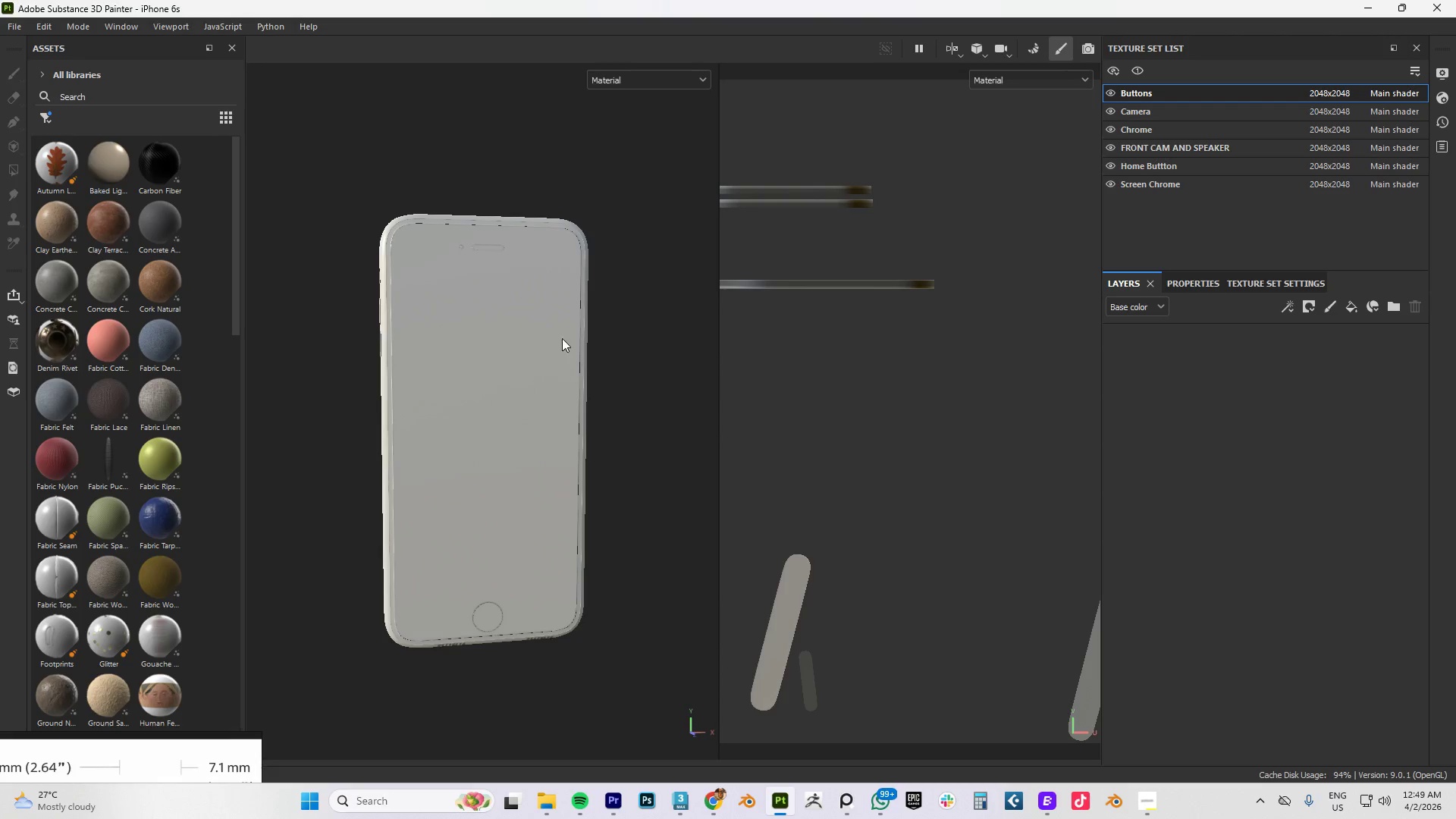 
hold_key(key=AltLeft, duration=0.48)
 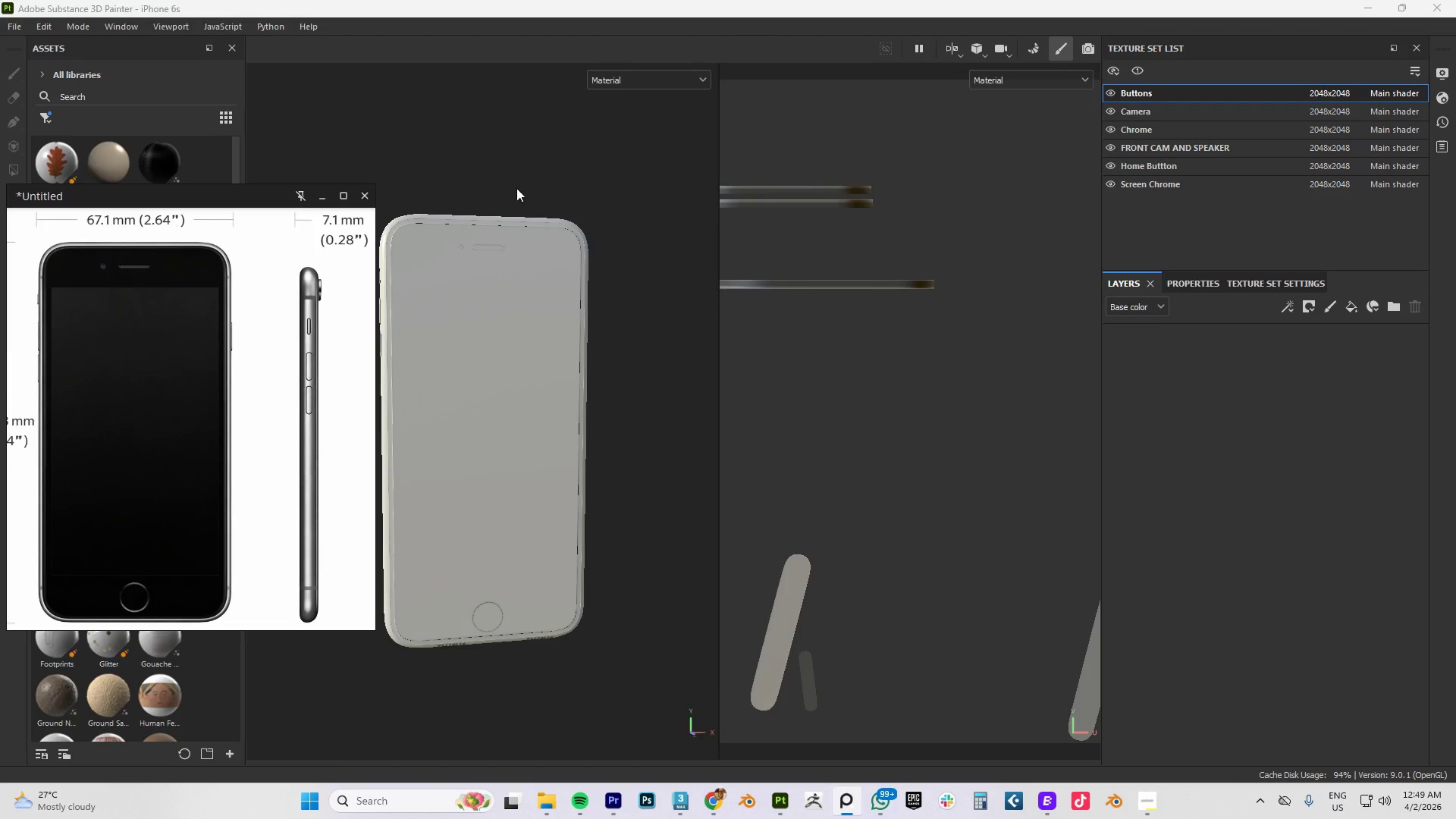 
wait(6.48)
 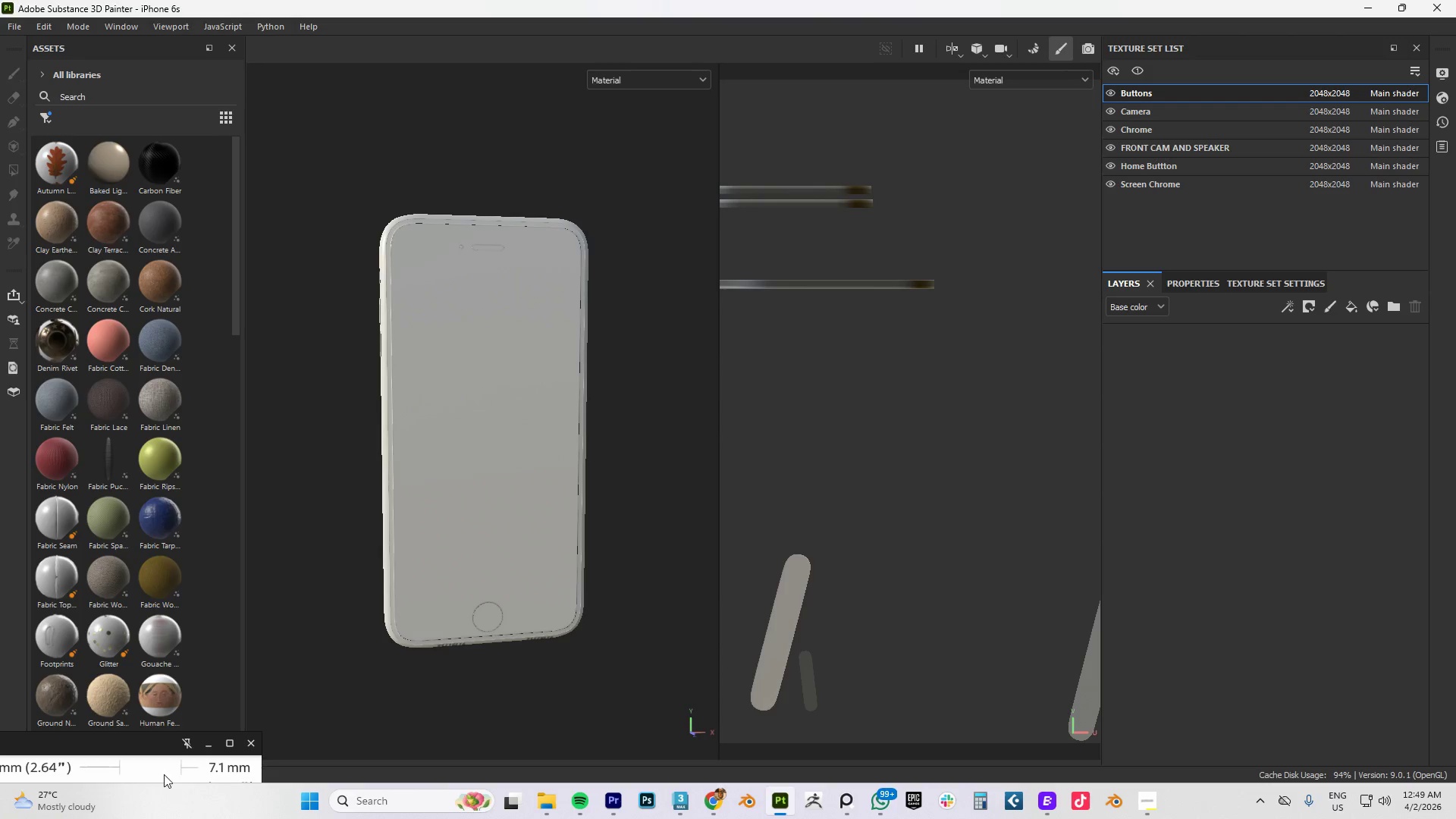 
left_click([1165, 182])
 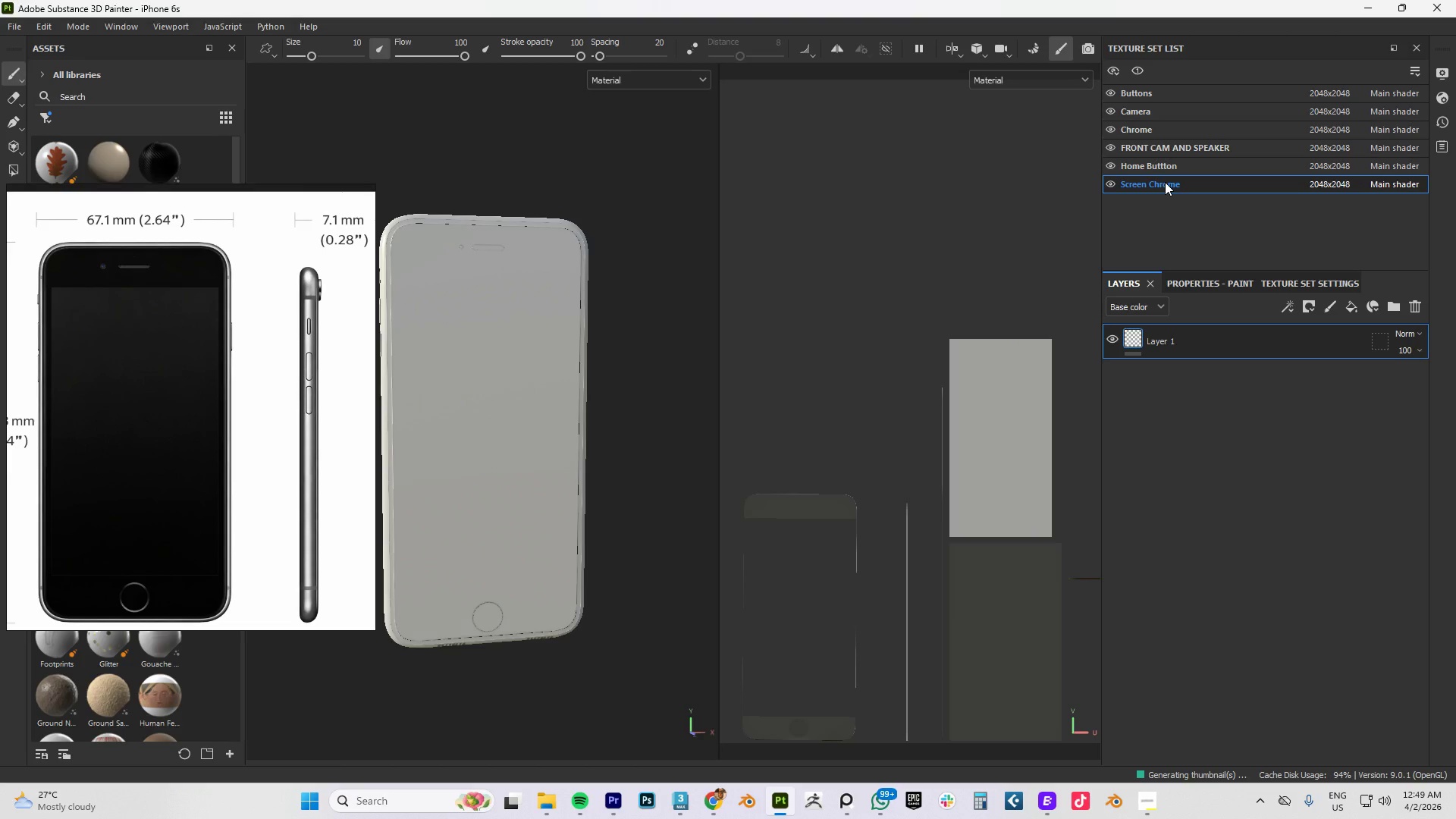 
mouse_move([1146, 180])
 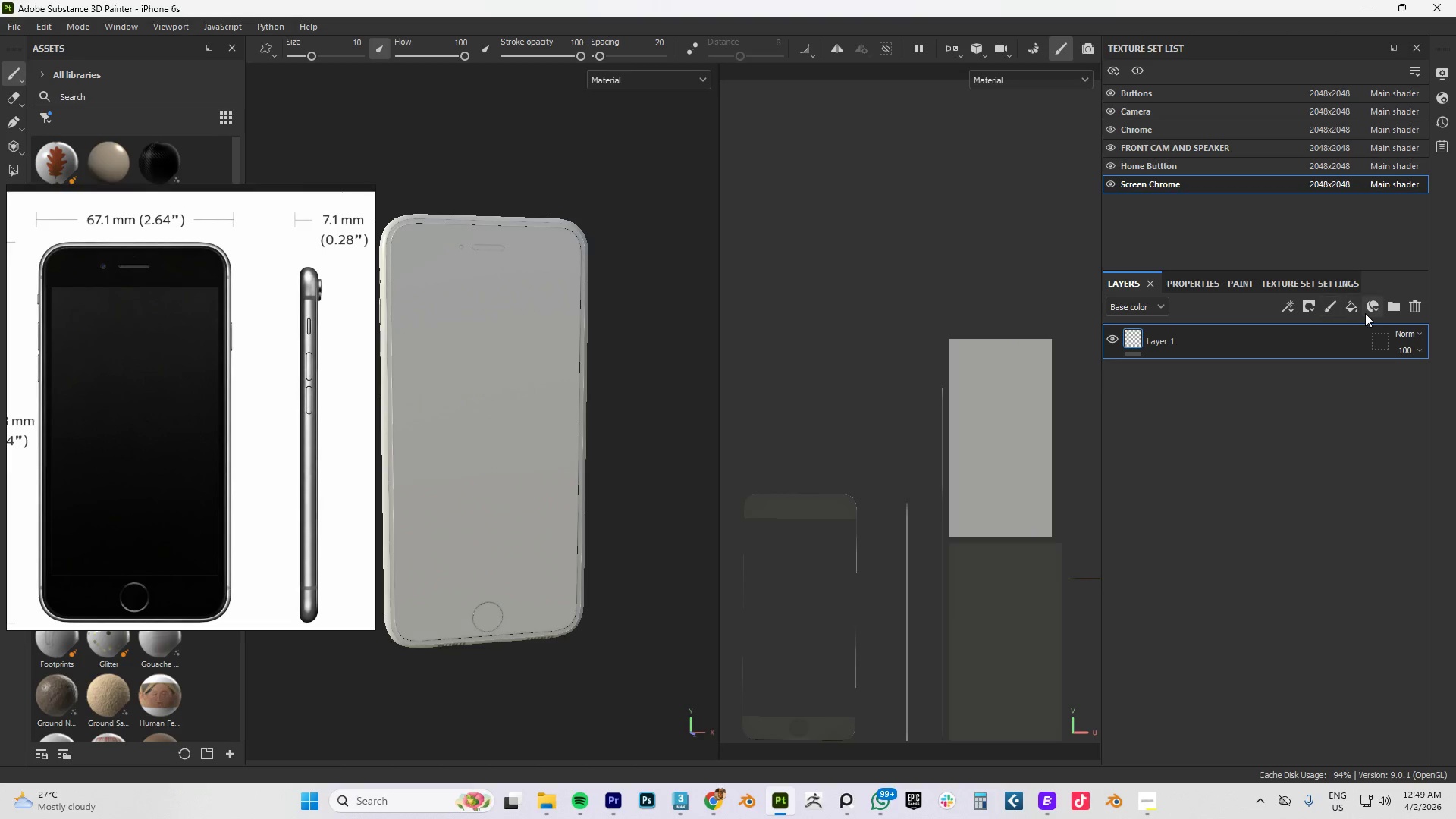 
left_click([1353, 309])
 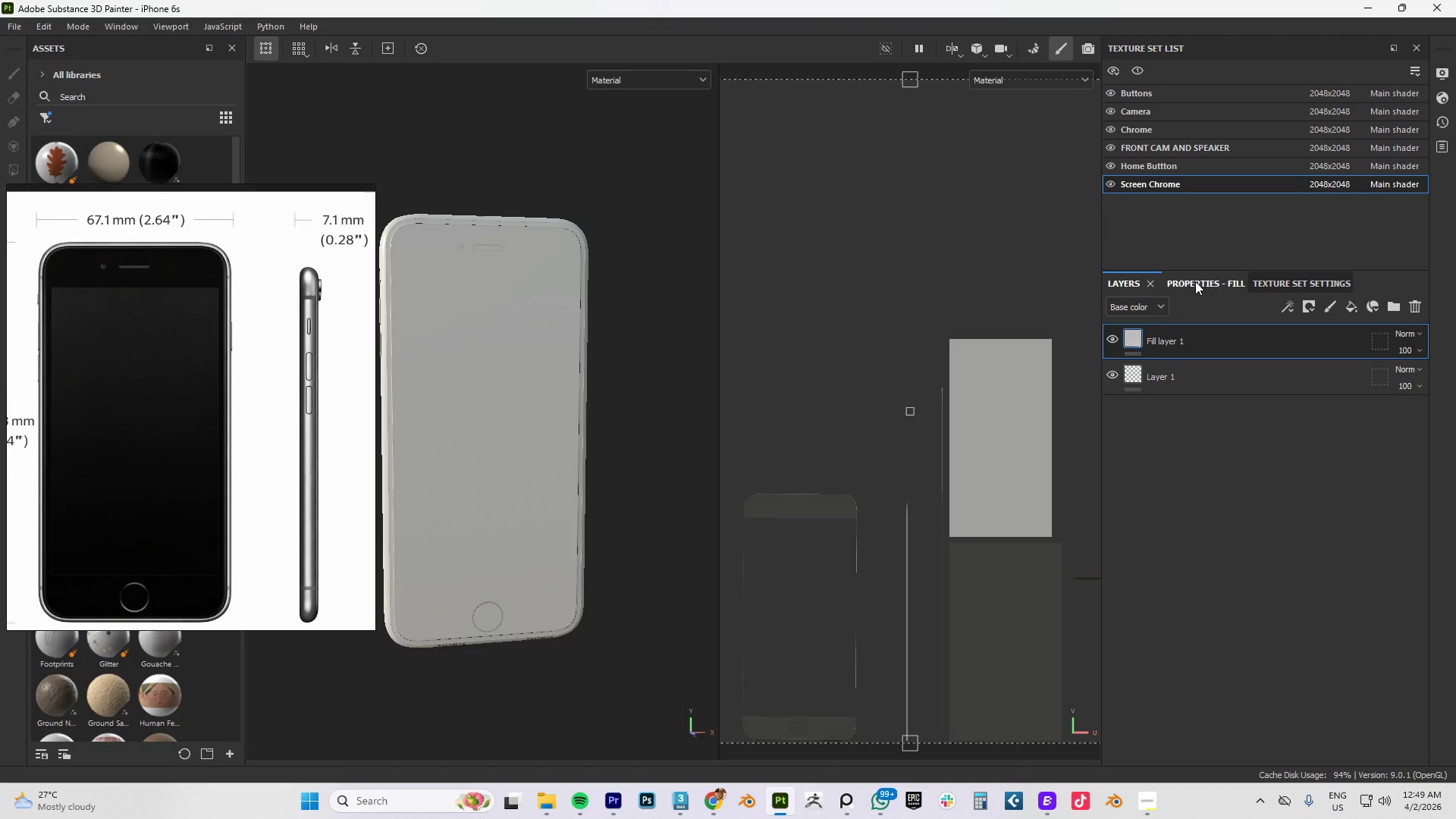 
wait(12.67)
 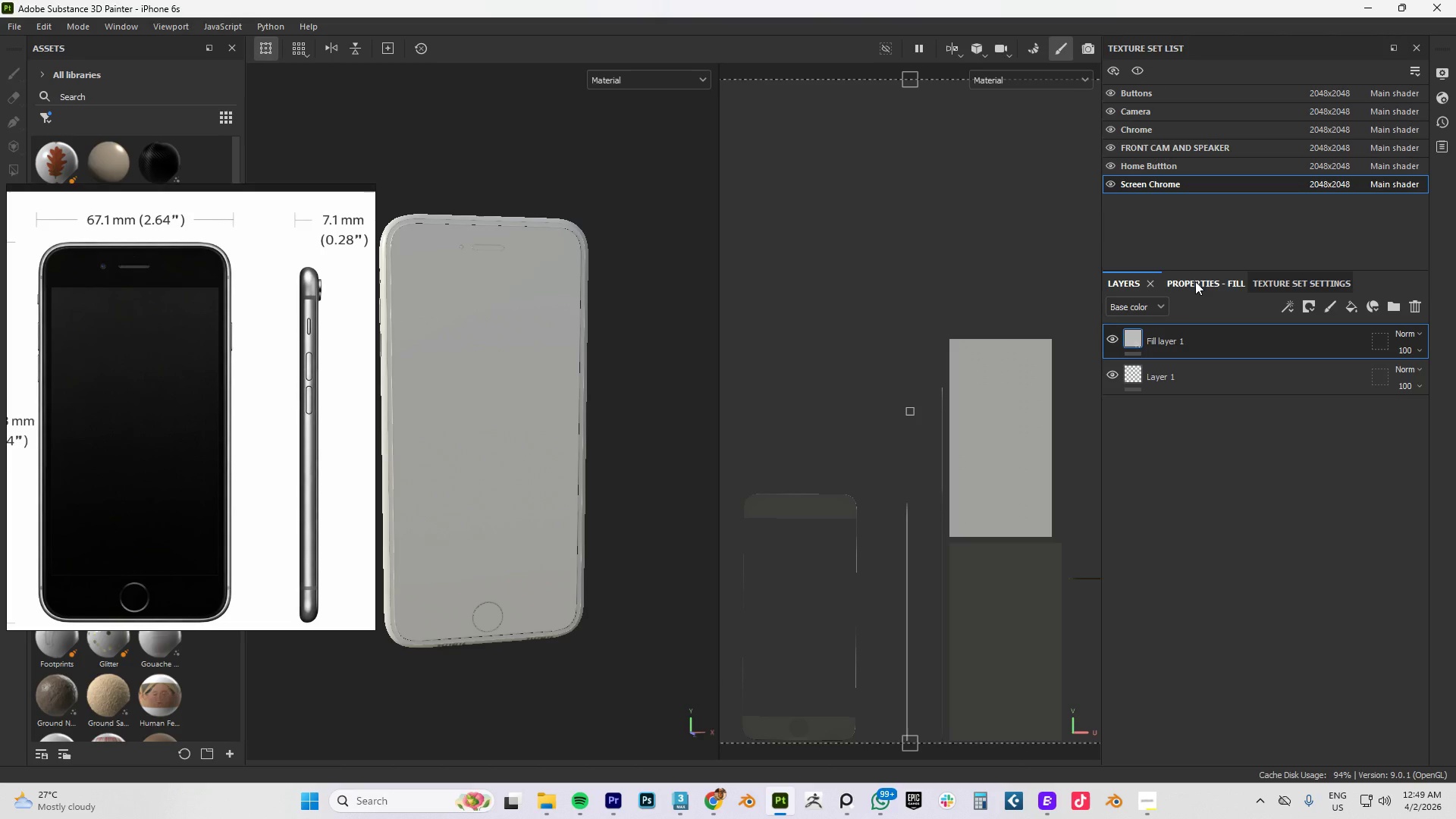 
left_click([1195, 281])
 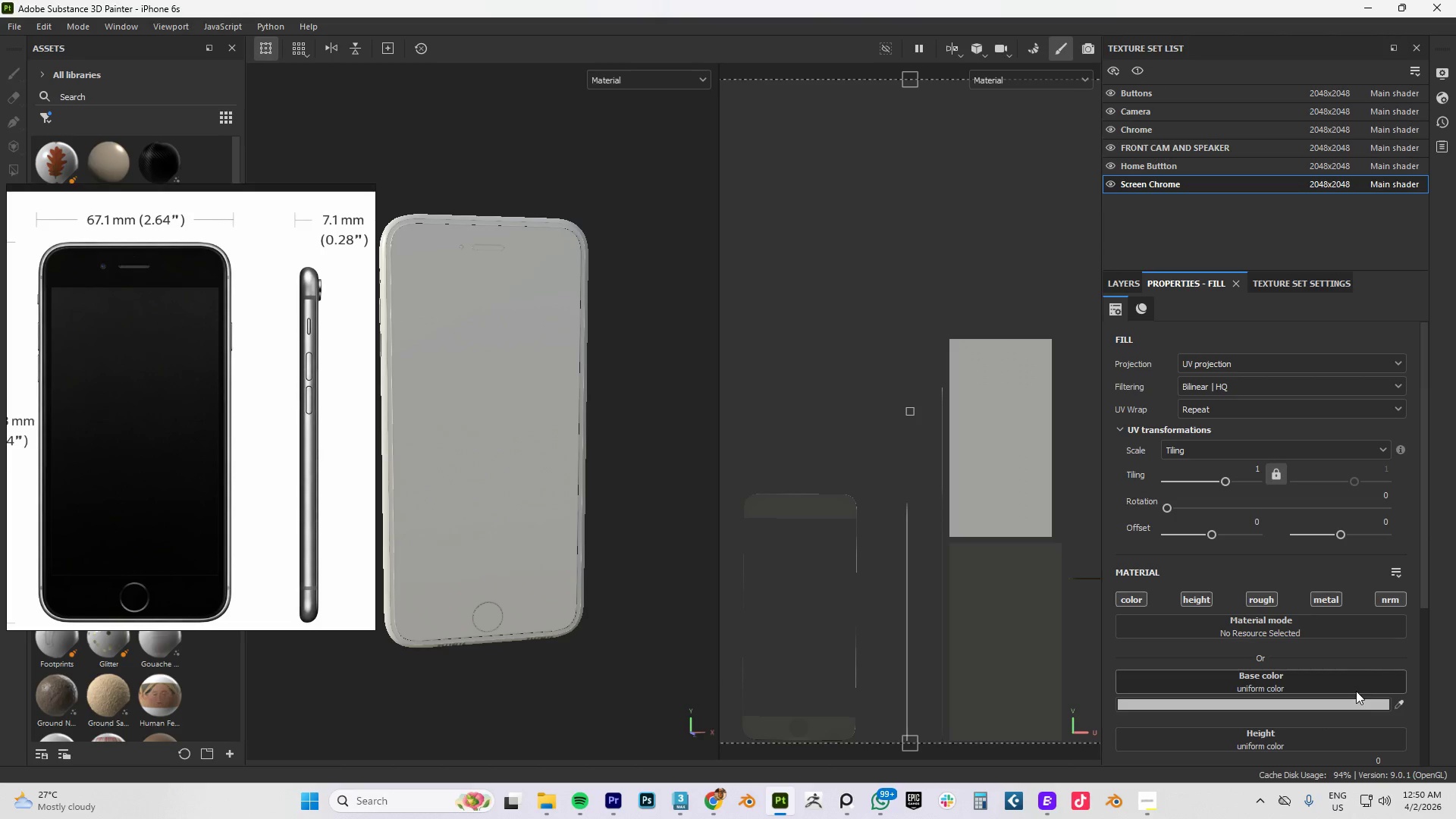 
left_click([1369, 704])
 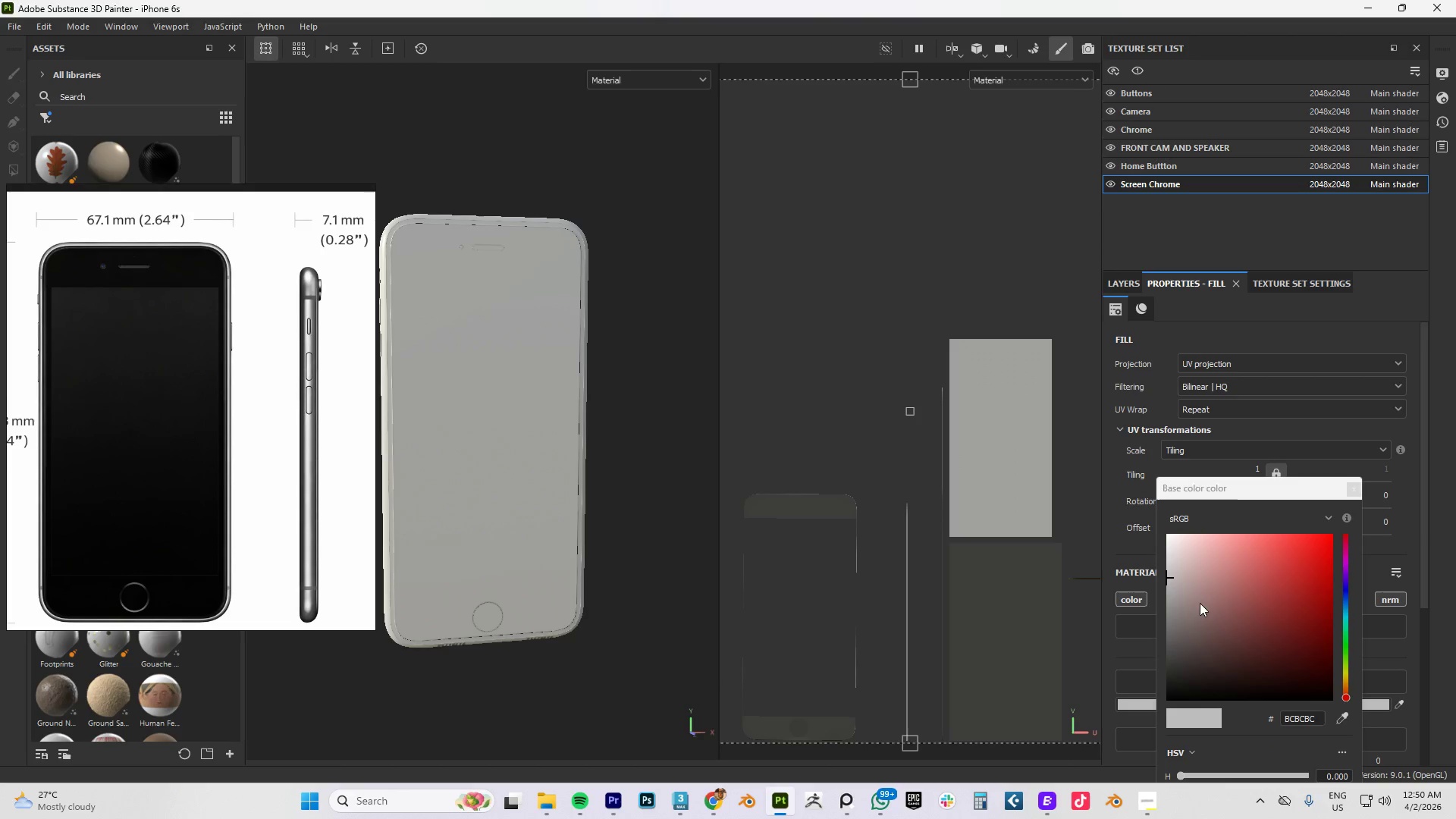 
left_click_drag(start_coordinate=[1192, 641], to_coordinate=[1175, 682])
 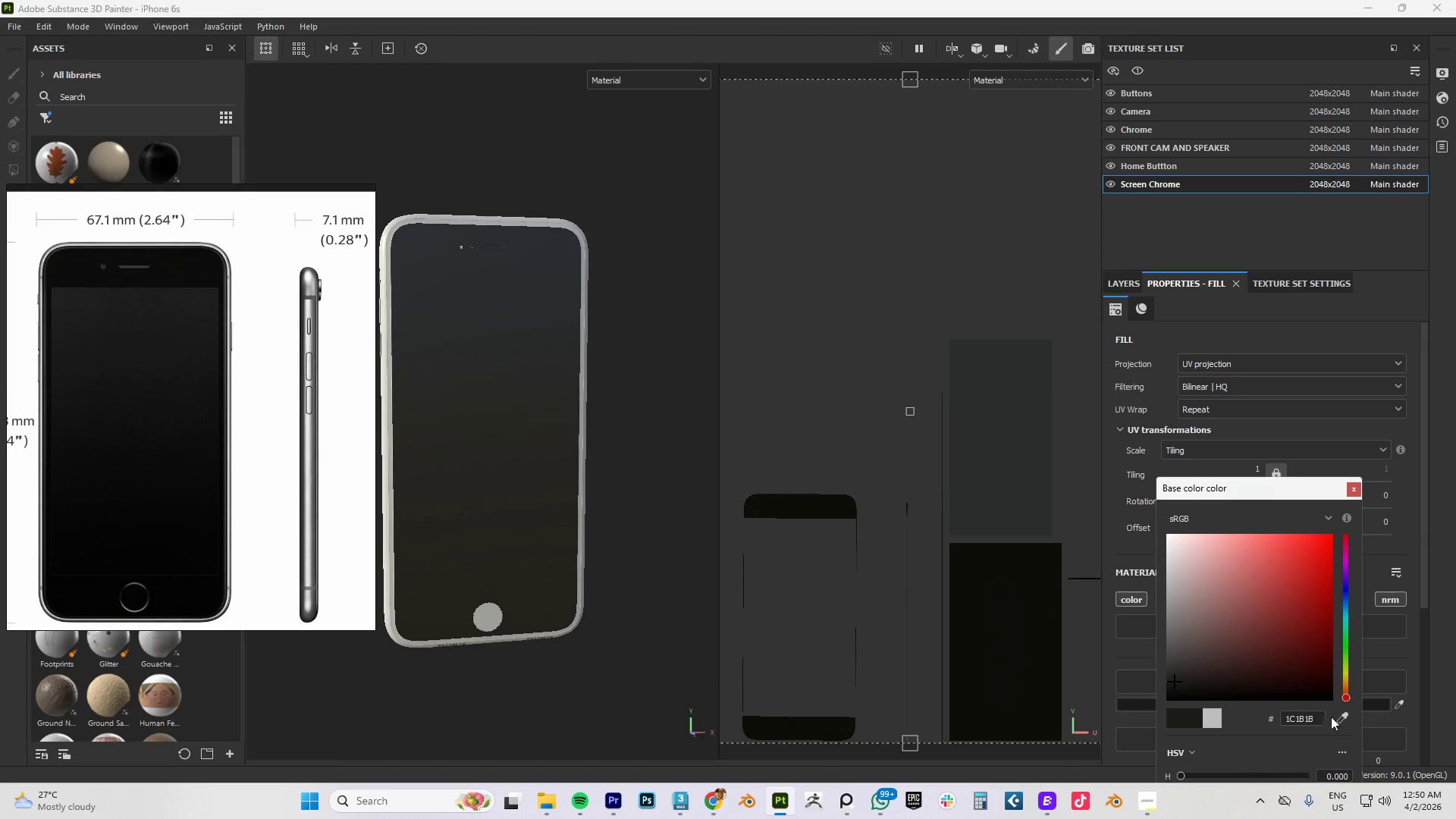 
left_click([1338, 719])
 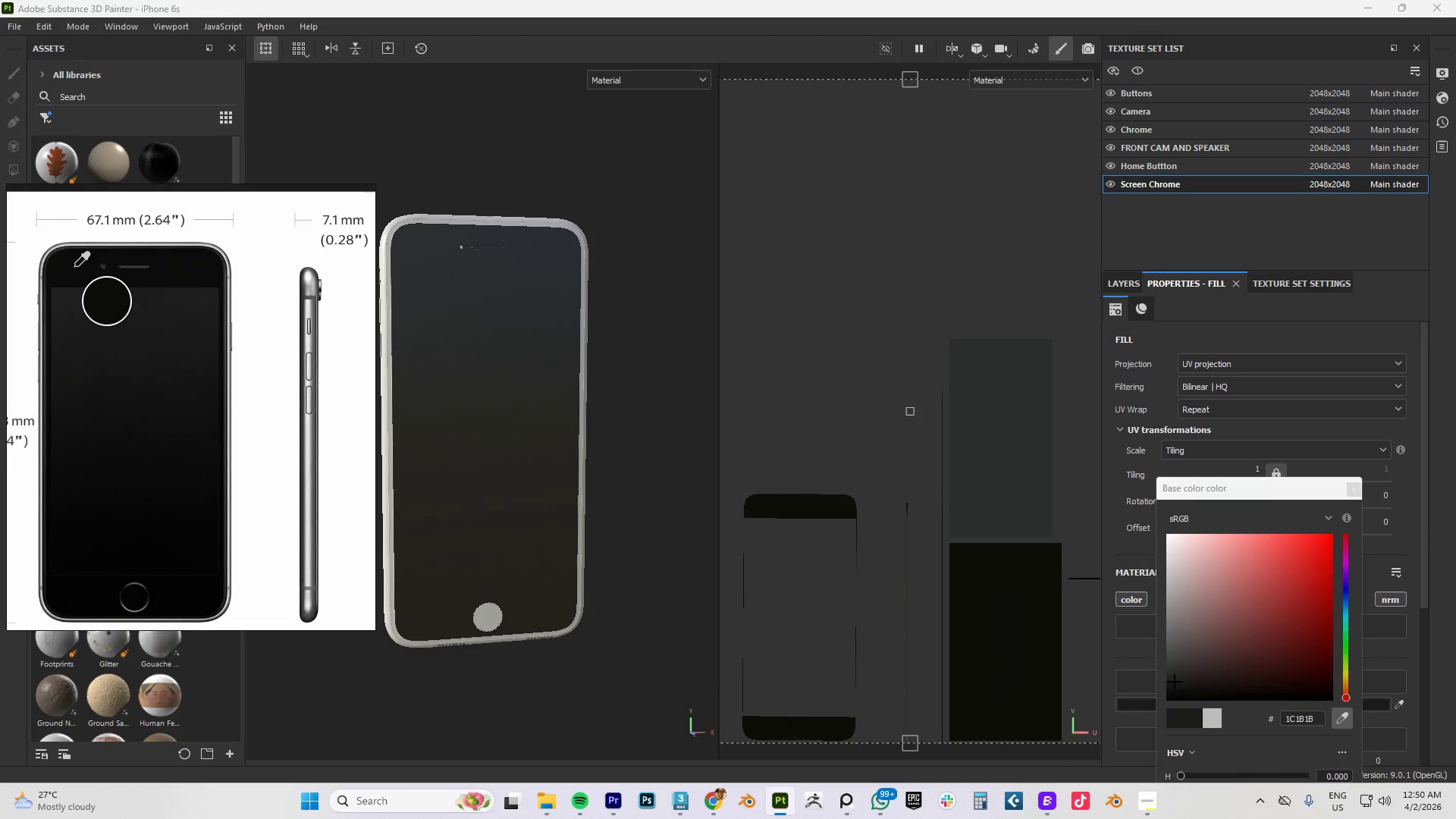 
left_click([70, 265])
 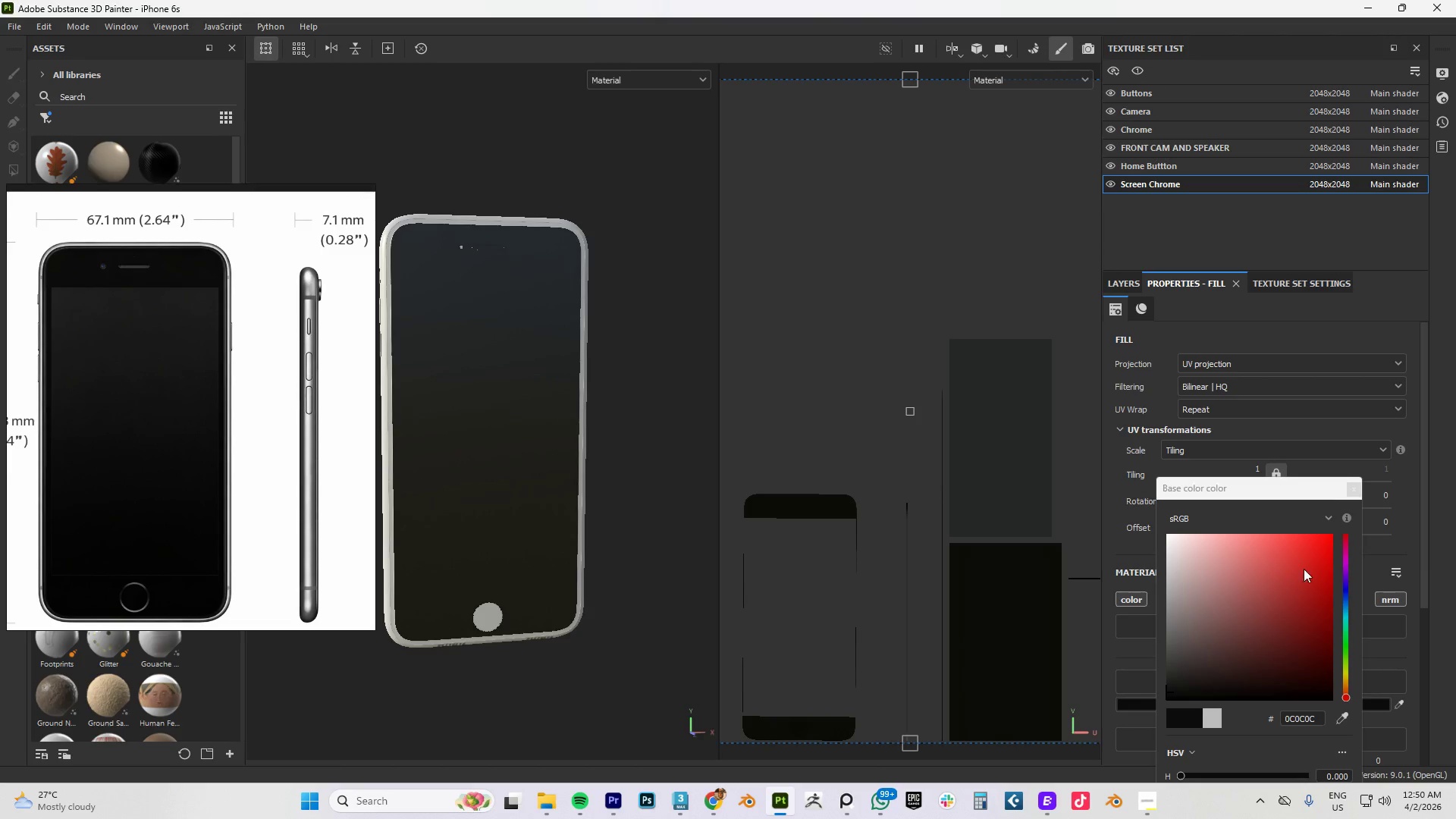 
left_click([1351, 489])
 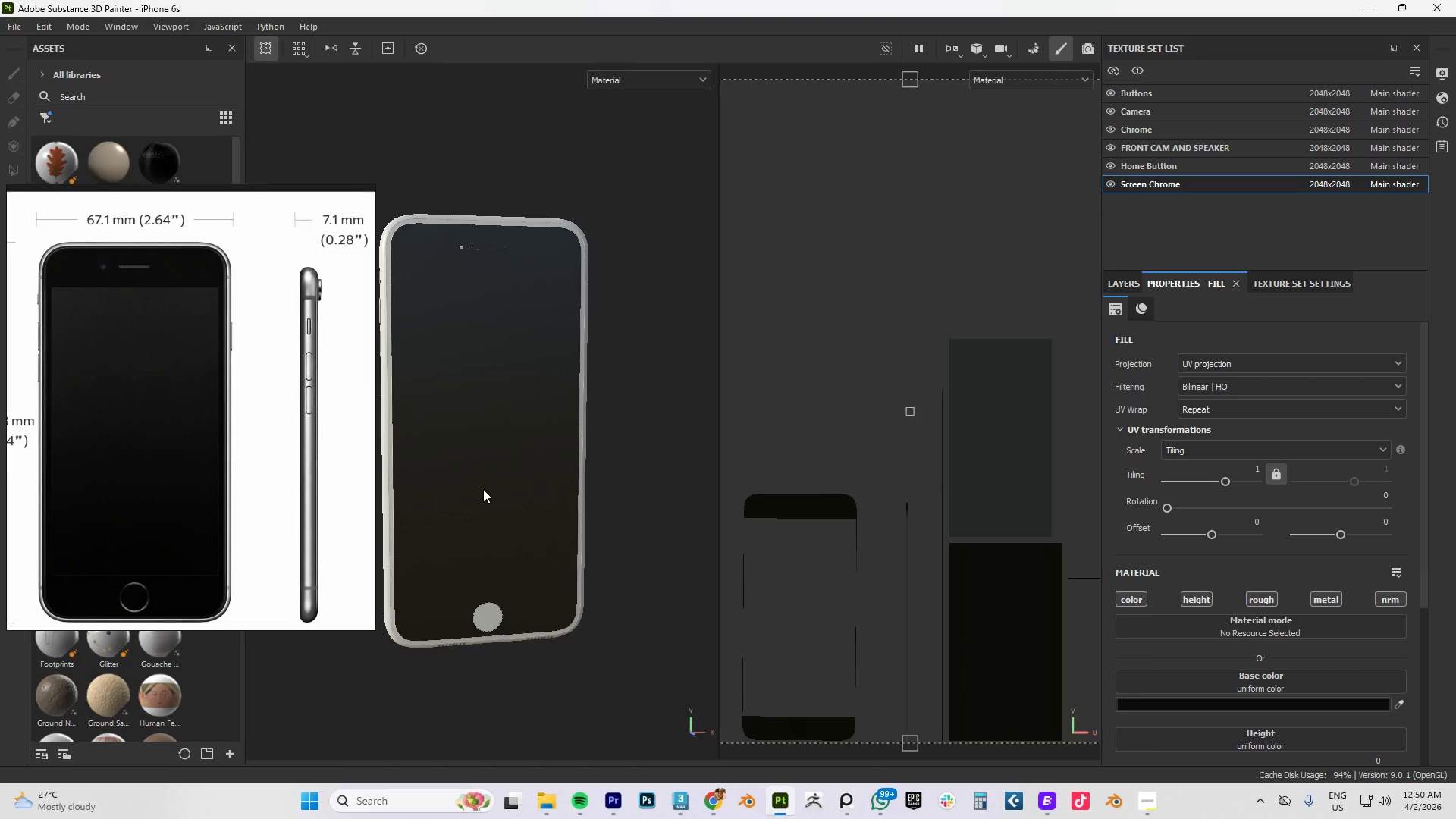 
hold_key(key=AltLeft, duration=1.51)
left_click_drag(start_coordinate=[483, 456], to_coordinate=[473, 442])
 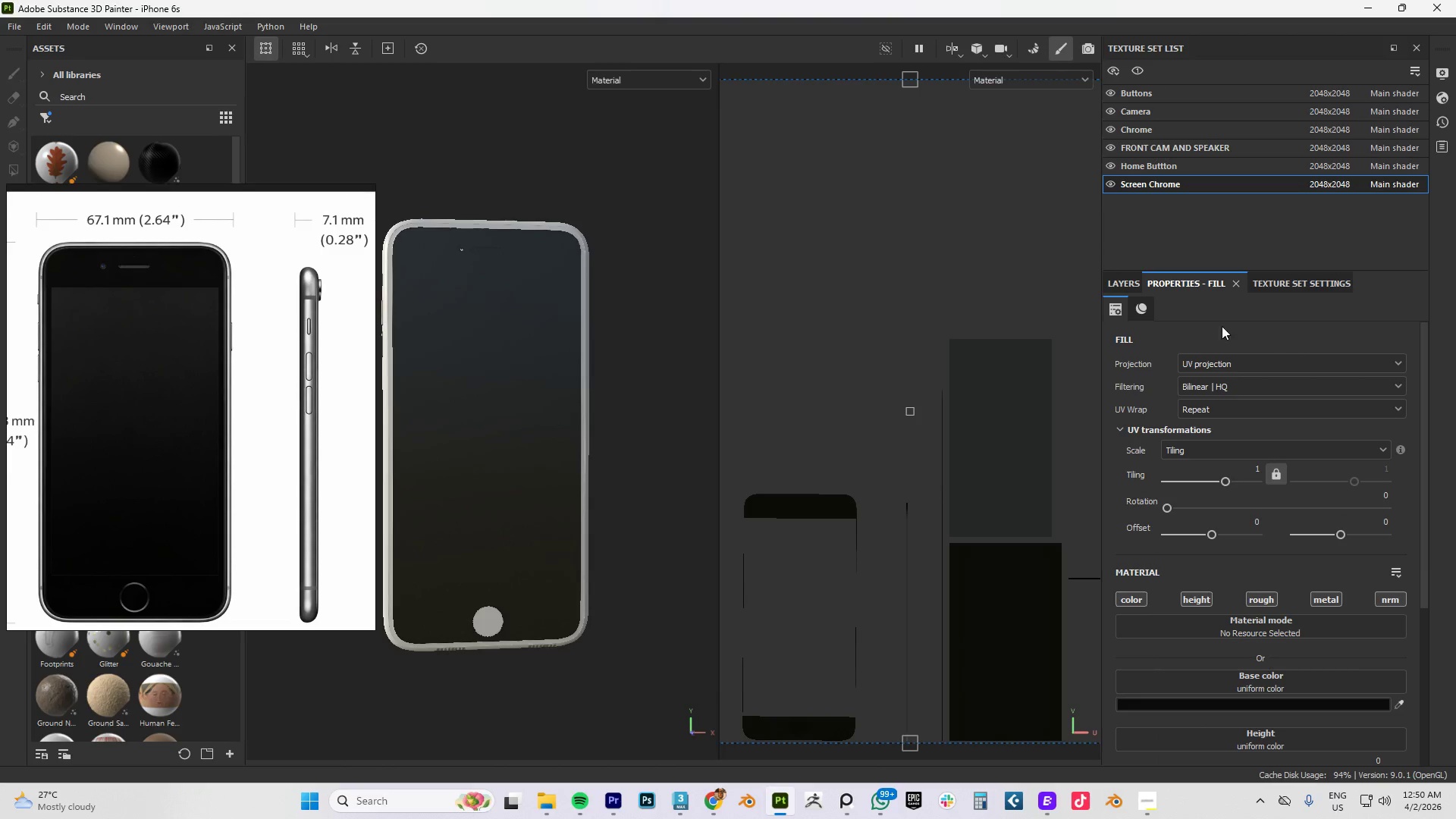 
hold_key(key=AltLeft, duration=0.34)
 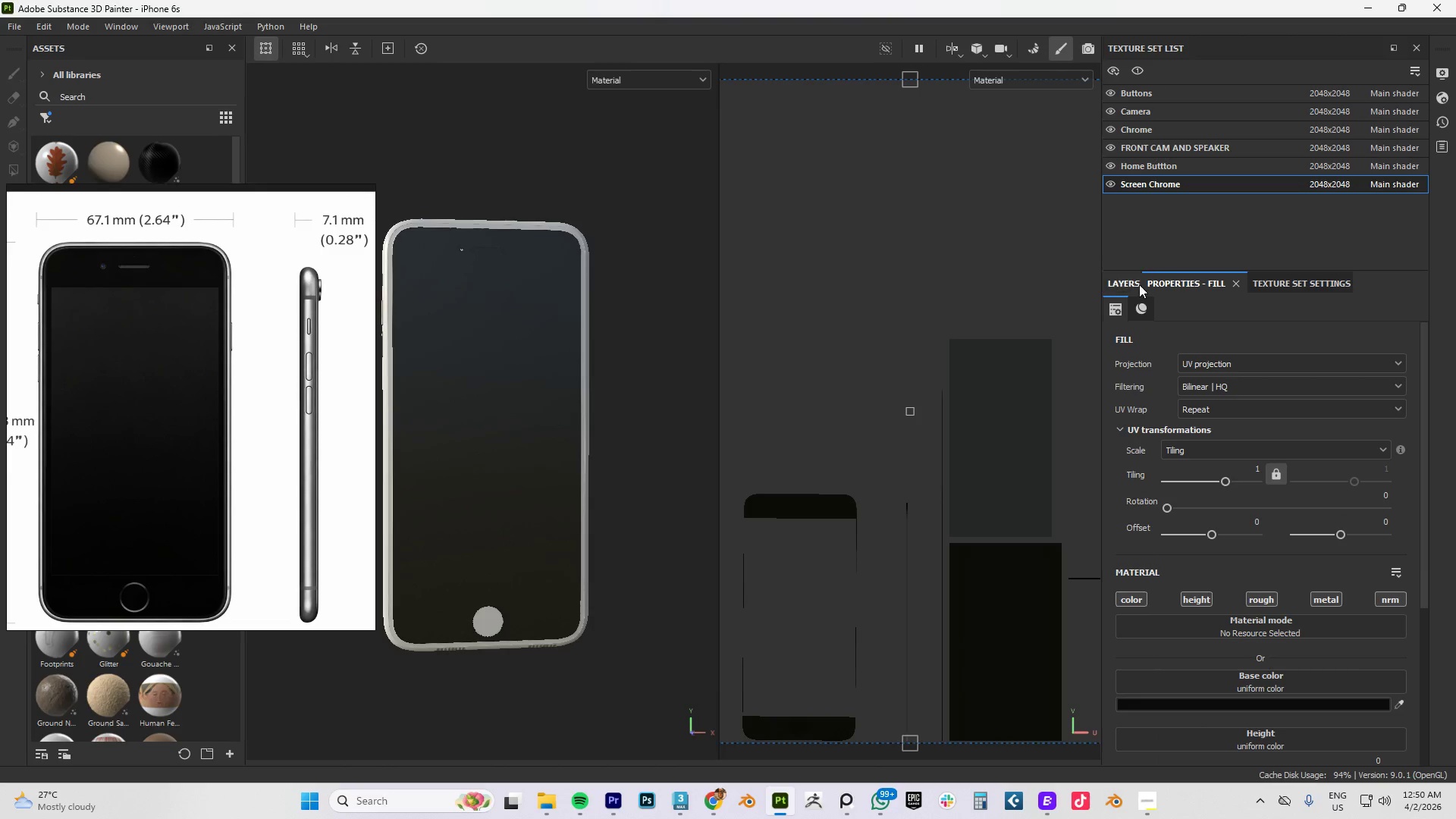 
left_click([1128, 284])
 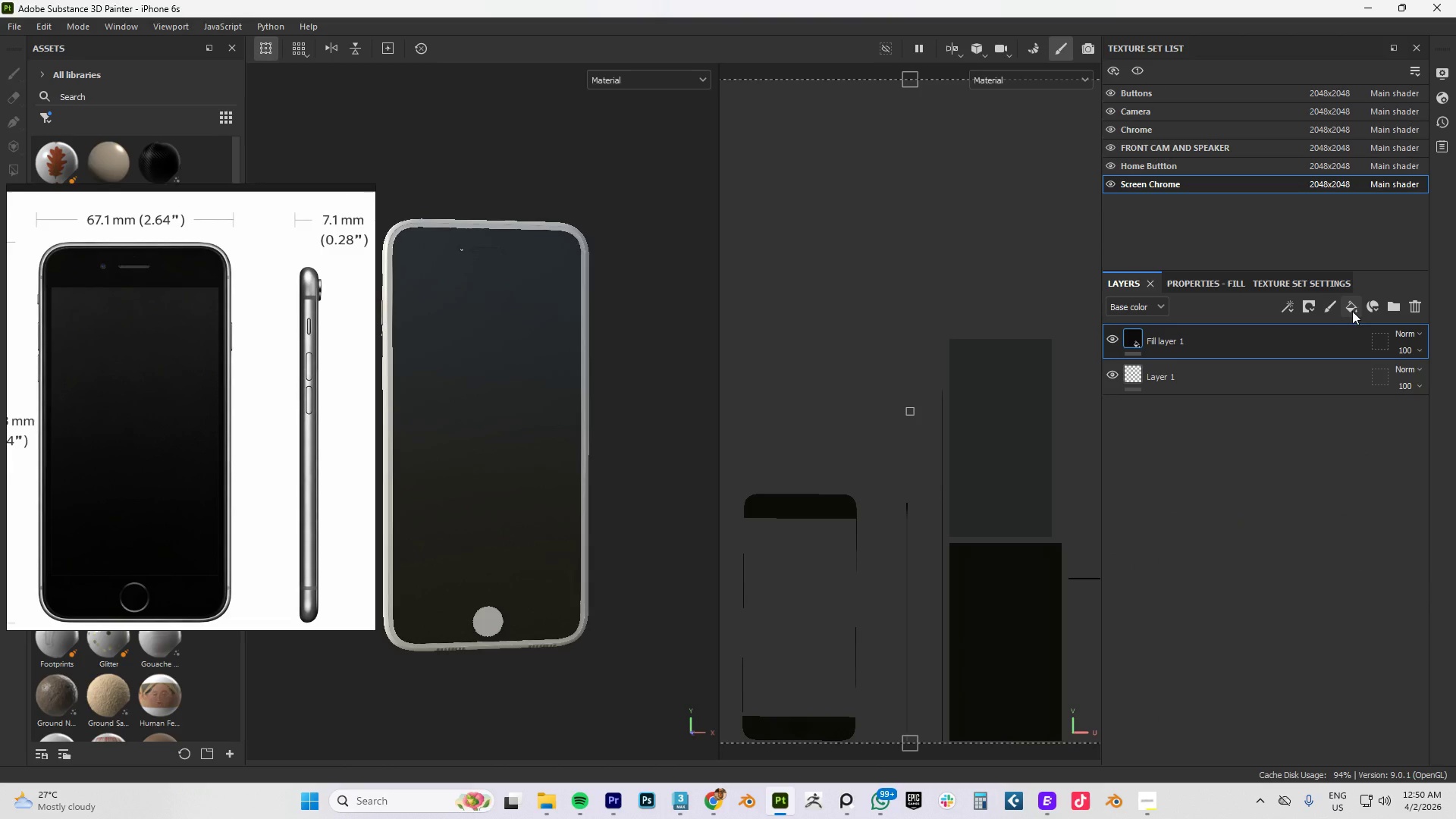 
left_click([1352, 311])
 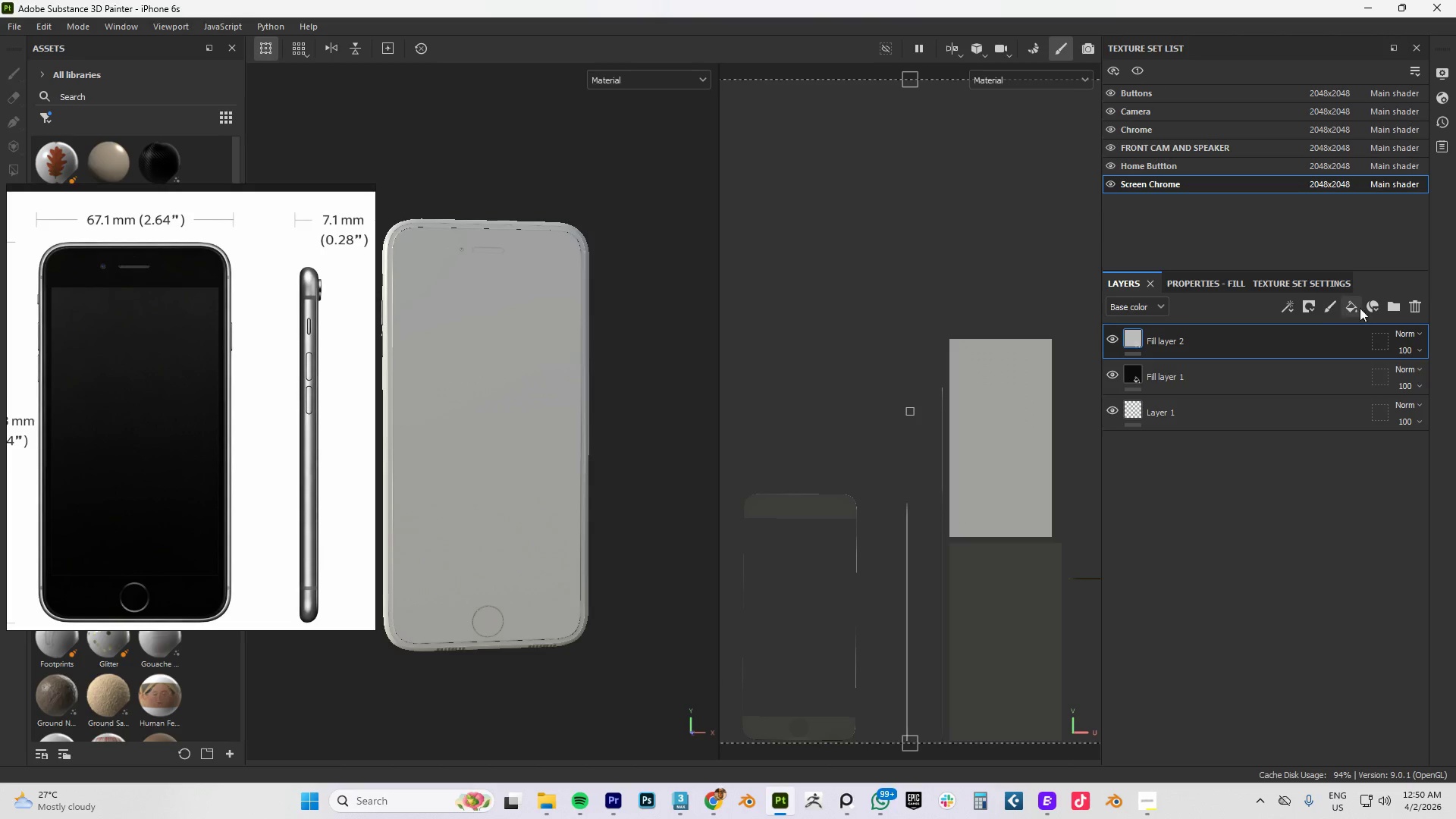 
left_click([1310, 312])
 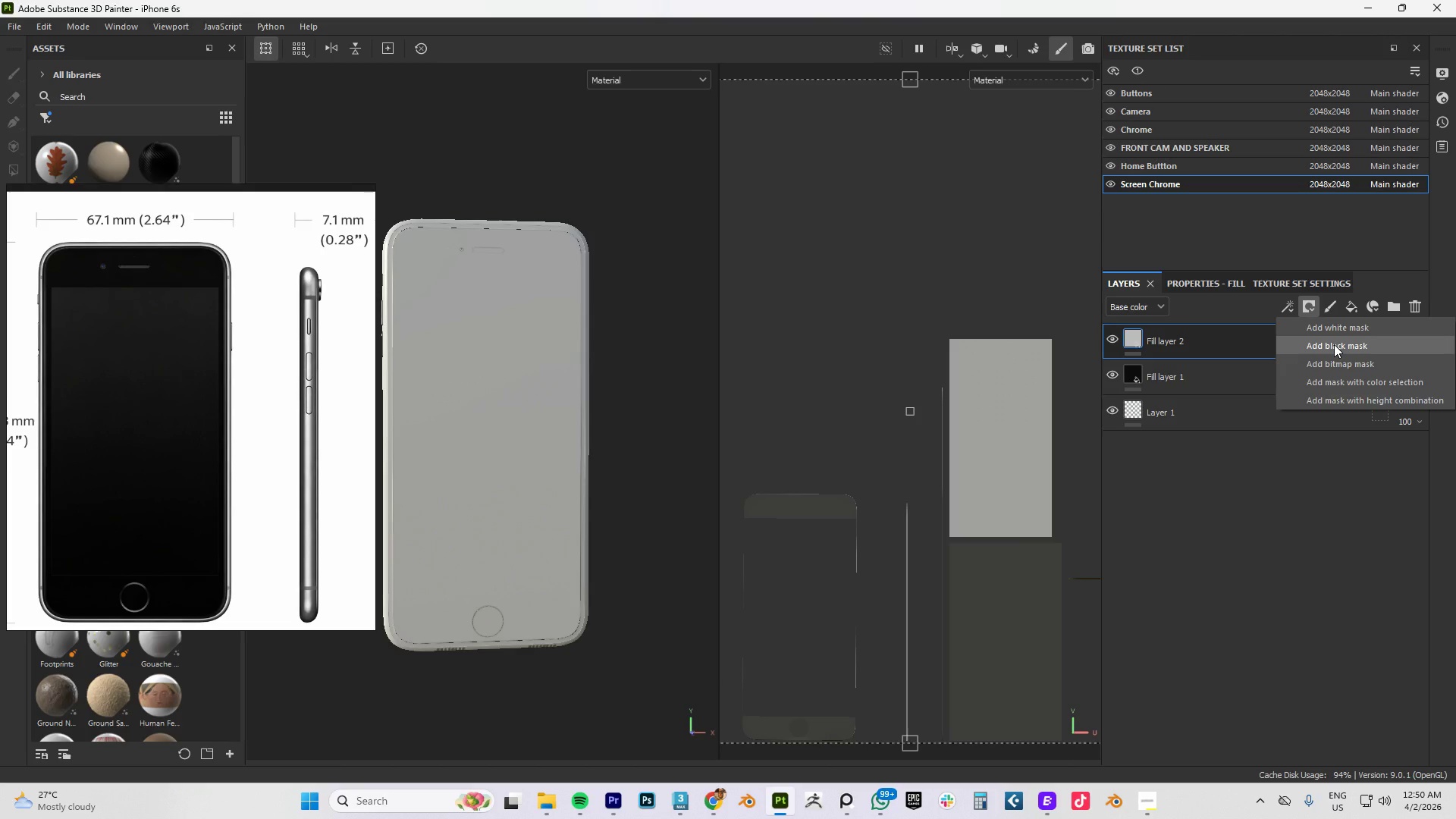 
left_click([1334, 344])
 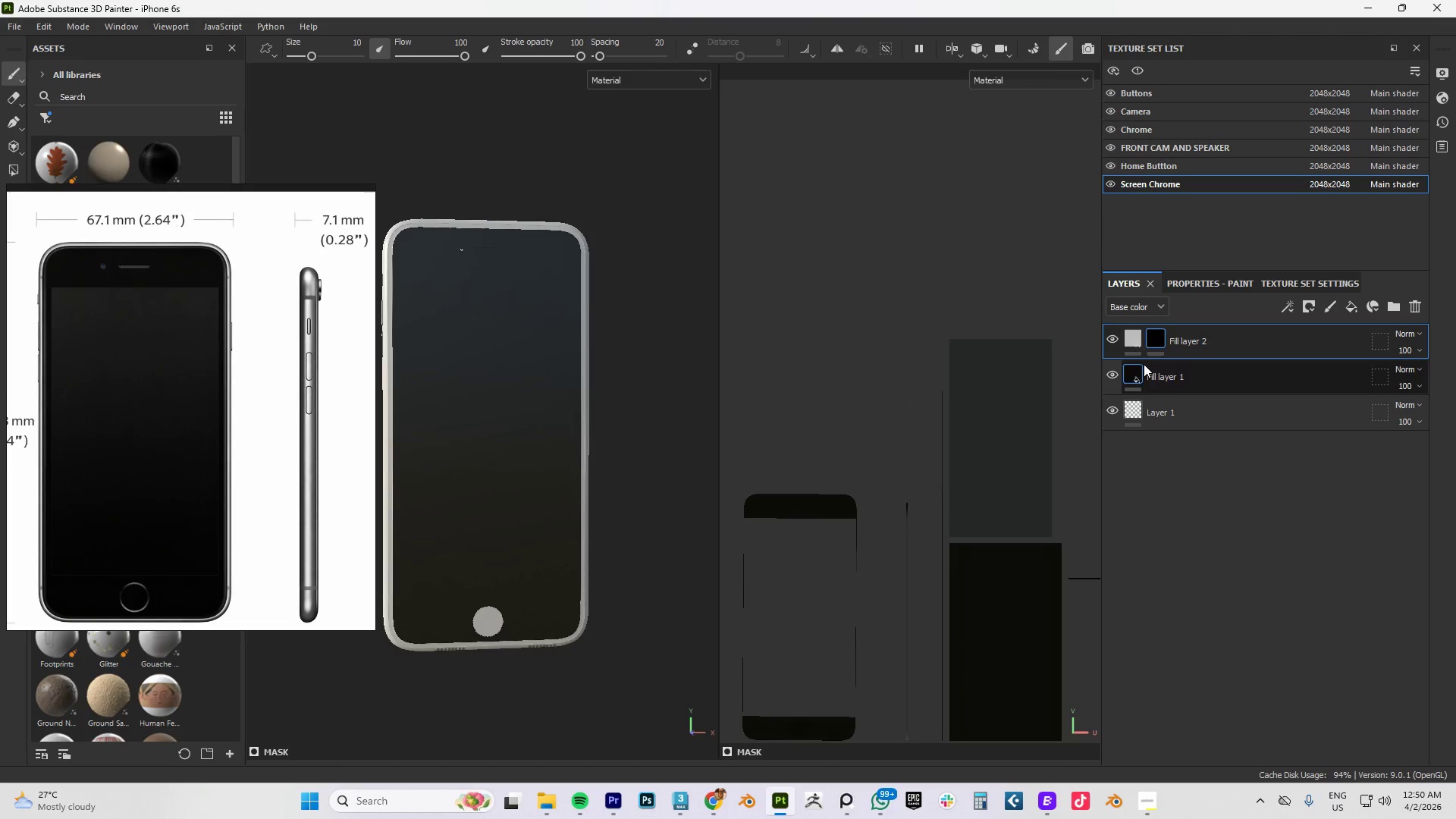 
left_click([1129, 338])
 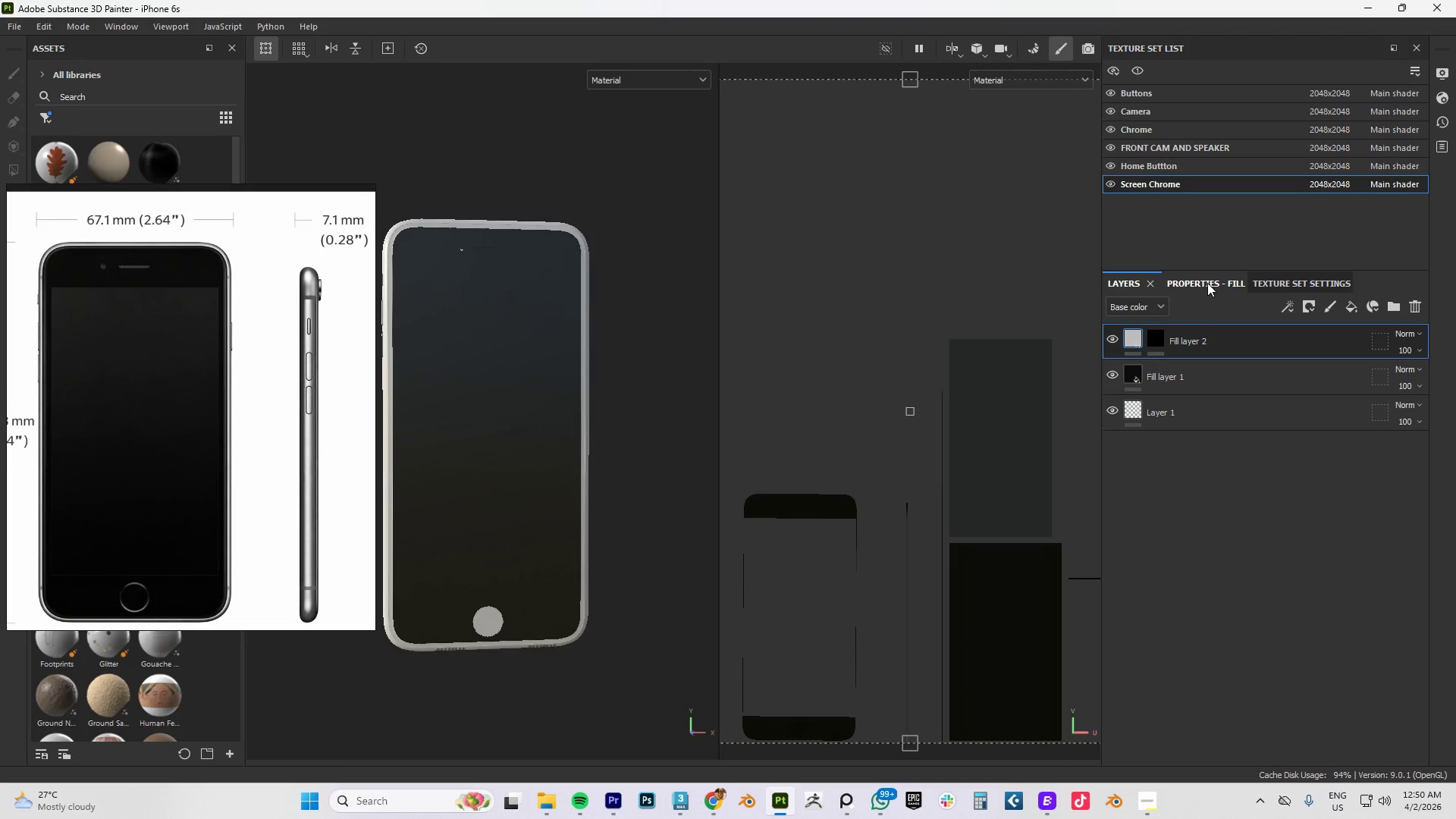 
left_click([1207, 283])
 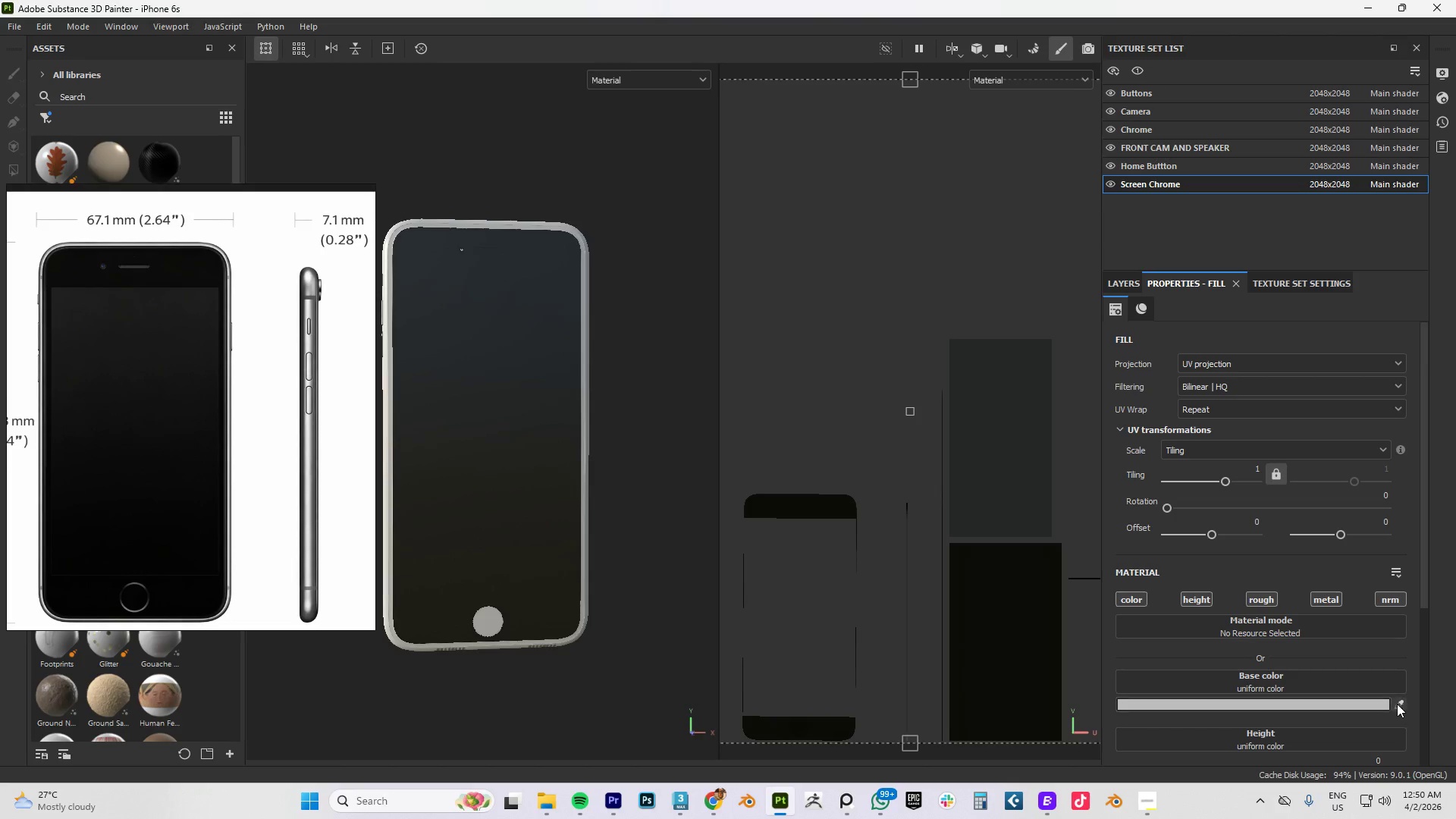 
left_click([1399, 704])
 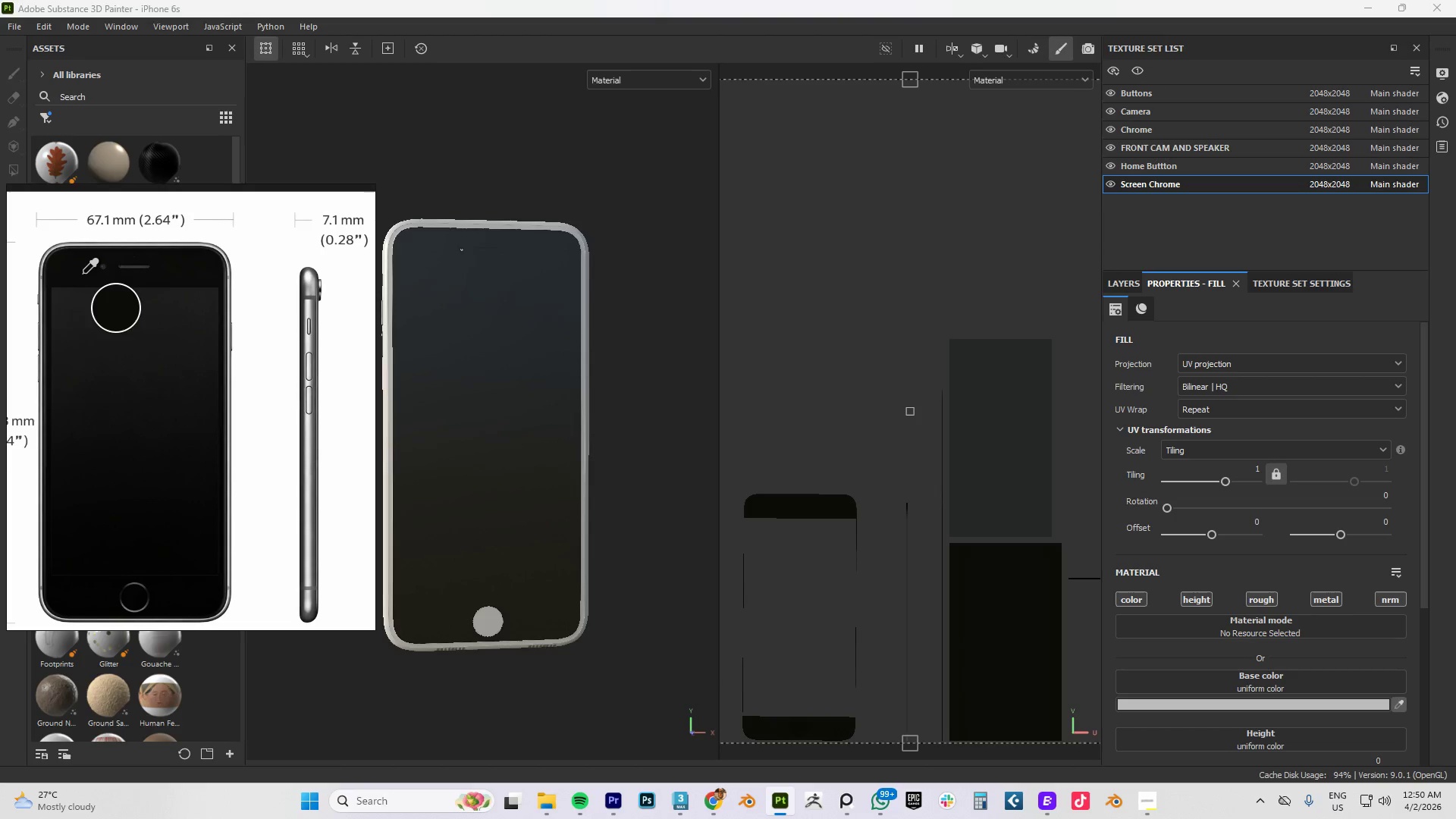 
left_click([74, 271])
 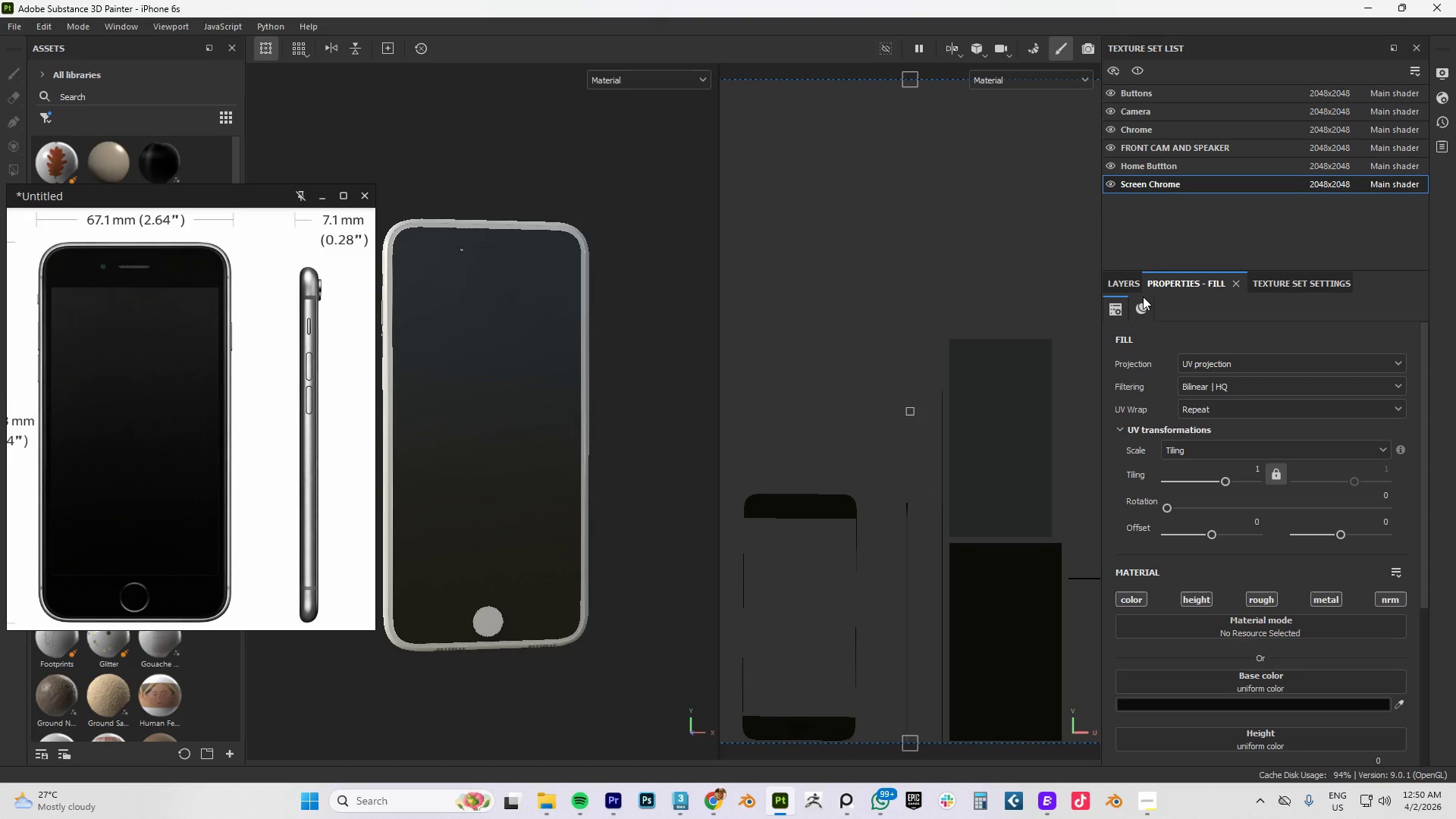 
left_click([1122, 284])
 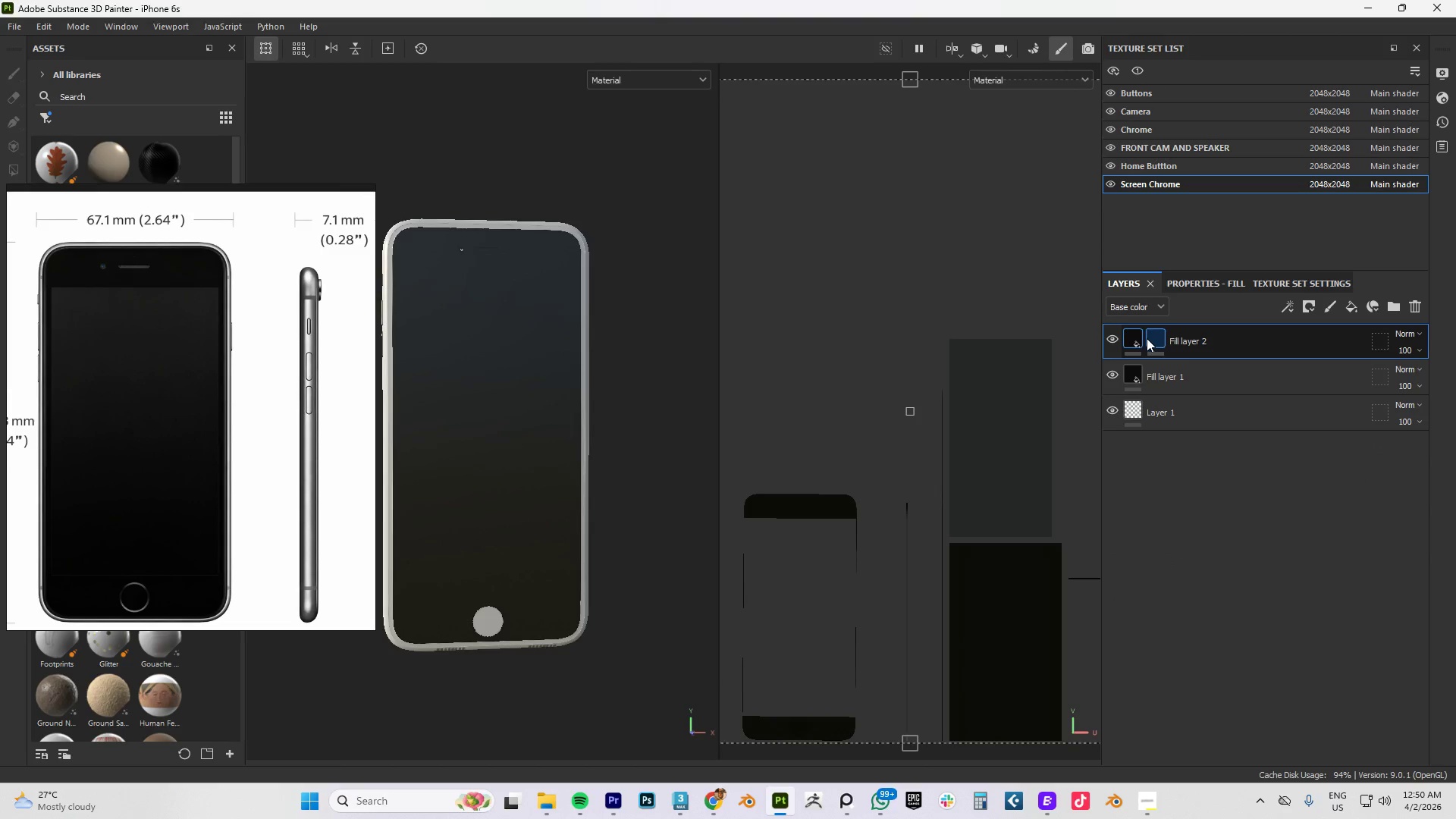 
left_click([1150, 339])
 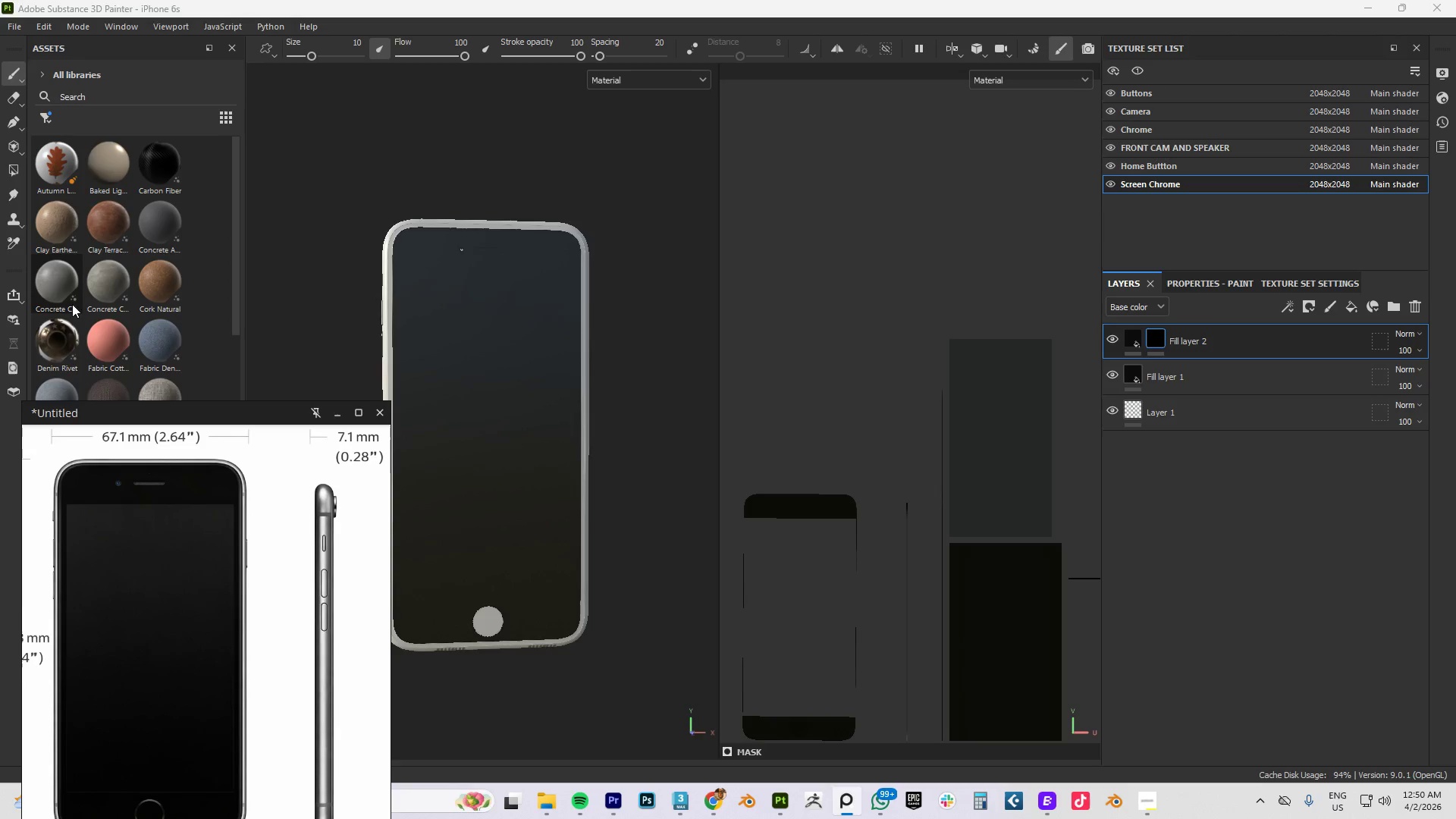 
wait(6.74)
 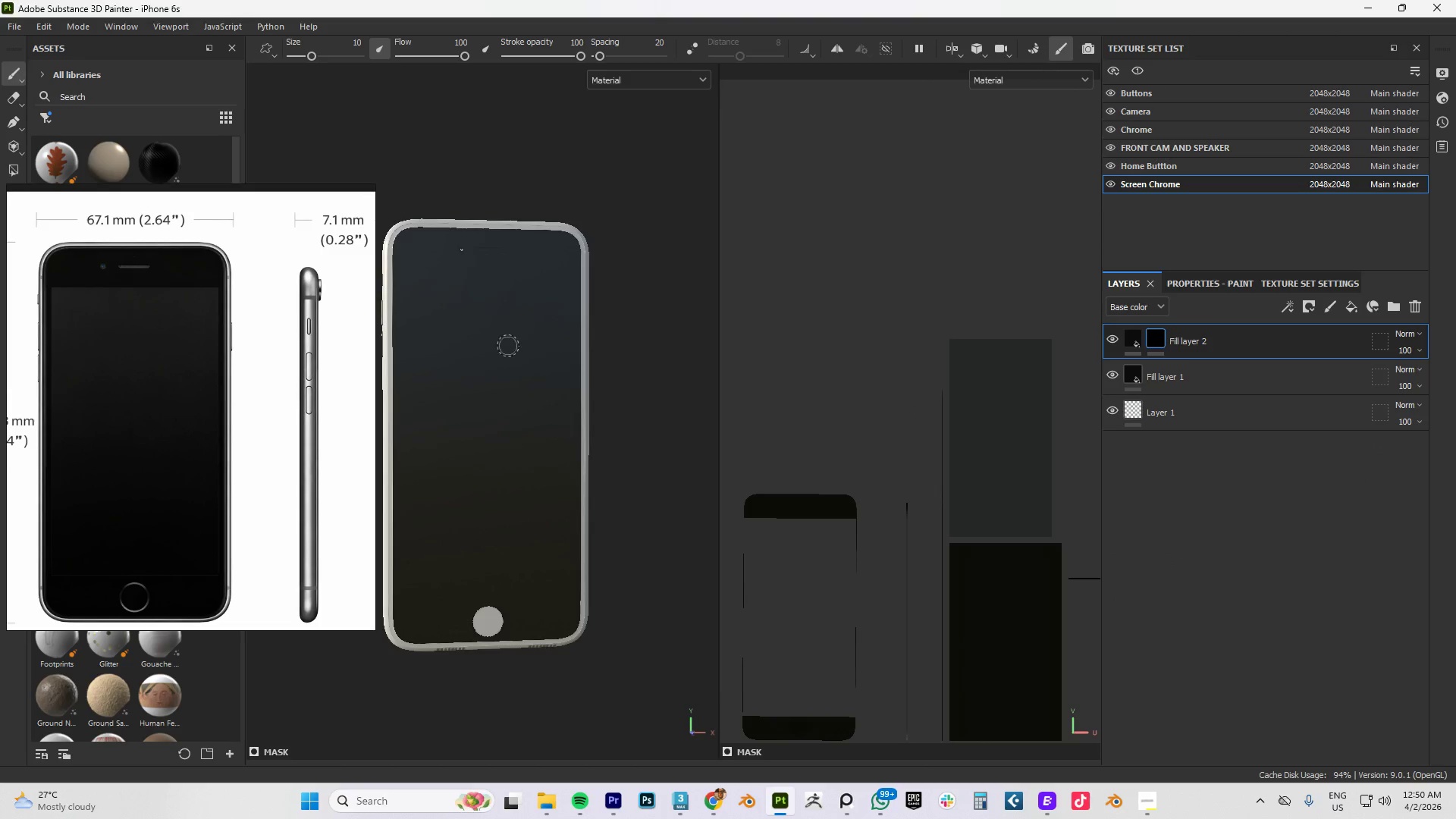 
left_click([12, 166])
 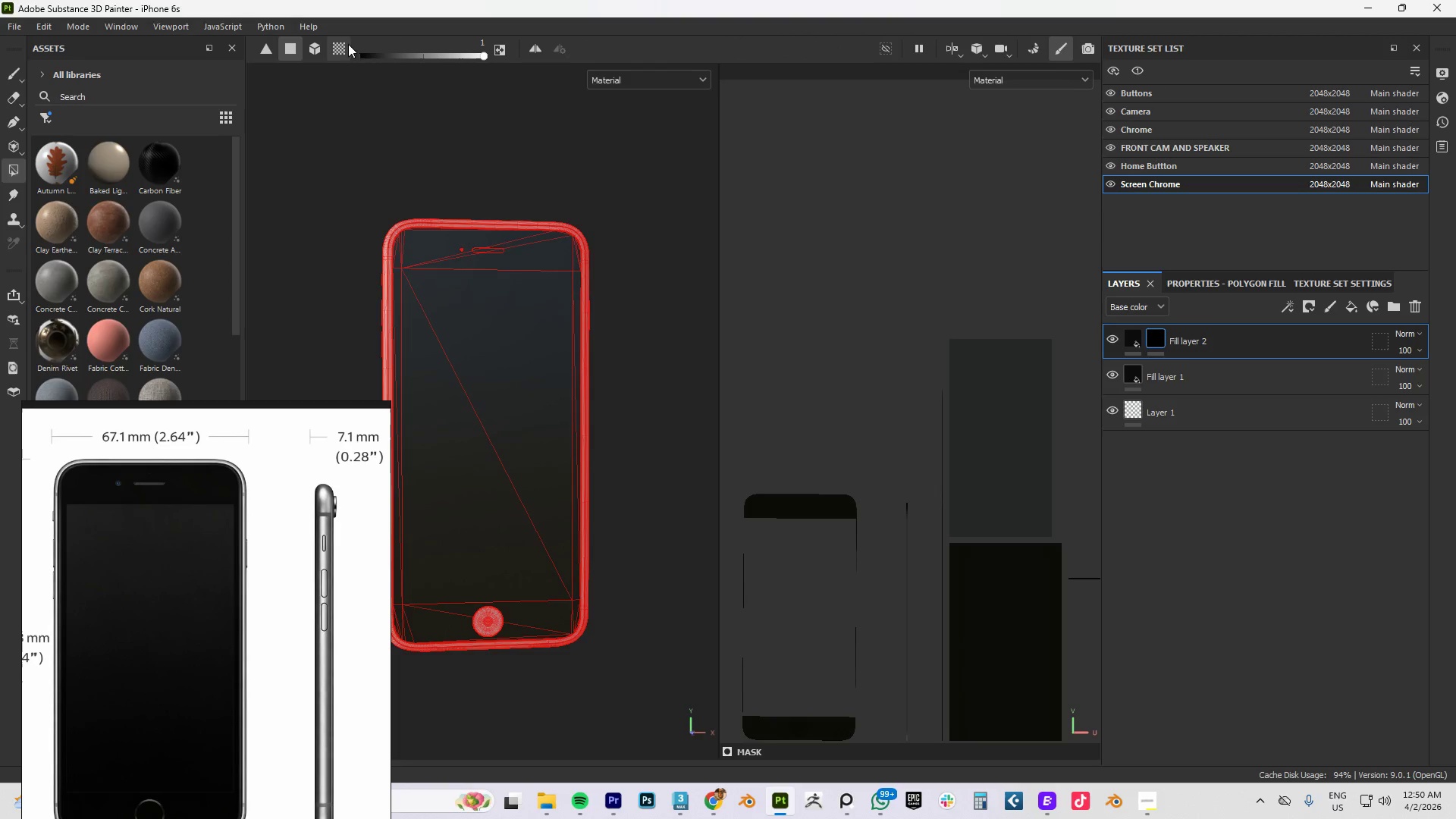 
left_click([338, 48])
 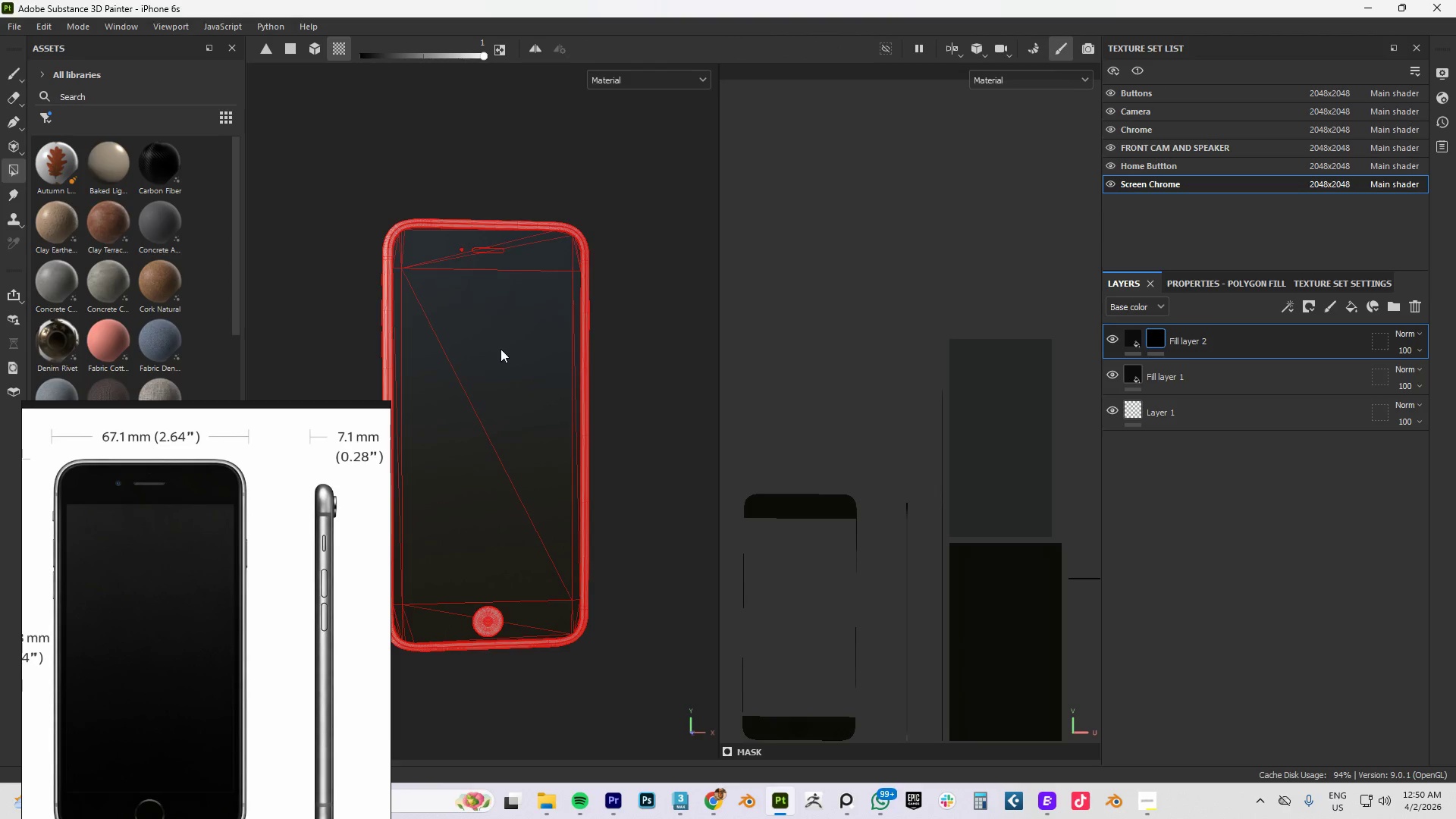 
left_click([490, 344])
 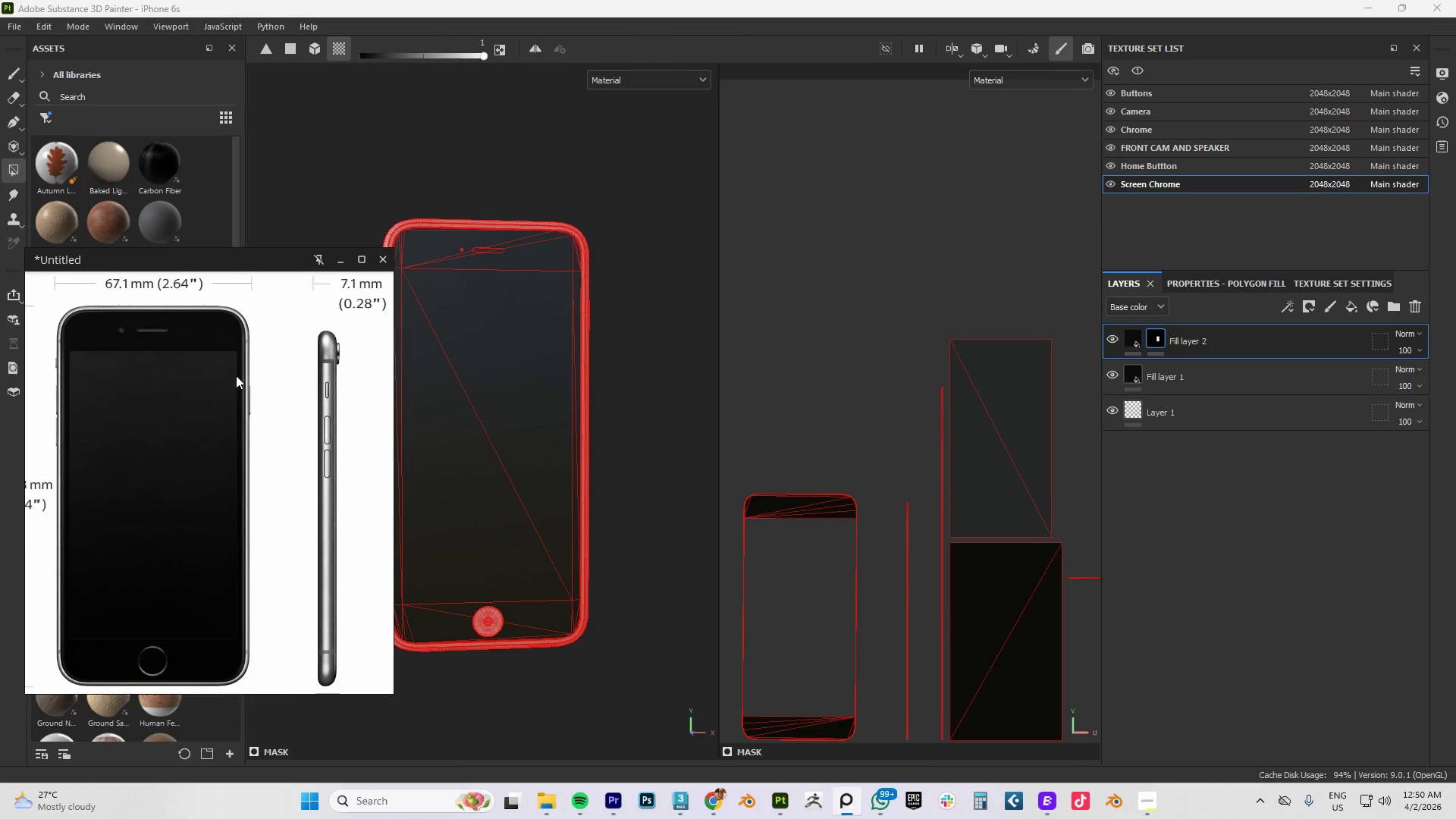 
wait(5.31)
 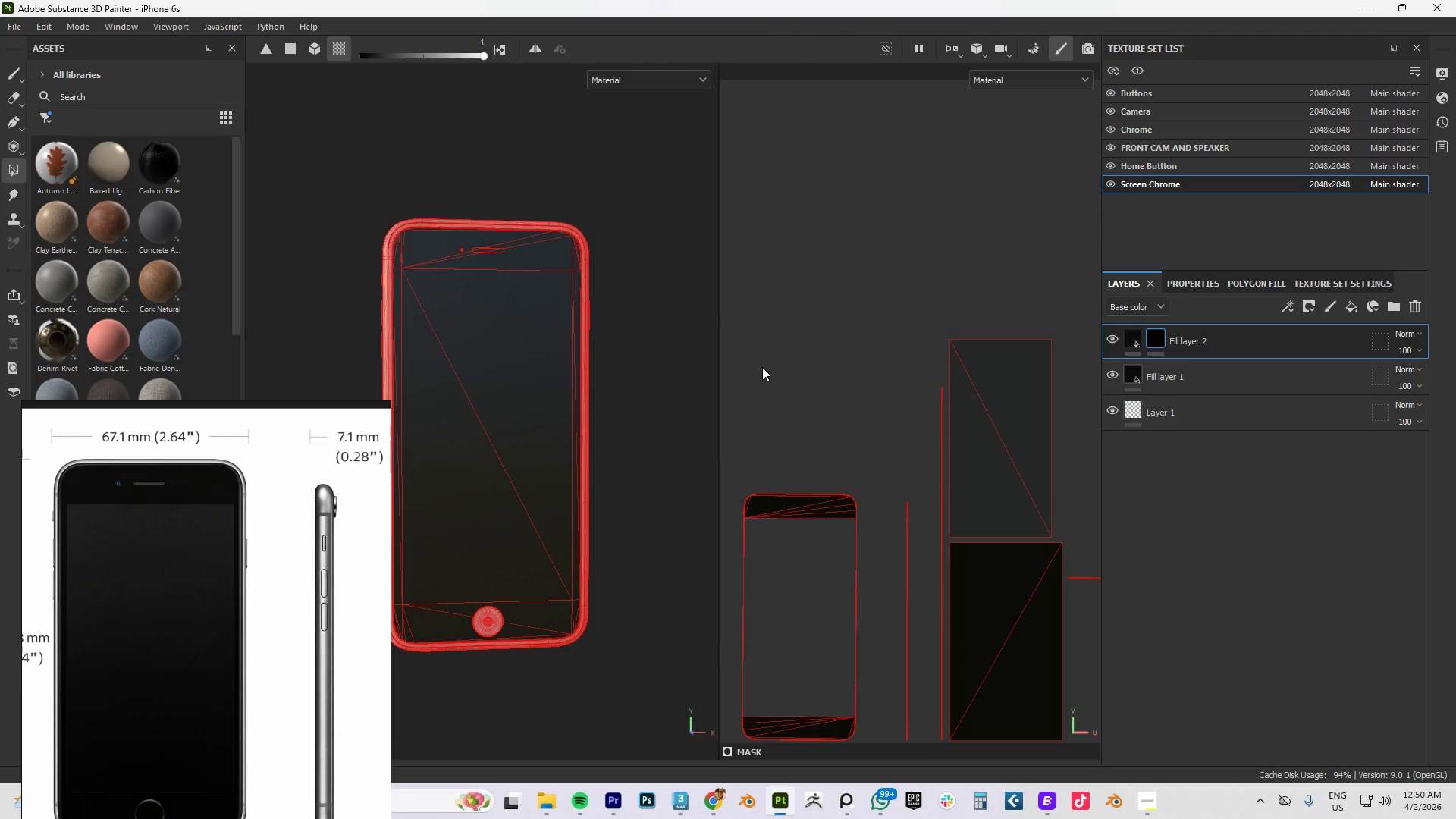 
left_click([1130, 337])
 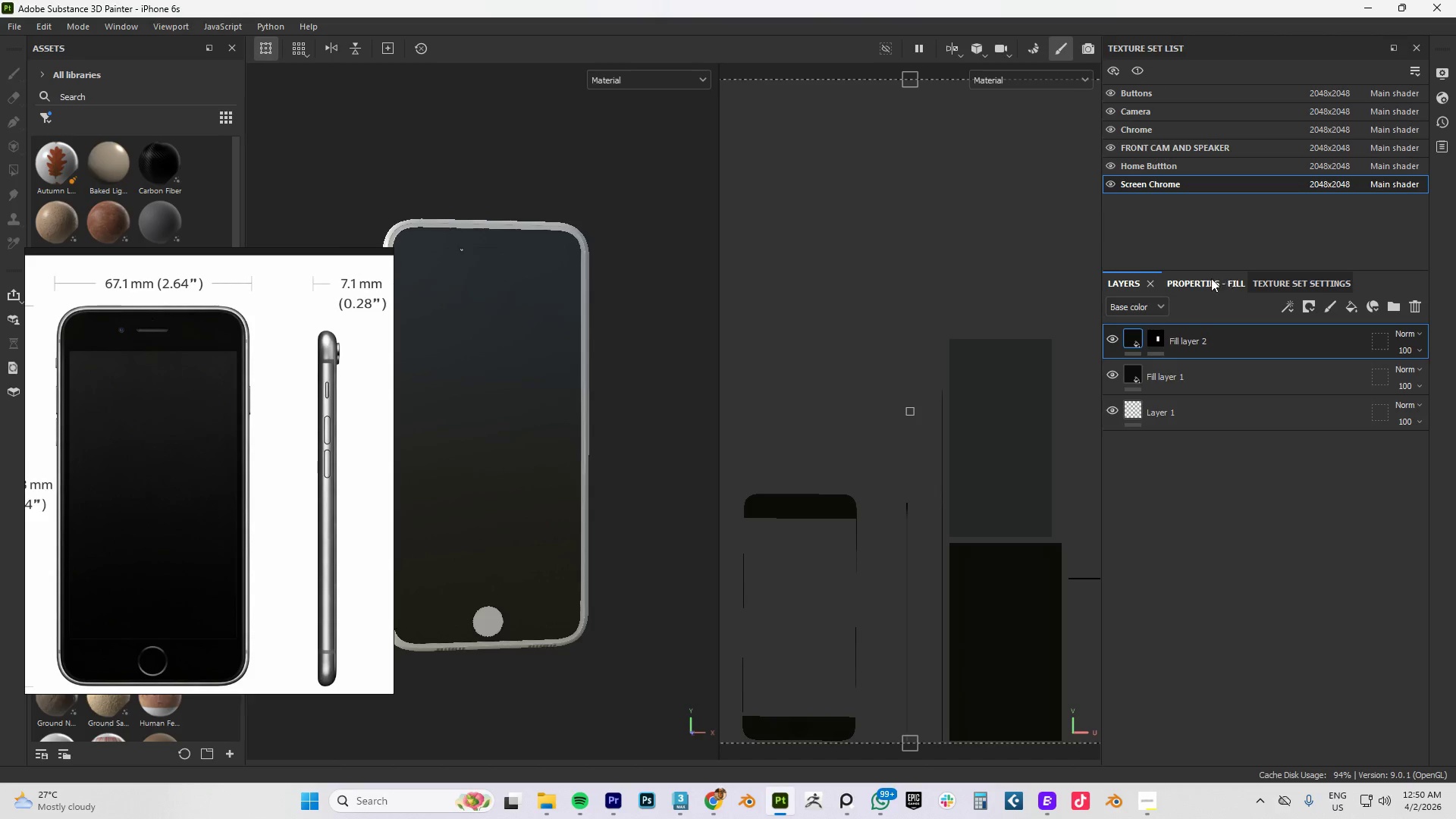 
left_click([1206, 278])
 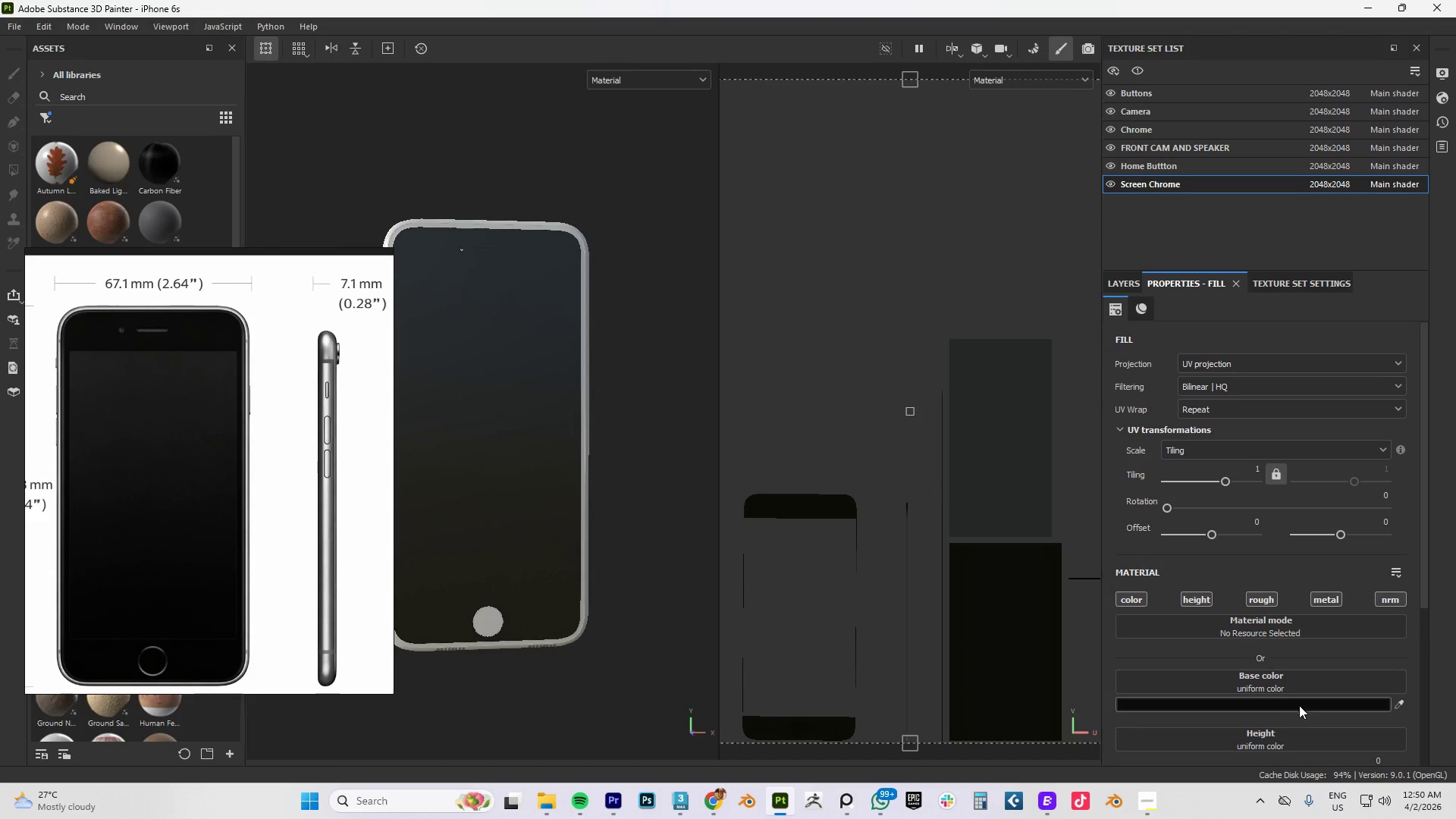 
left_click([1292, 704])
 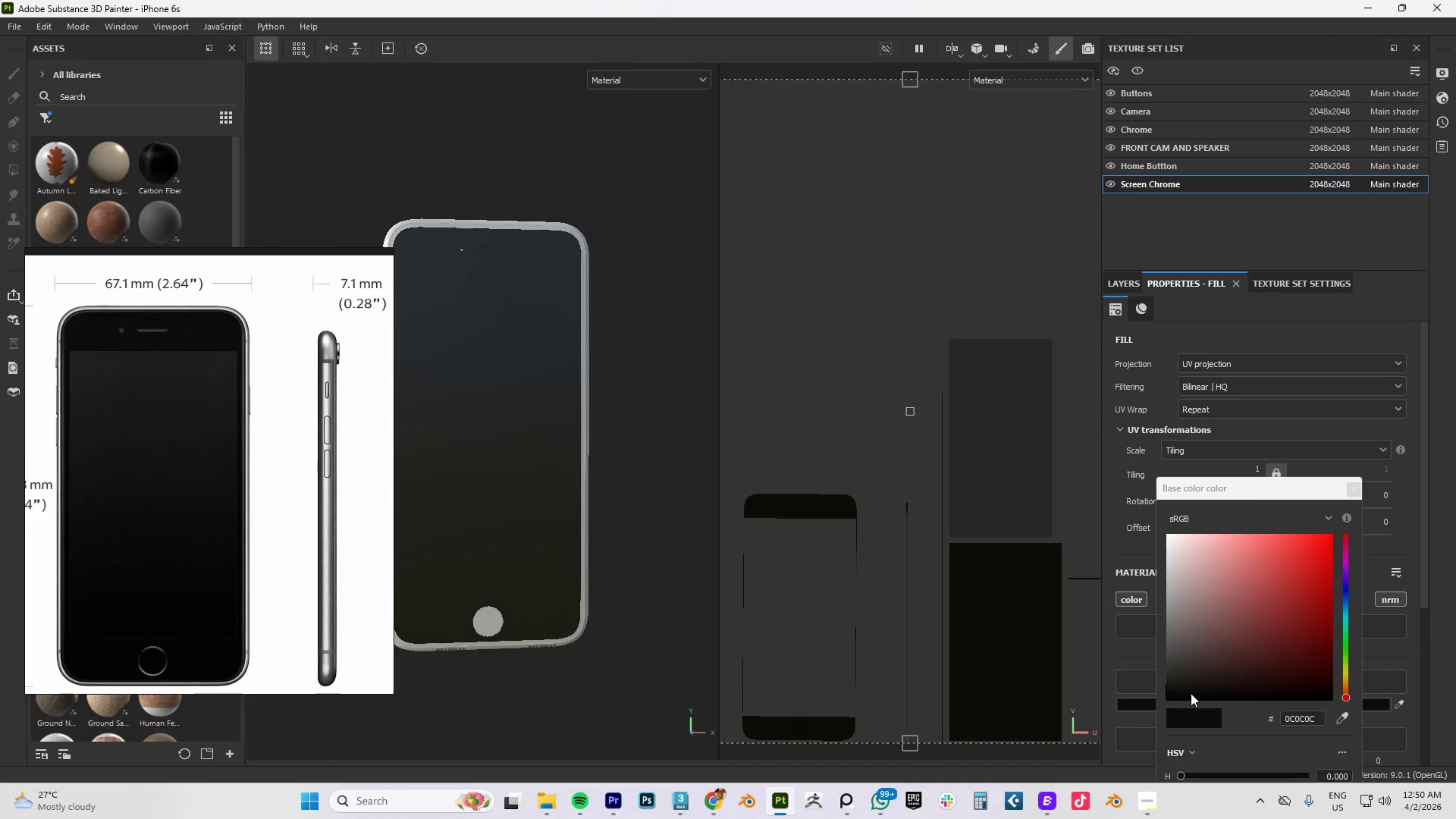 
left_click_drag(start_coordinate=[1186, 694], to_coordinate=[1181, 679])
 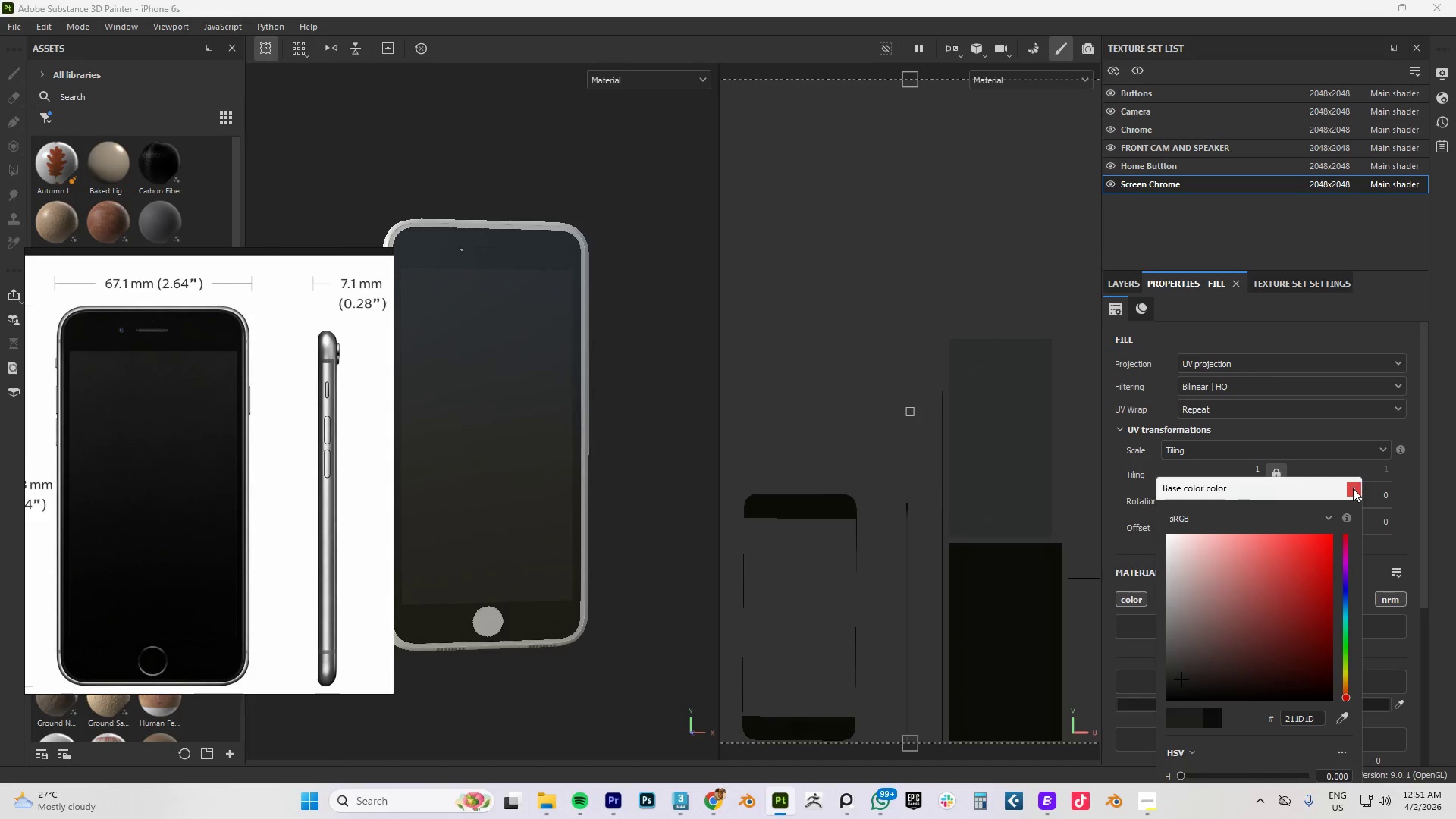 
left_click([1353, 488])
 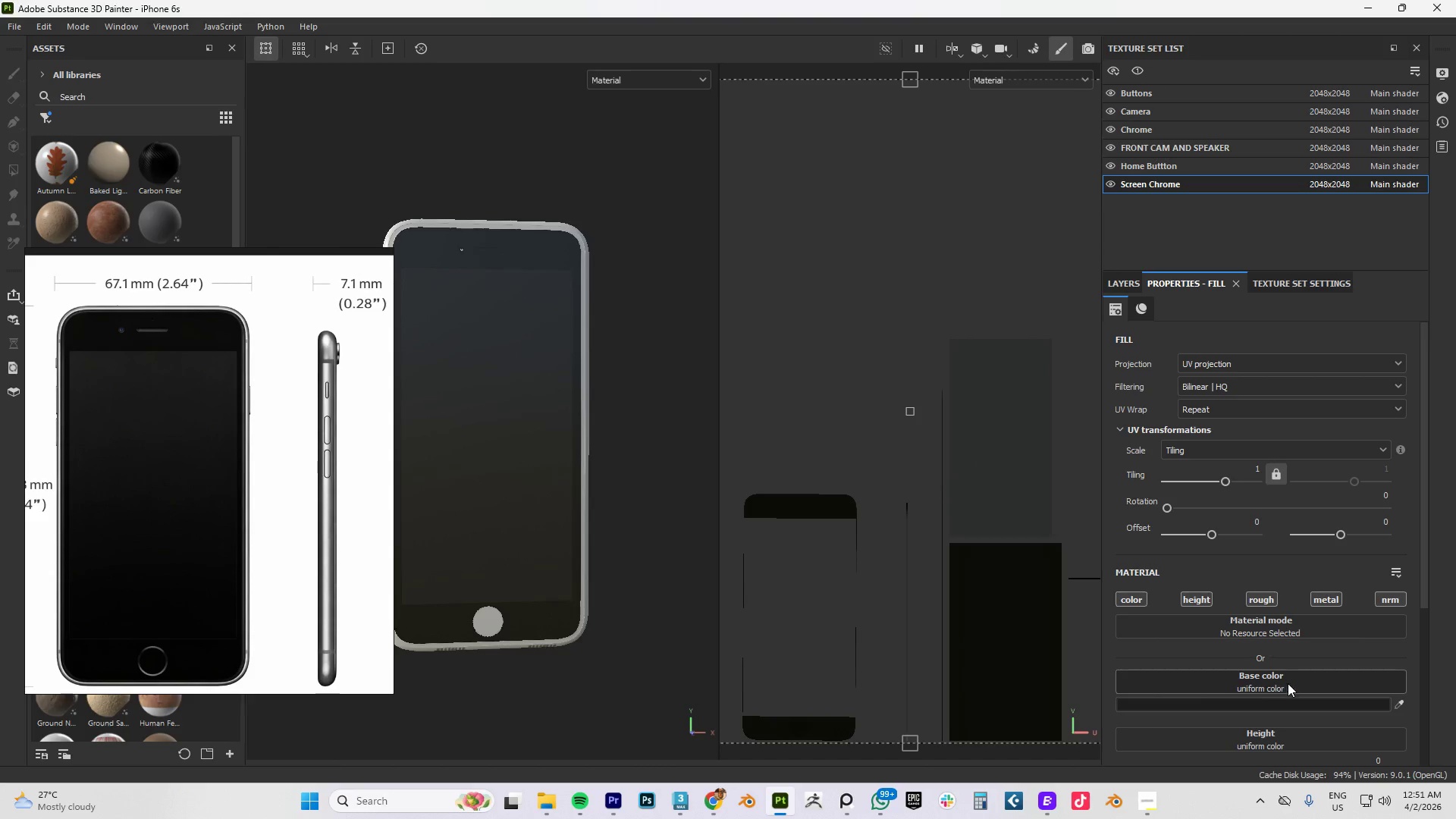 
left_click([1288, 683])
 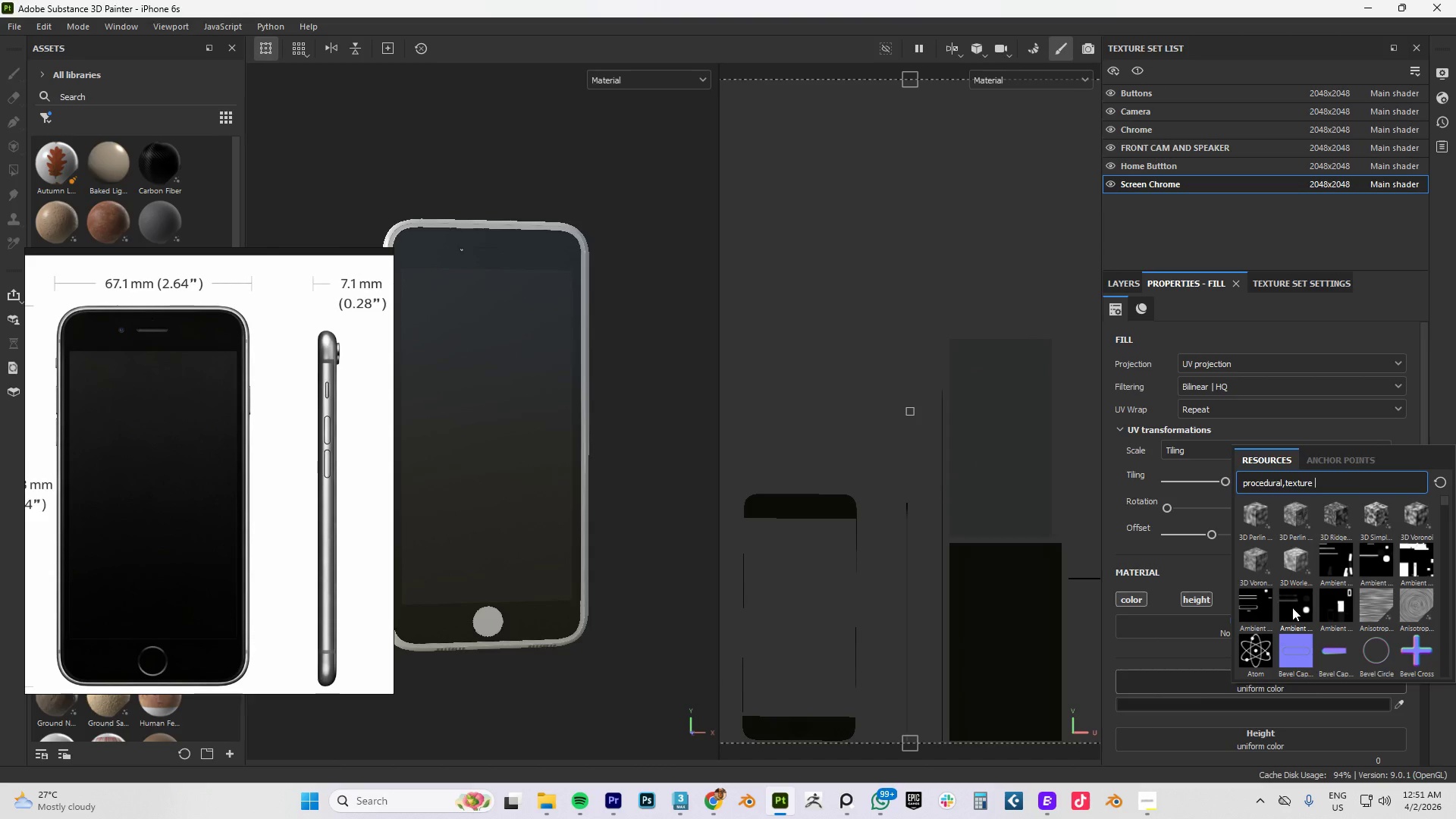 
scroll: coordinate [1333, 604], scroll_direction: down, amount: 4.0
 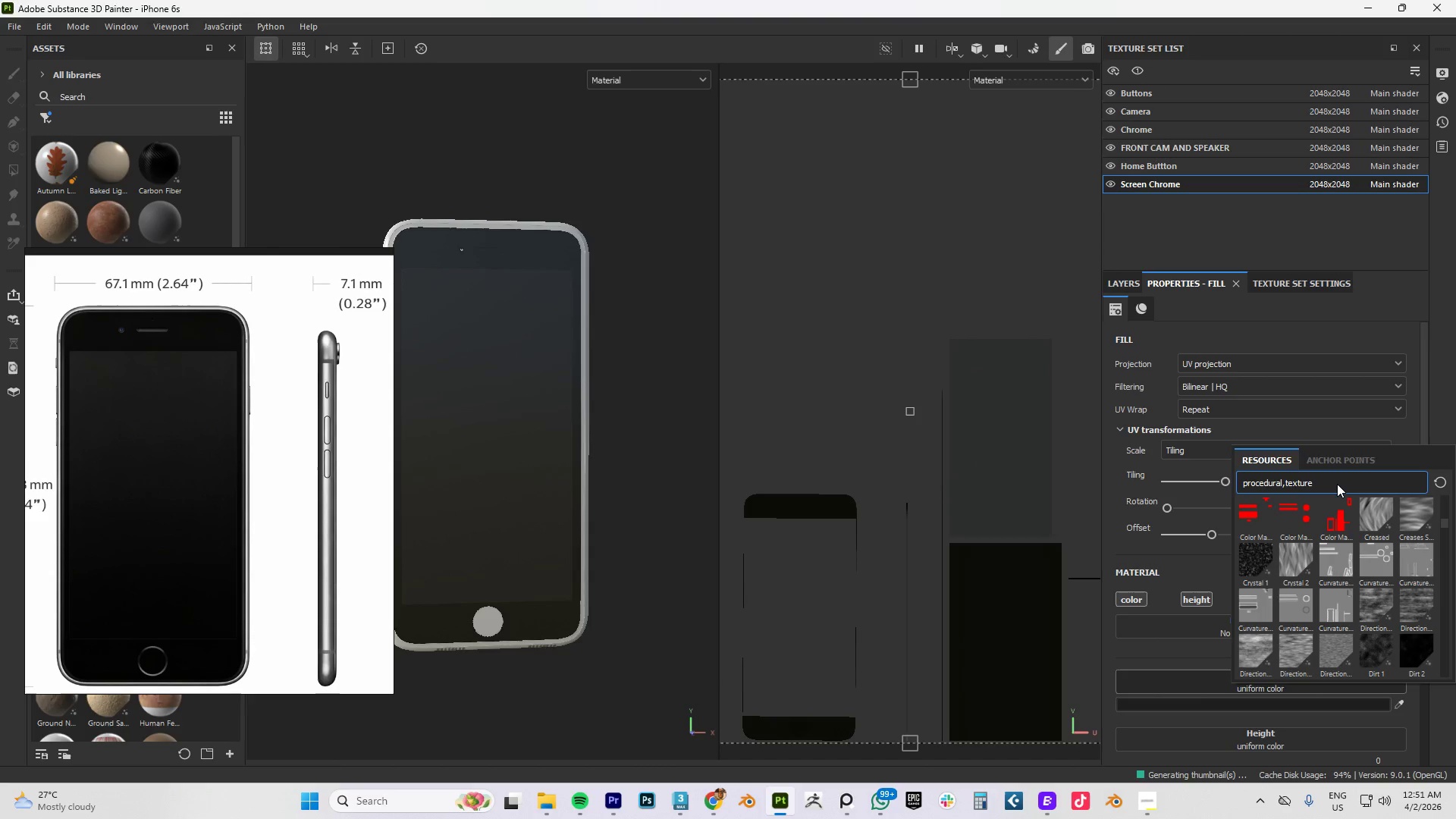 
left_click([1337, 484])
 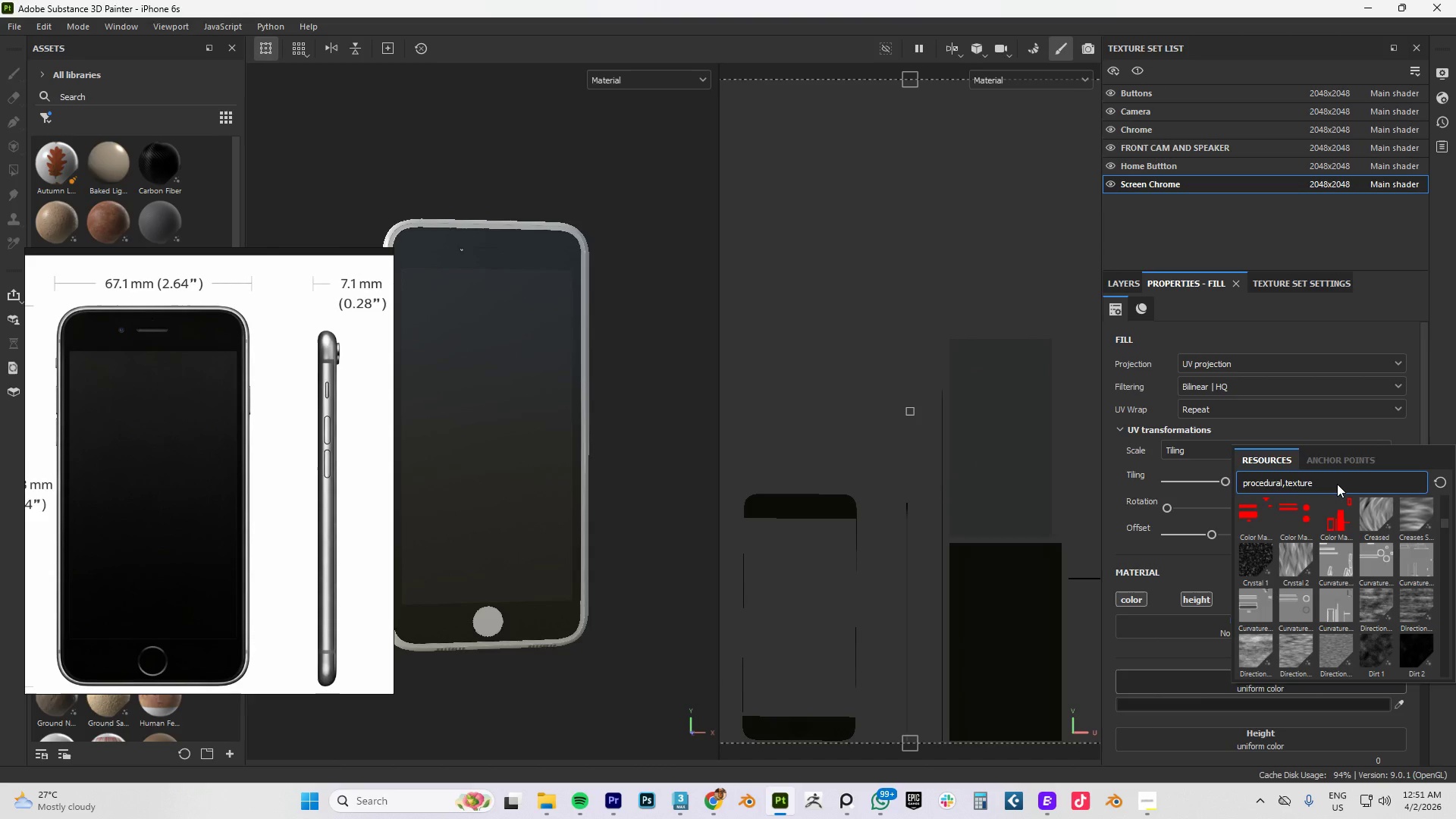 
type(gradient)
 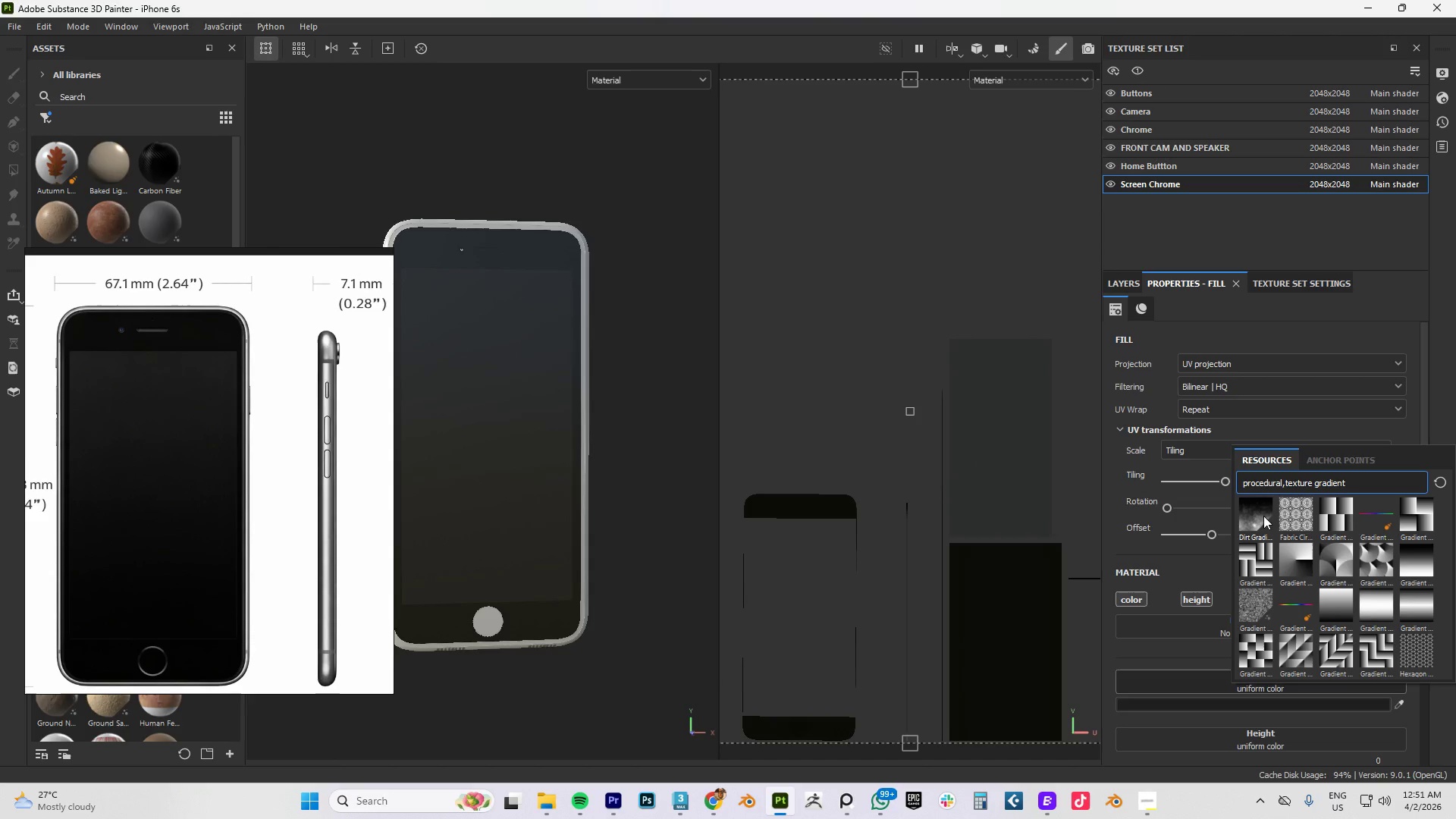 
left_click([1260, 516])
 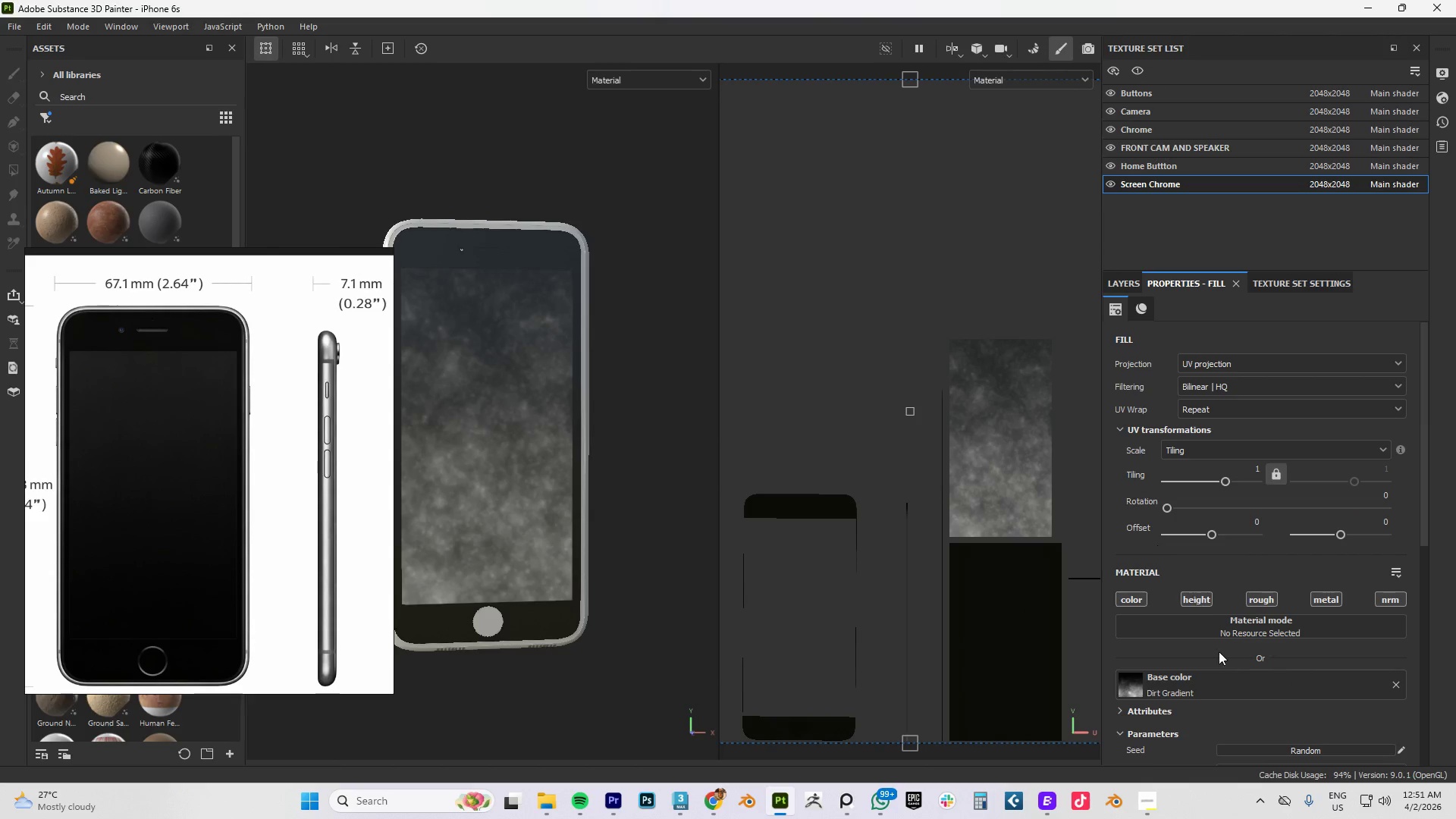 
left_click([1395, 682])
 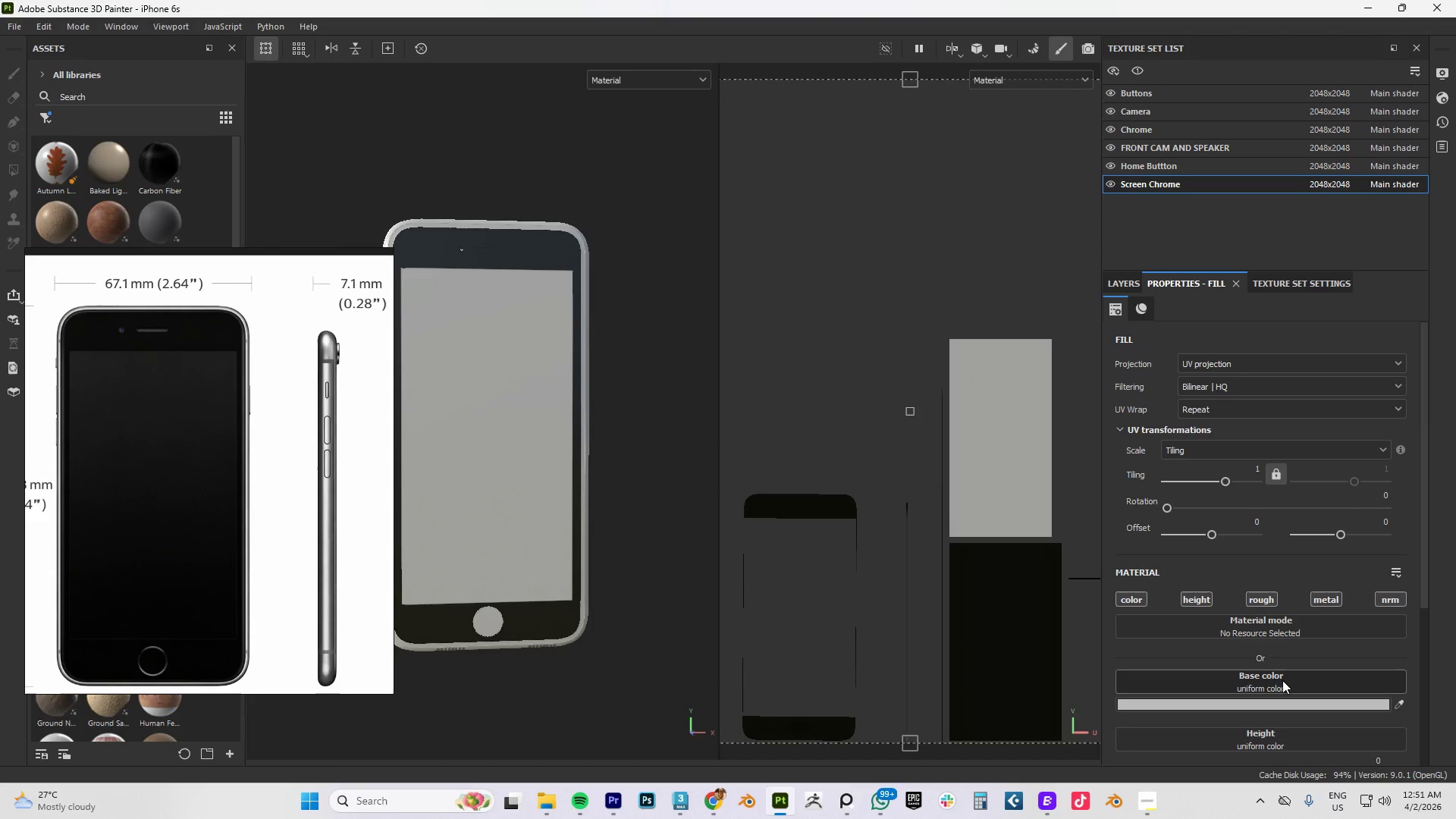 
left_click([1275, 683])
 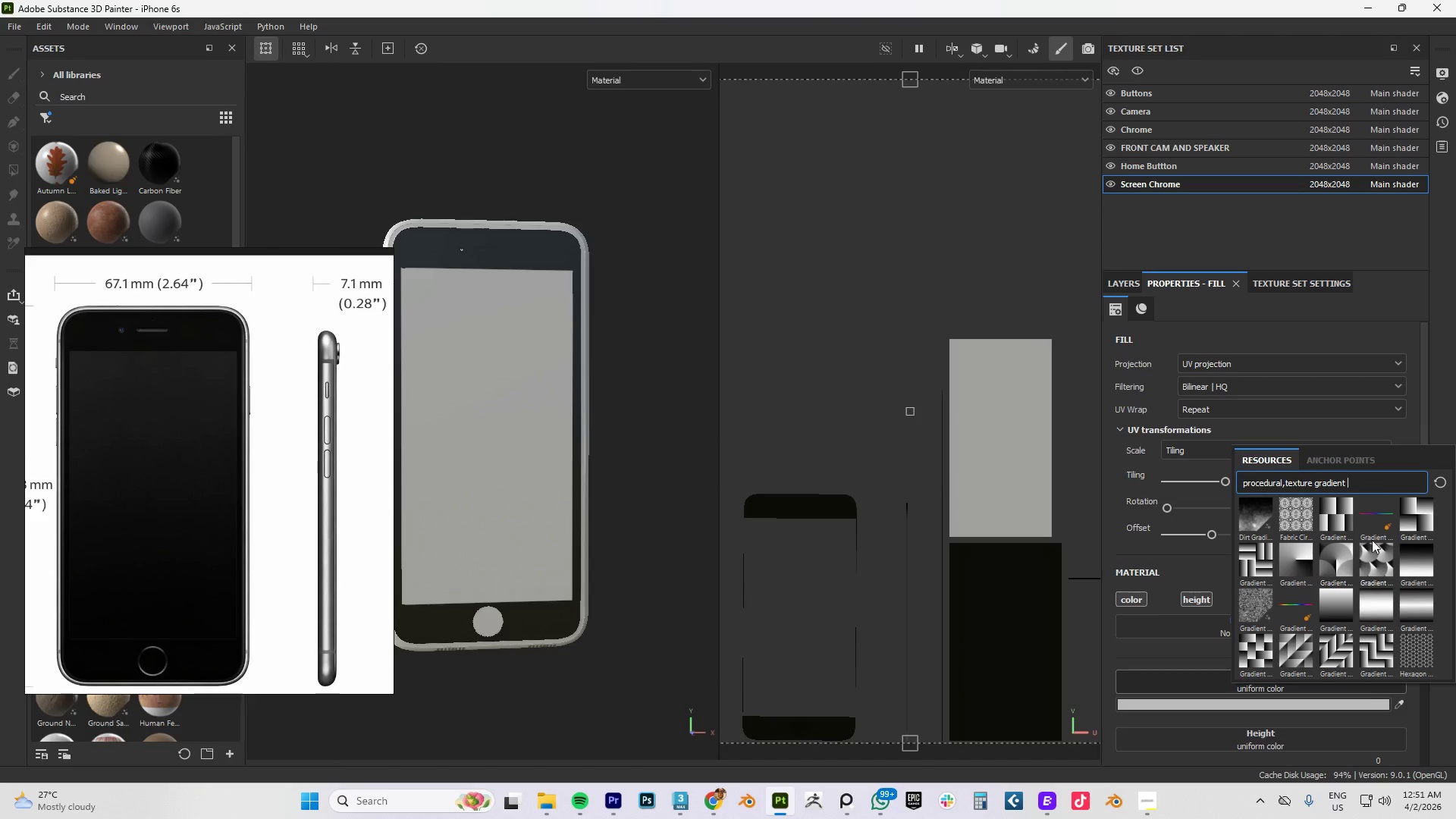 
scroll: coordinate [1388, 577], scroll_direction: down, amount: 2.0
 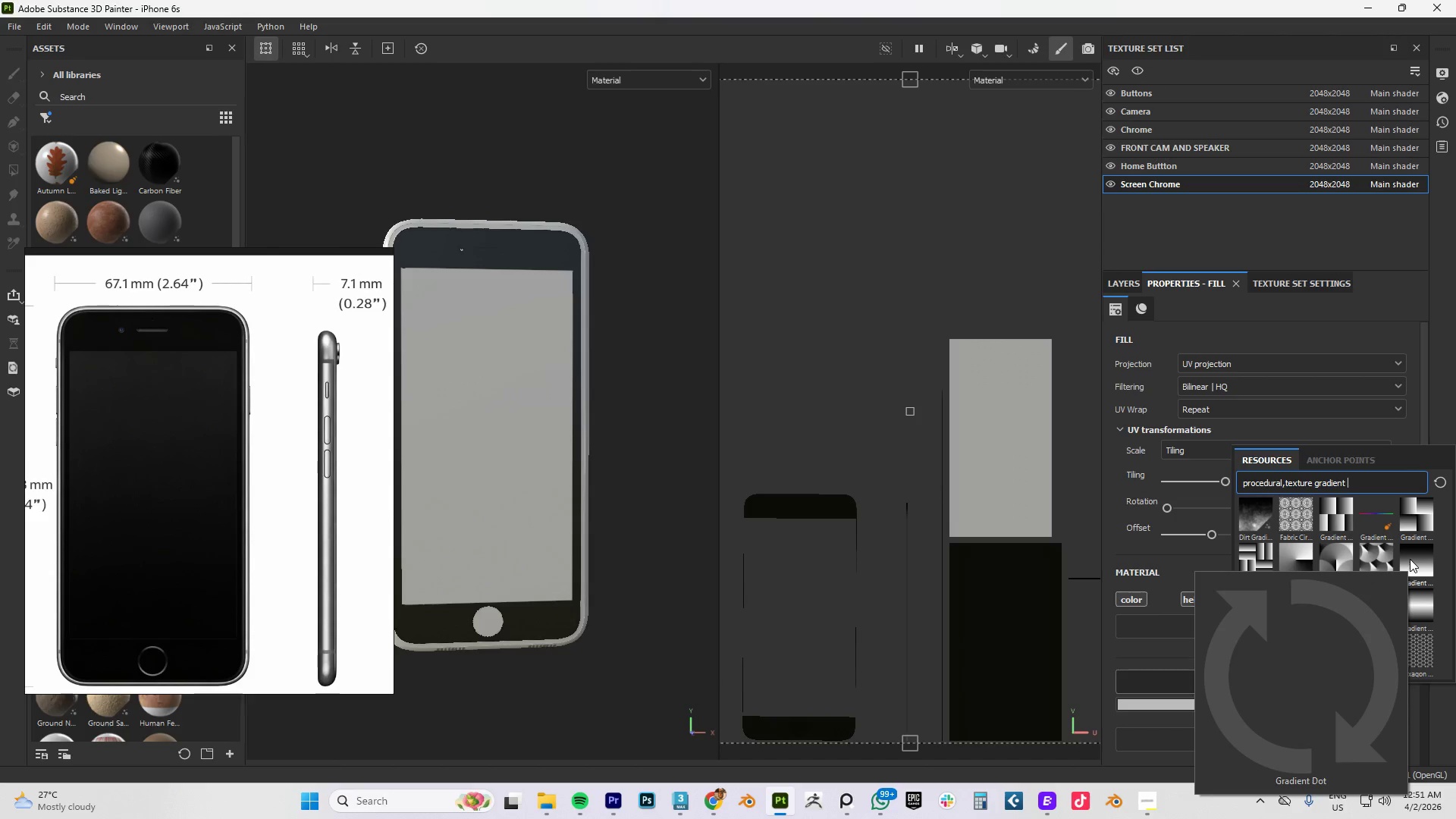 
left_click([1410, 559])
 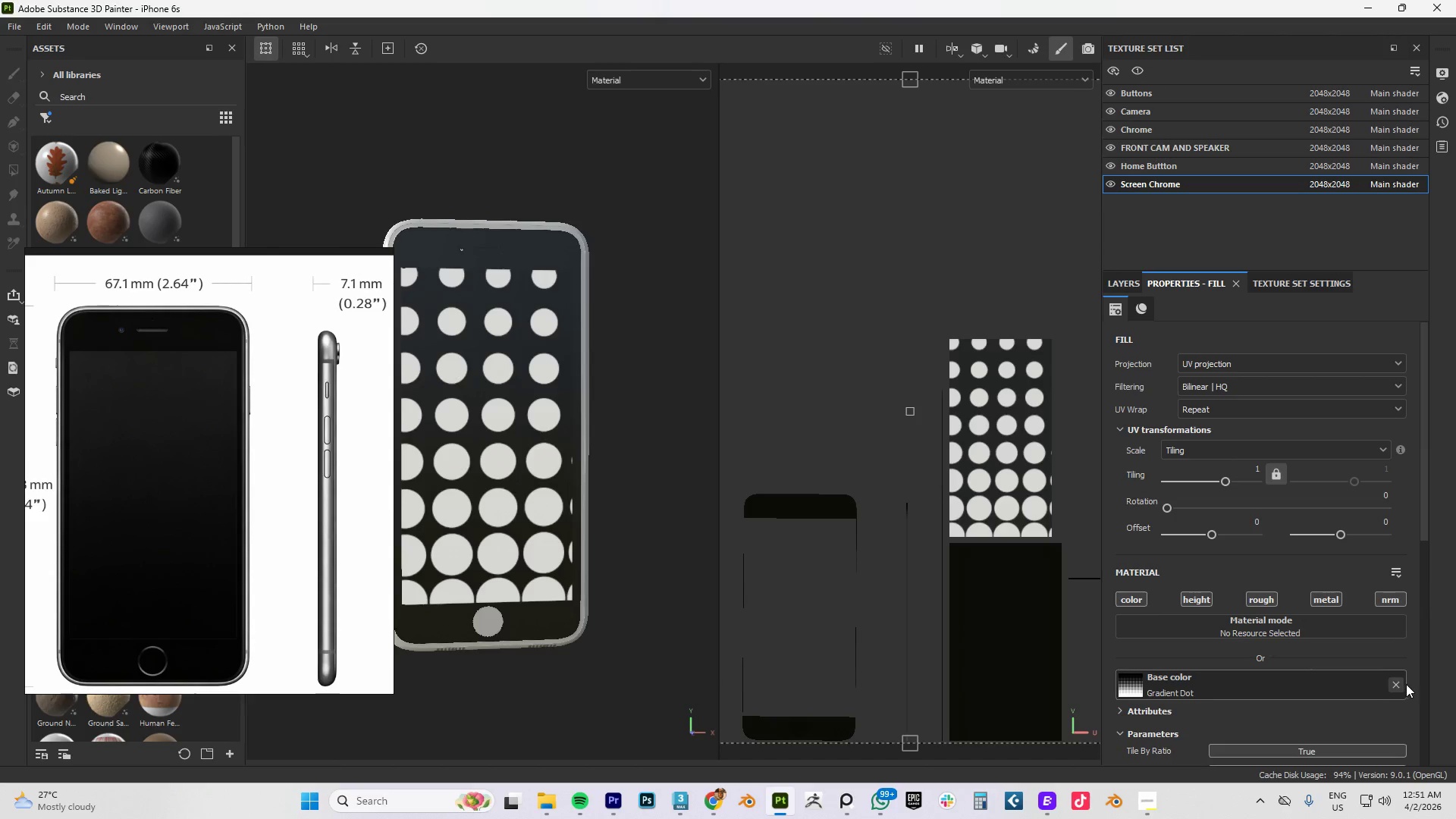 
left_click([1399, 685])
 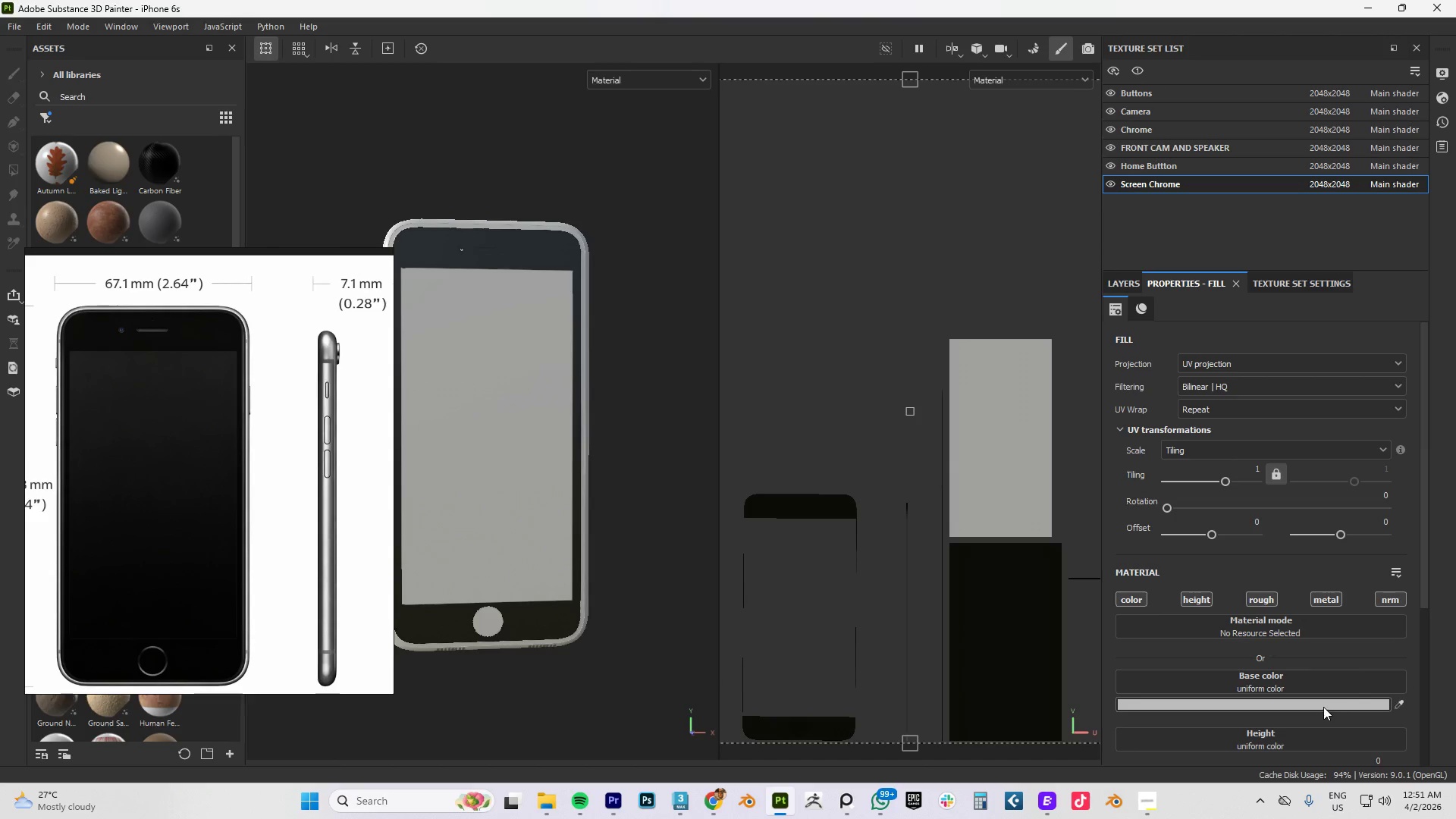 
left_click([1322, 704])
 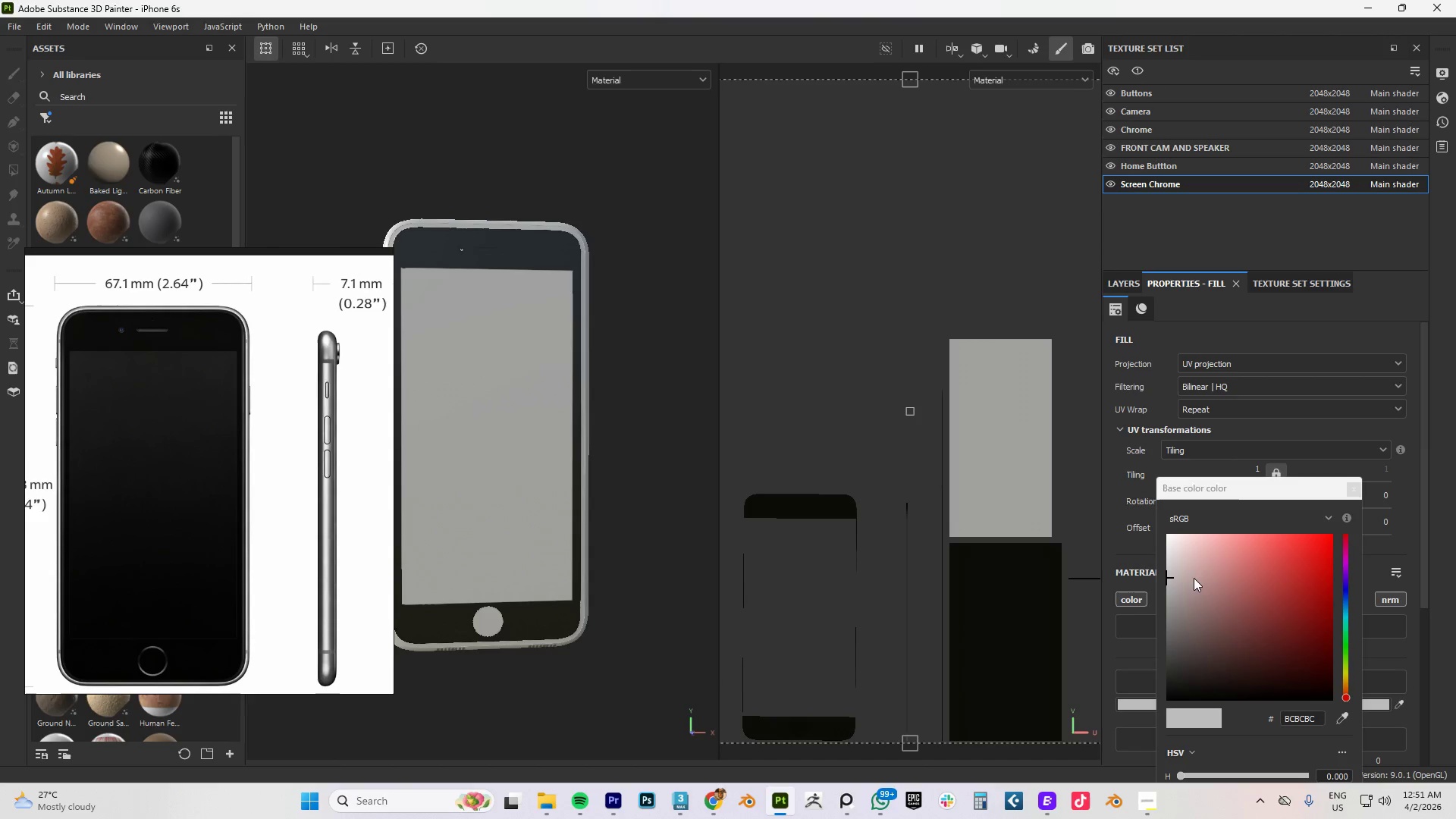 
left_click_drag(start_coordinate=[1185, 592], to_coordinate=[1172, 681])
 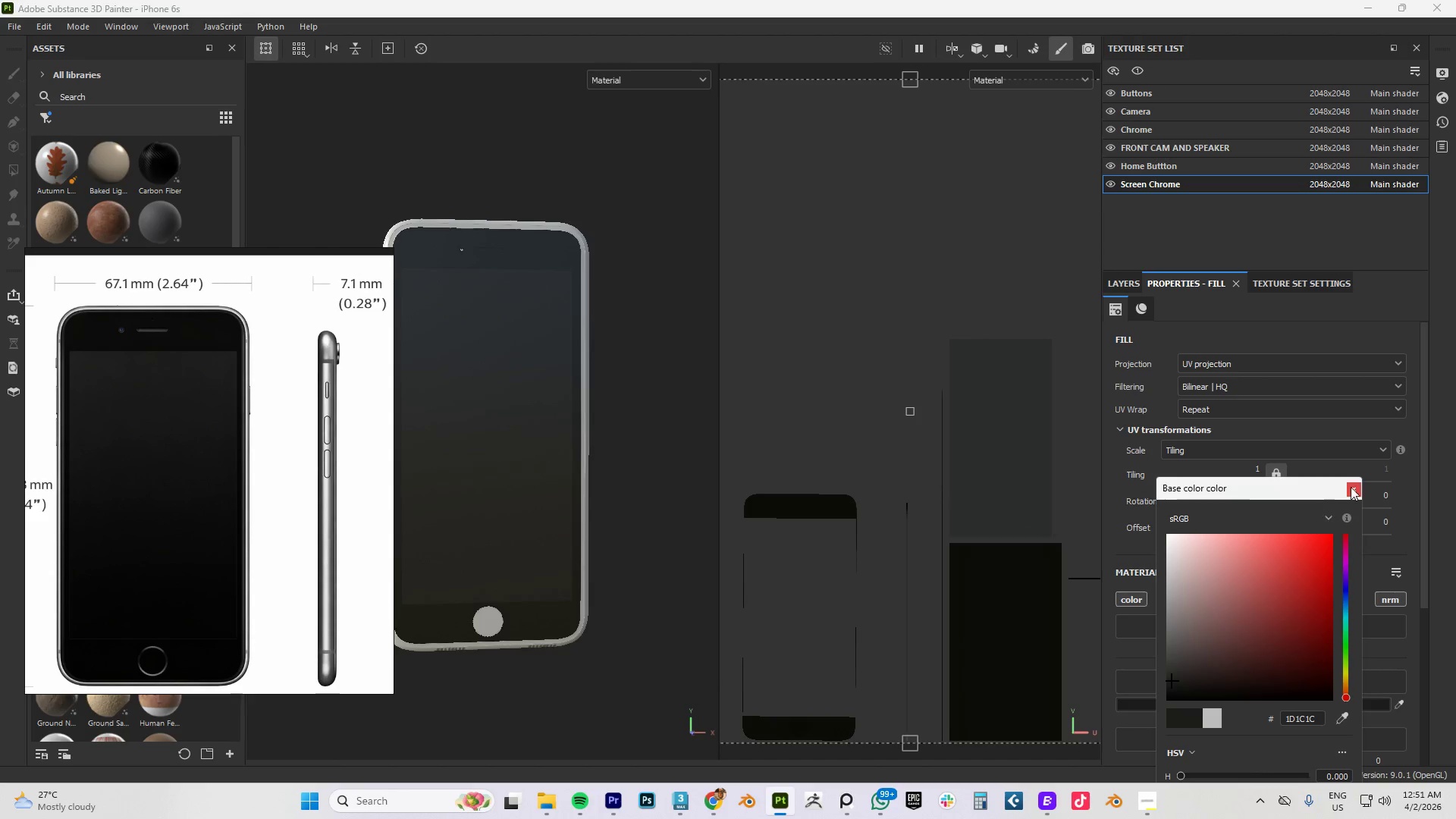 
left_click([1351, 487])
 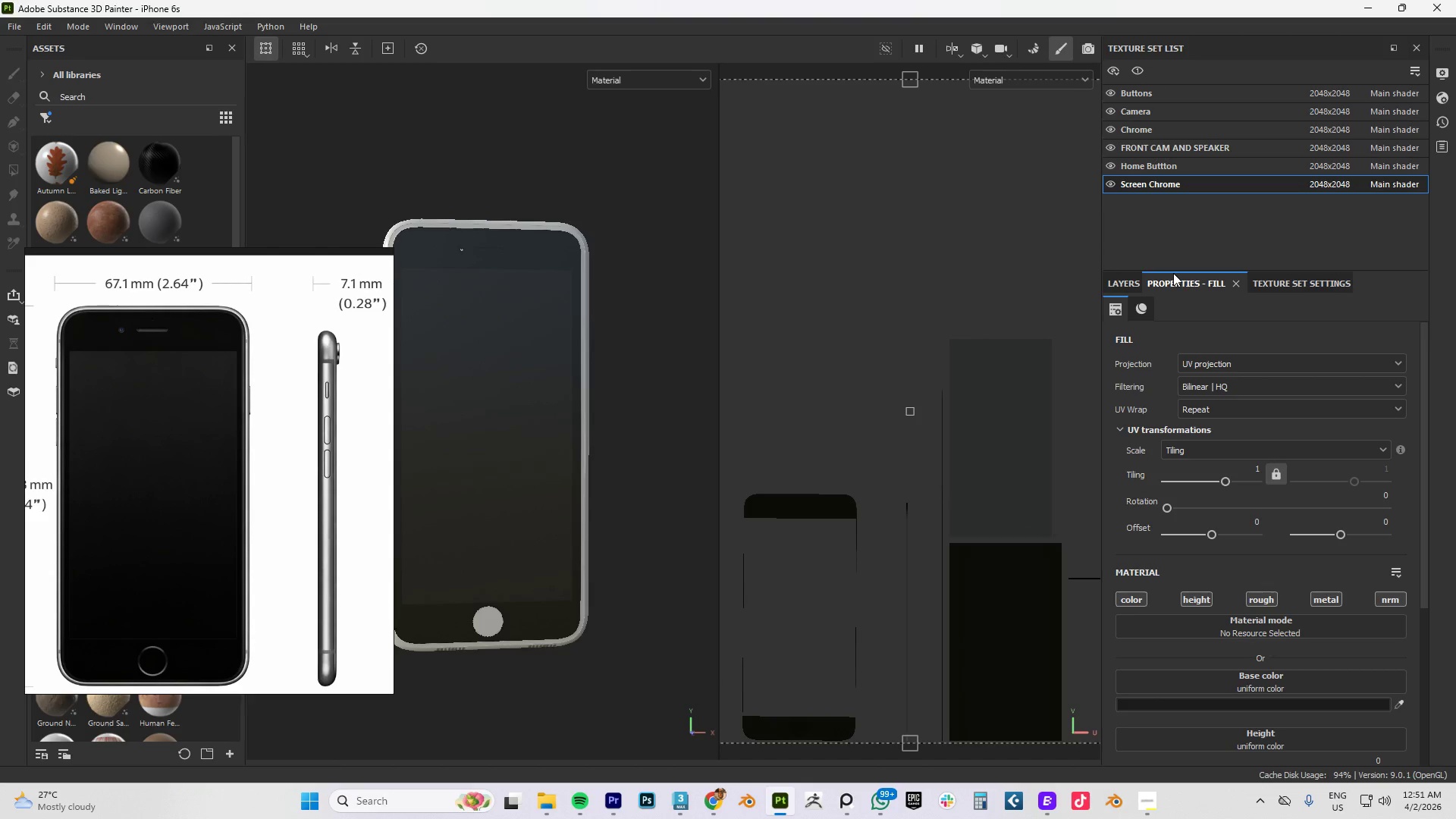 
left_click([1115, 284])
 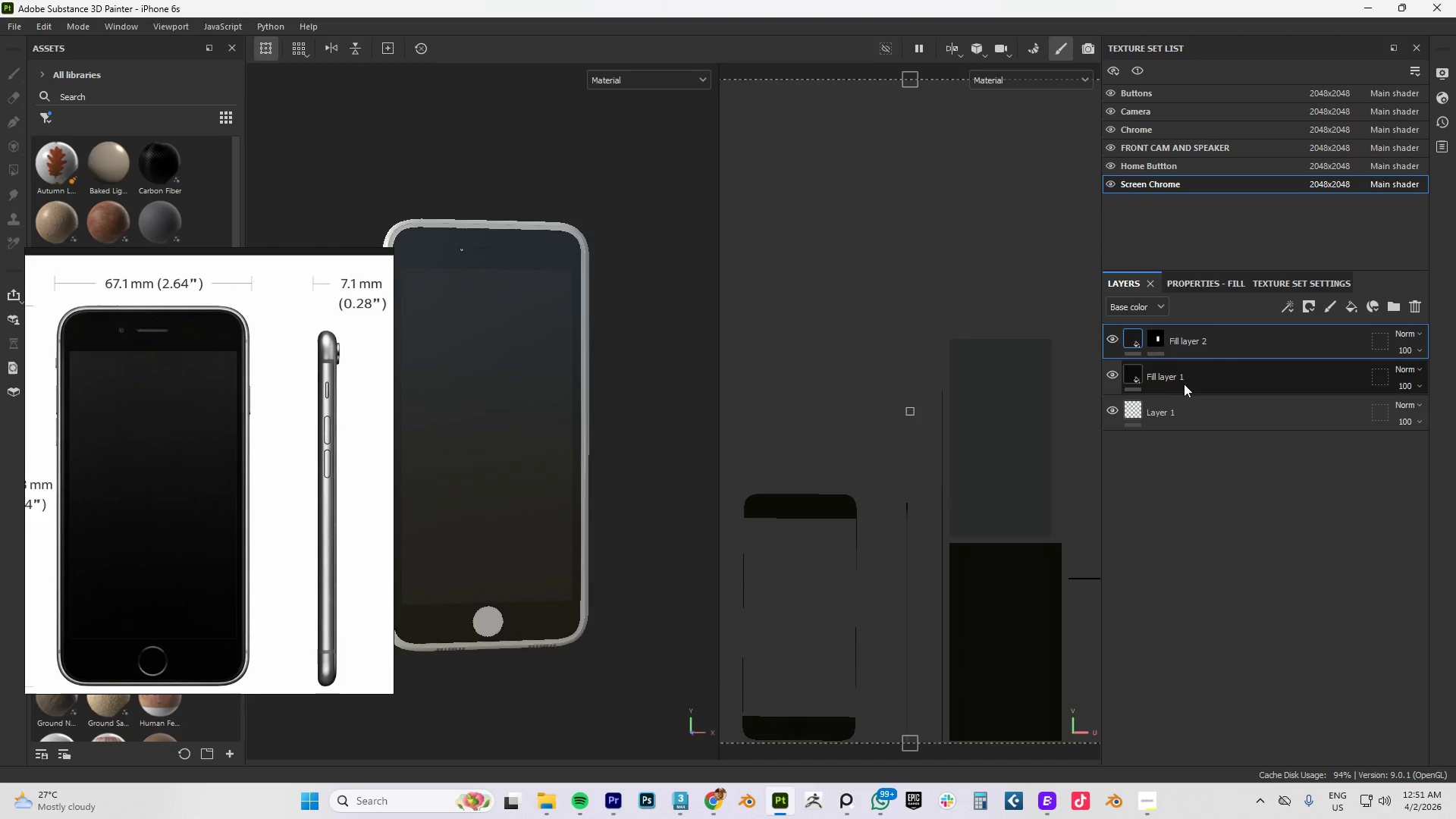 
left_click([1185, 384])
 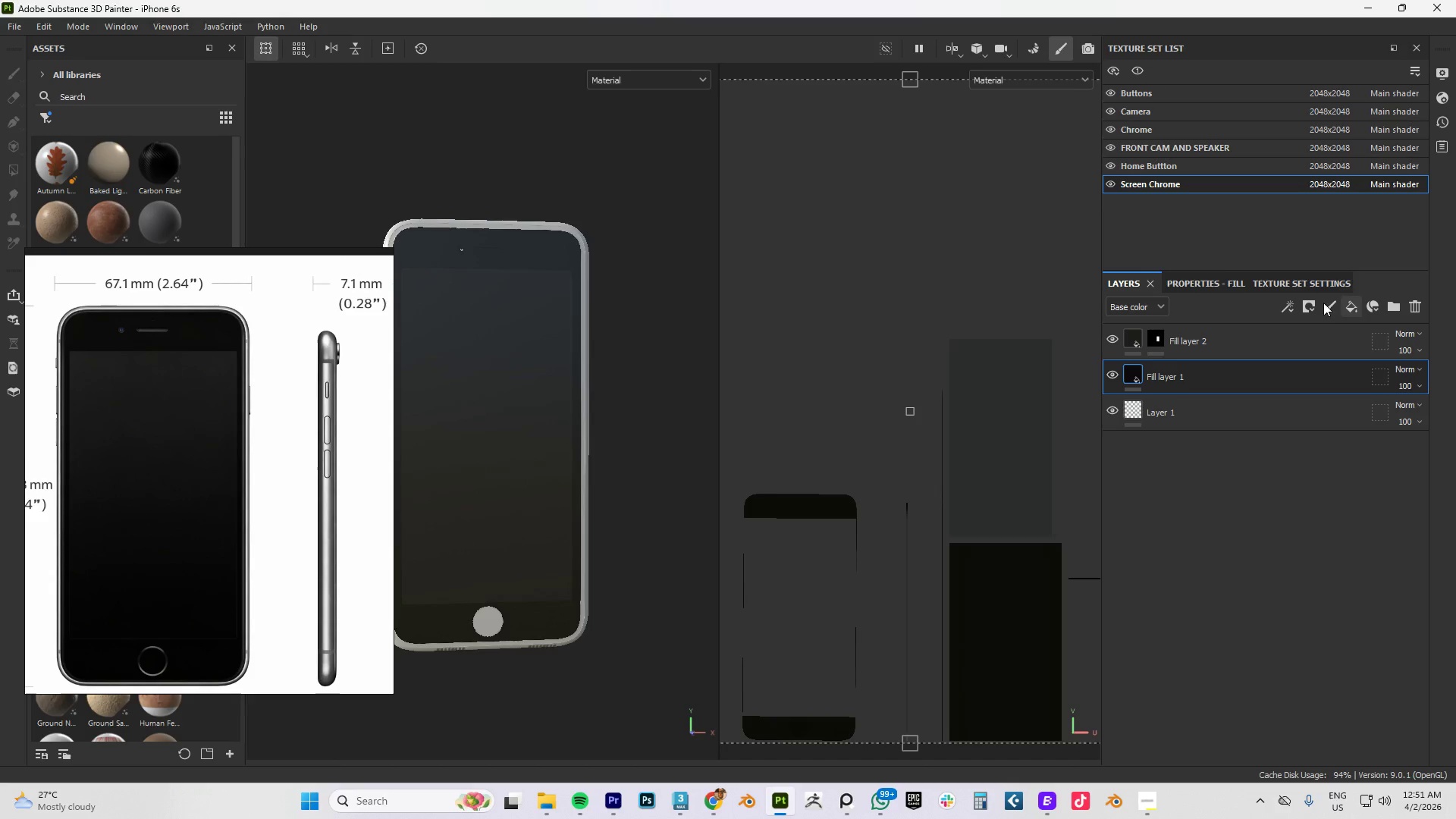 
left_click([1210, 278])
 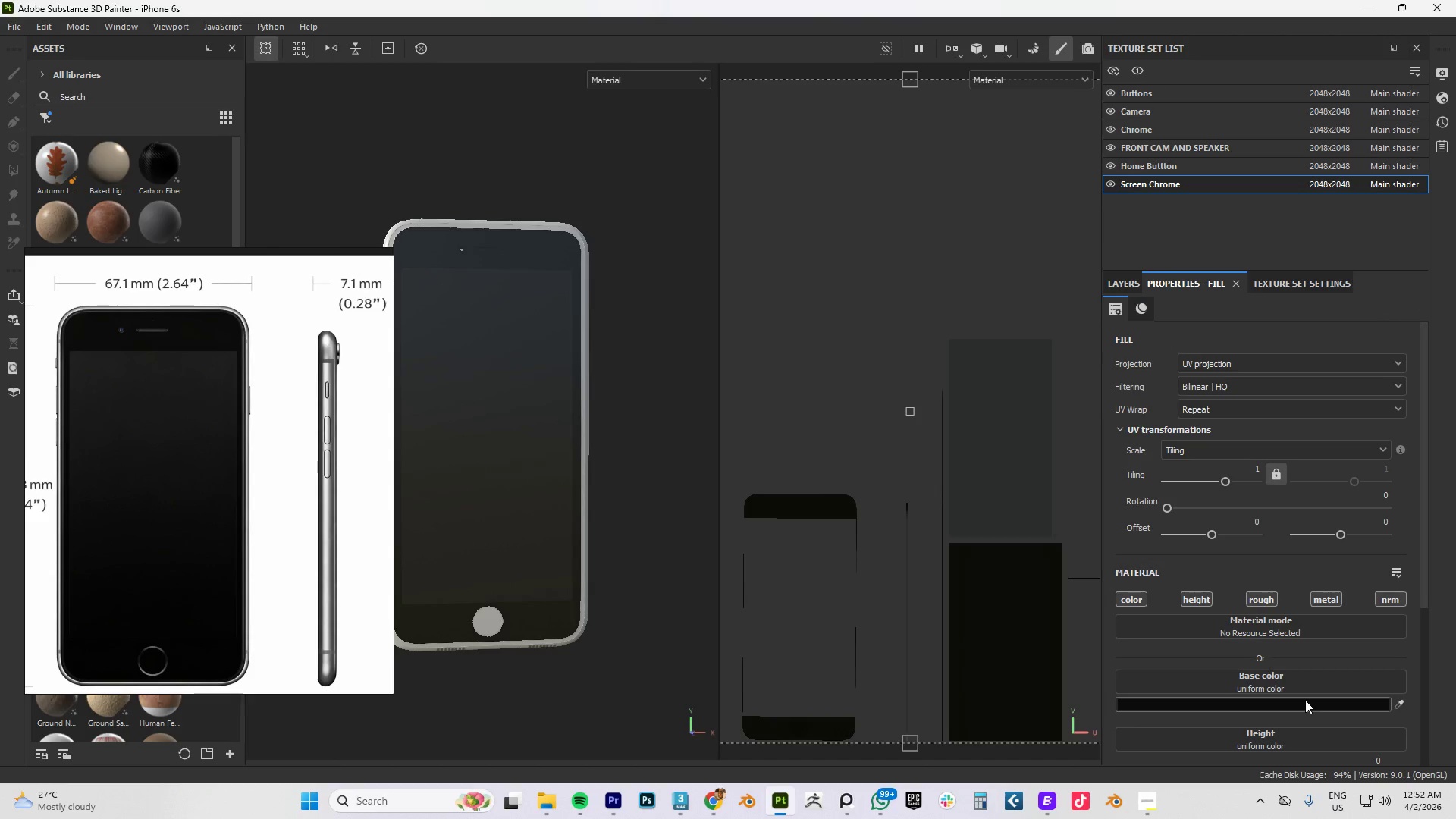 
left_click([1301, 707])
 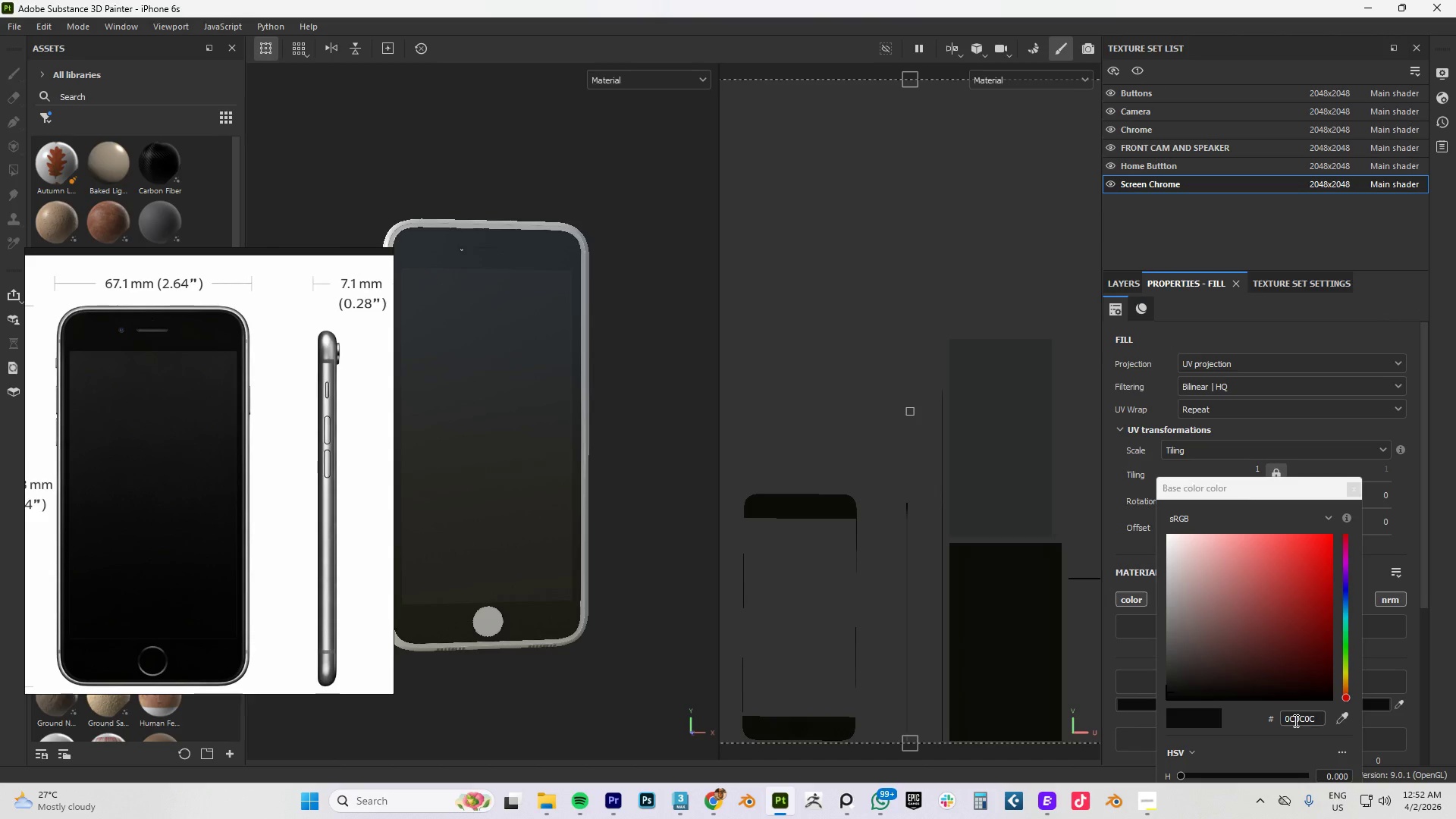 
left_click_drag(start_coordinate=[1247, 680], to_coordinate=[1455, 763])
 